 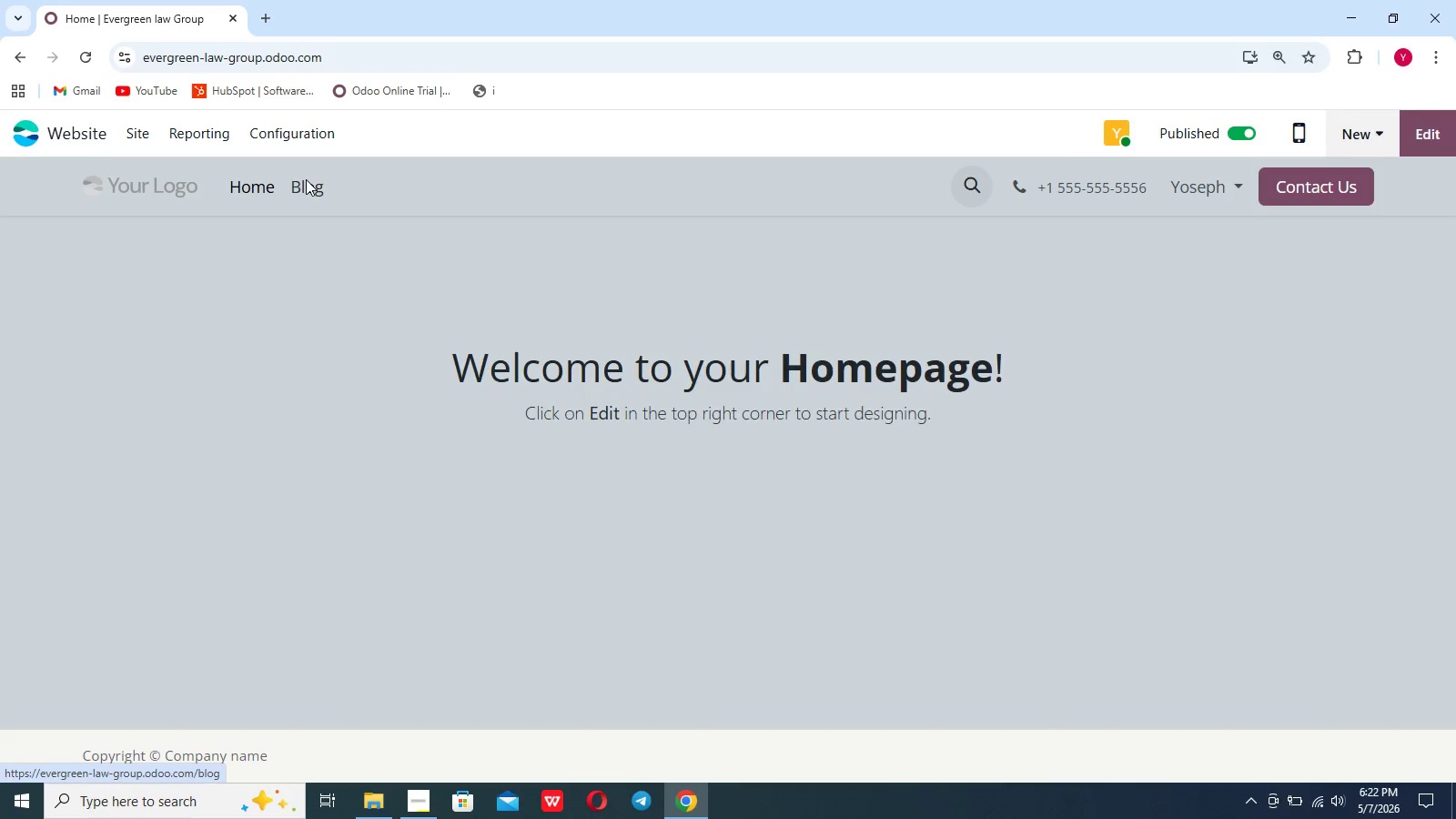 
left_click([308, 183])
 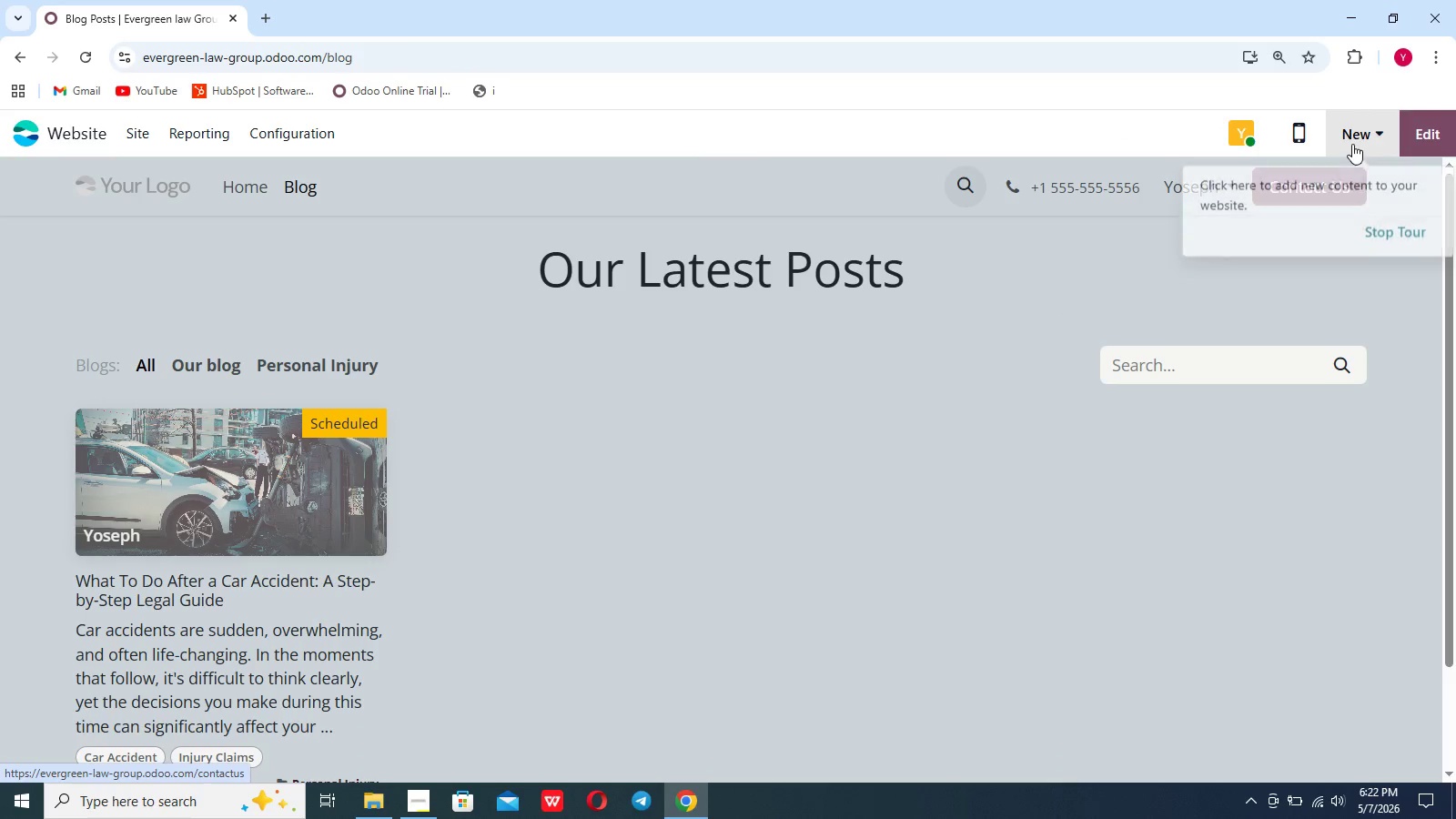 
left_click([1369, 136])
 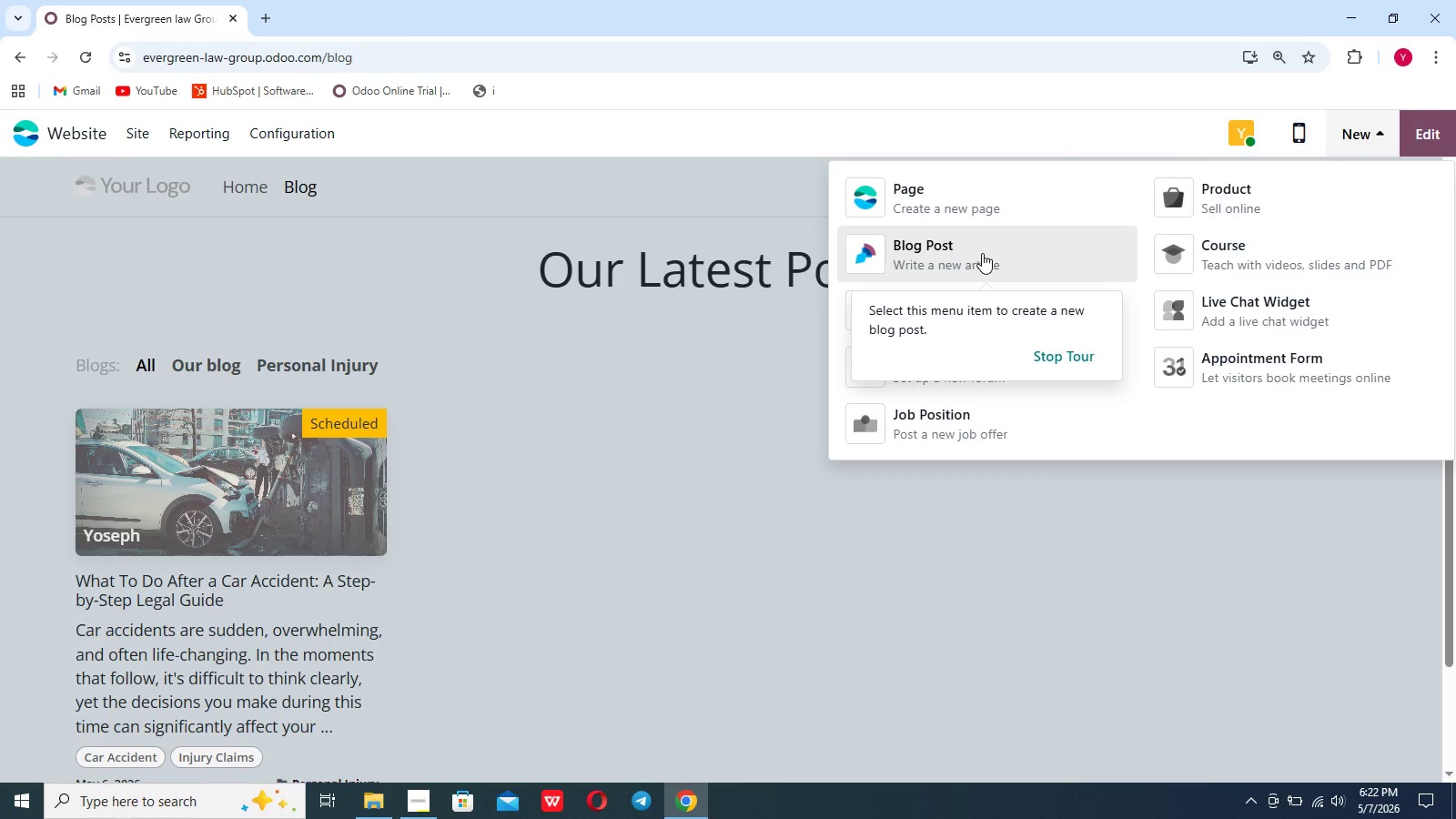 
left_click([982, 253])
 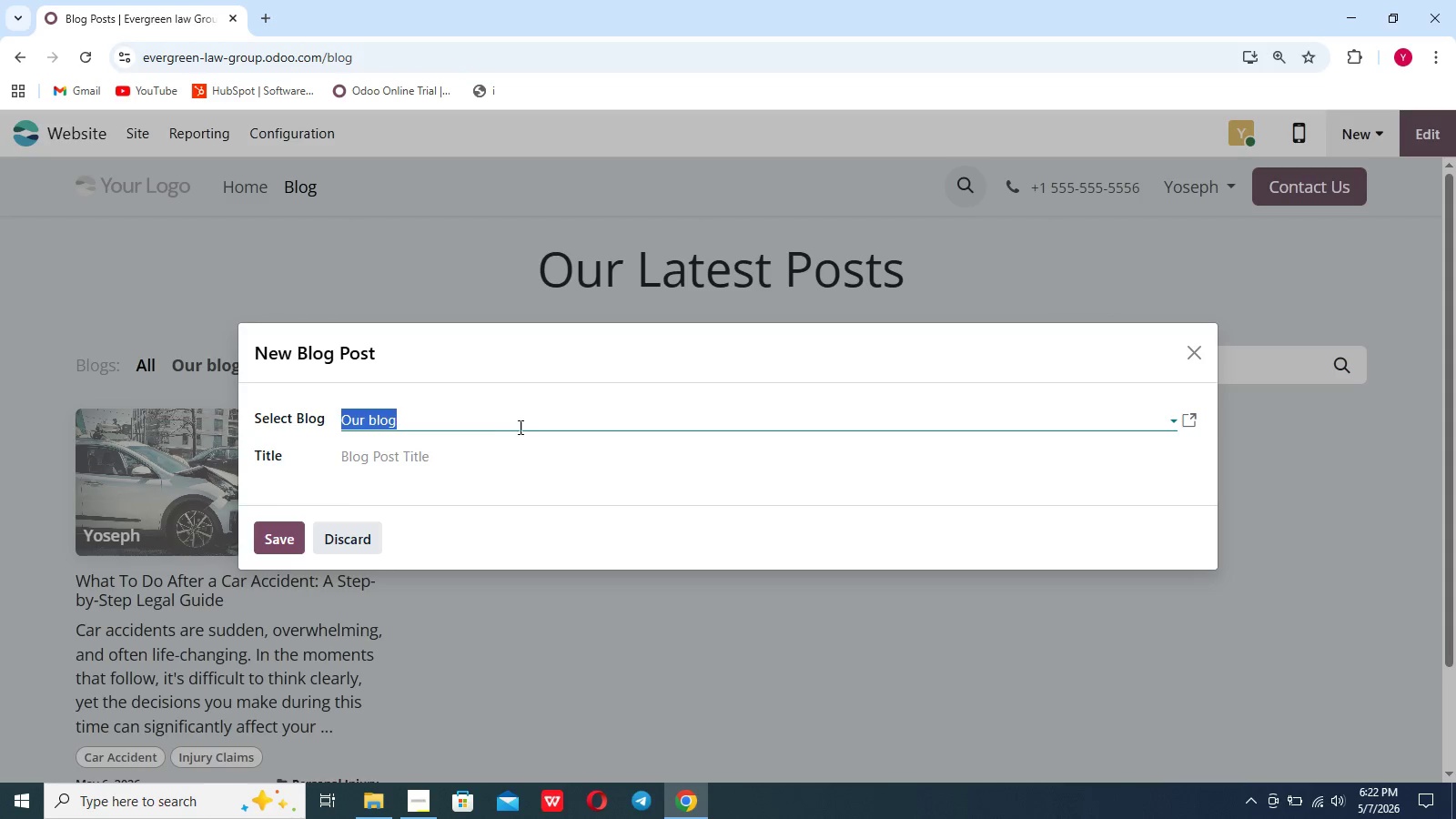 
left_click([520, 425])
 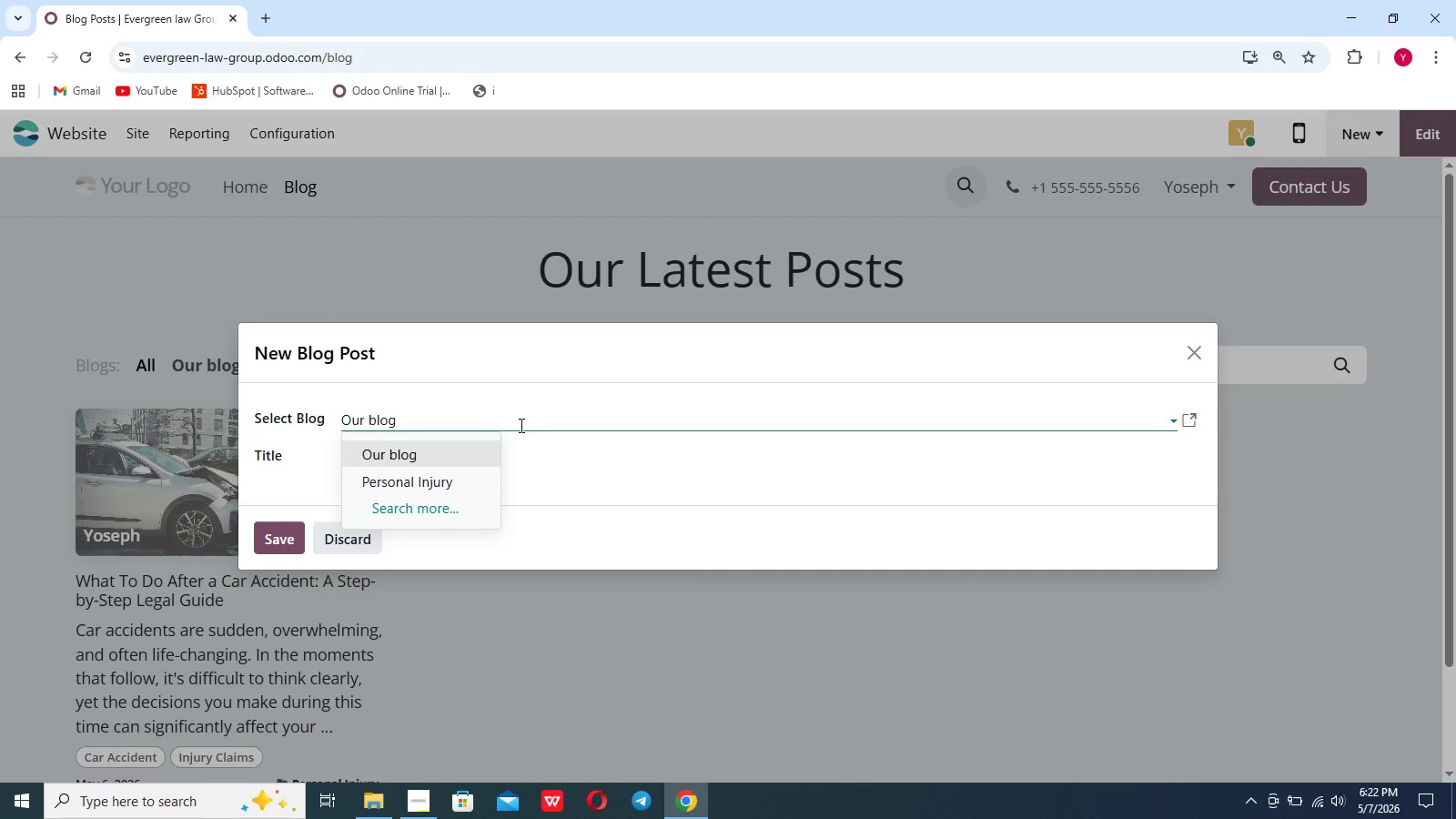 
wait(10.11)
 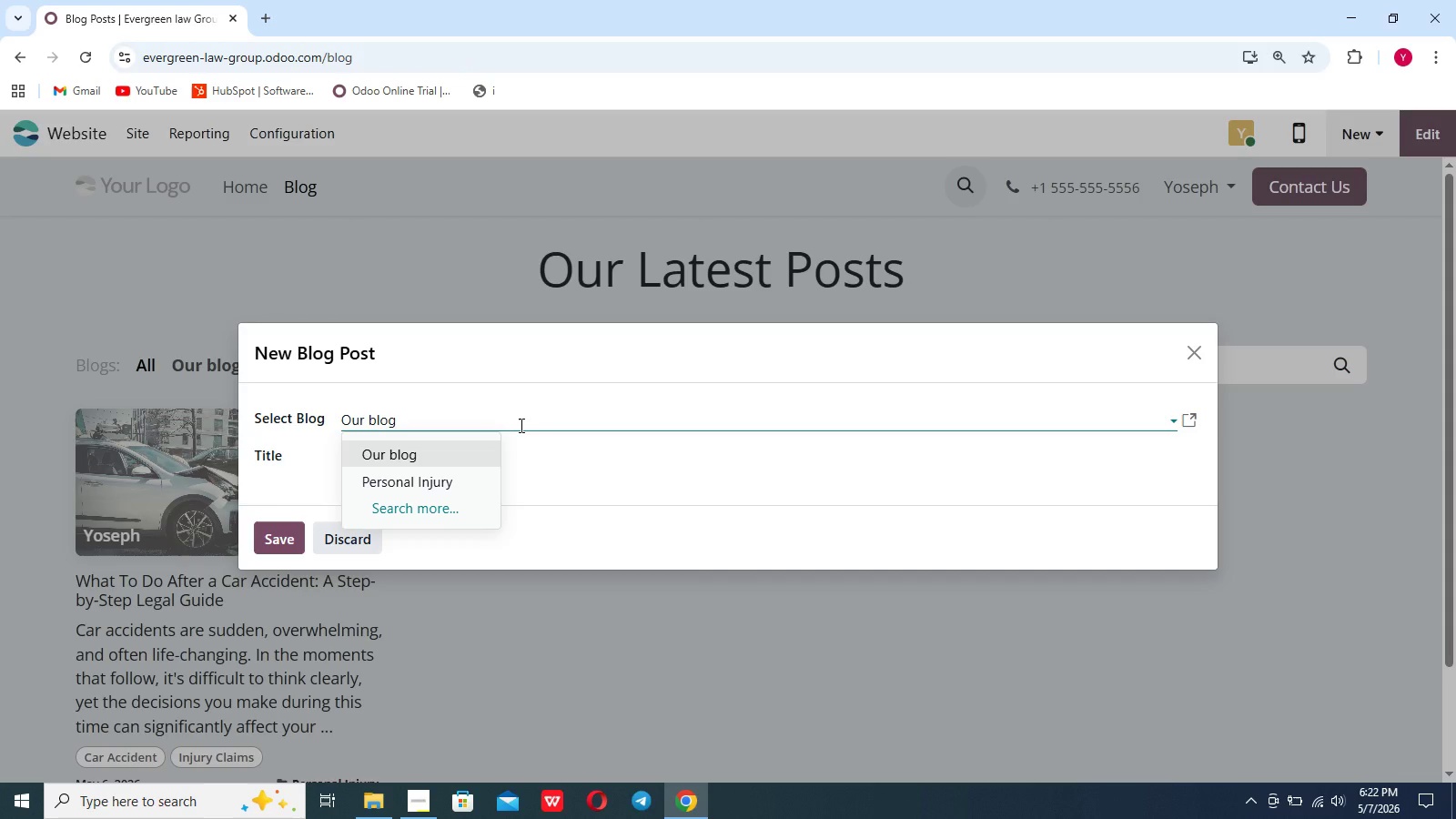 
left_click([522, 460])
 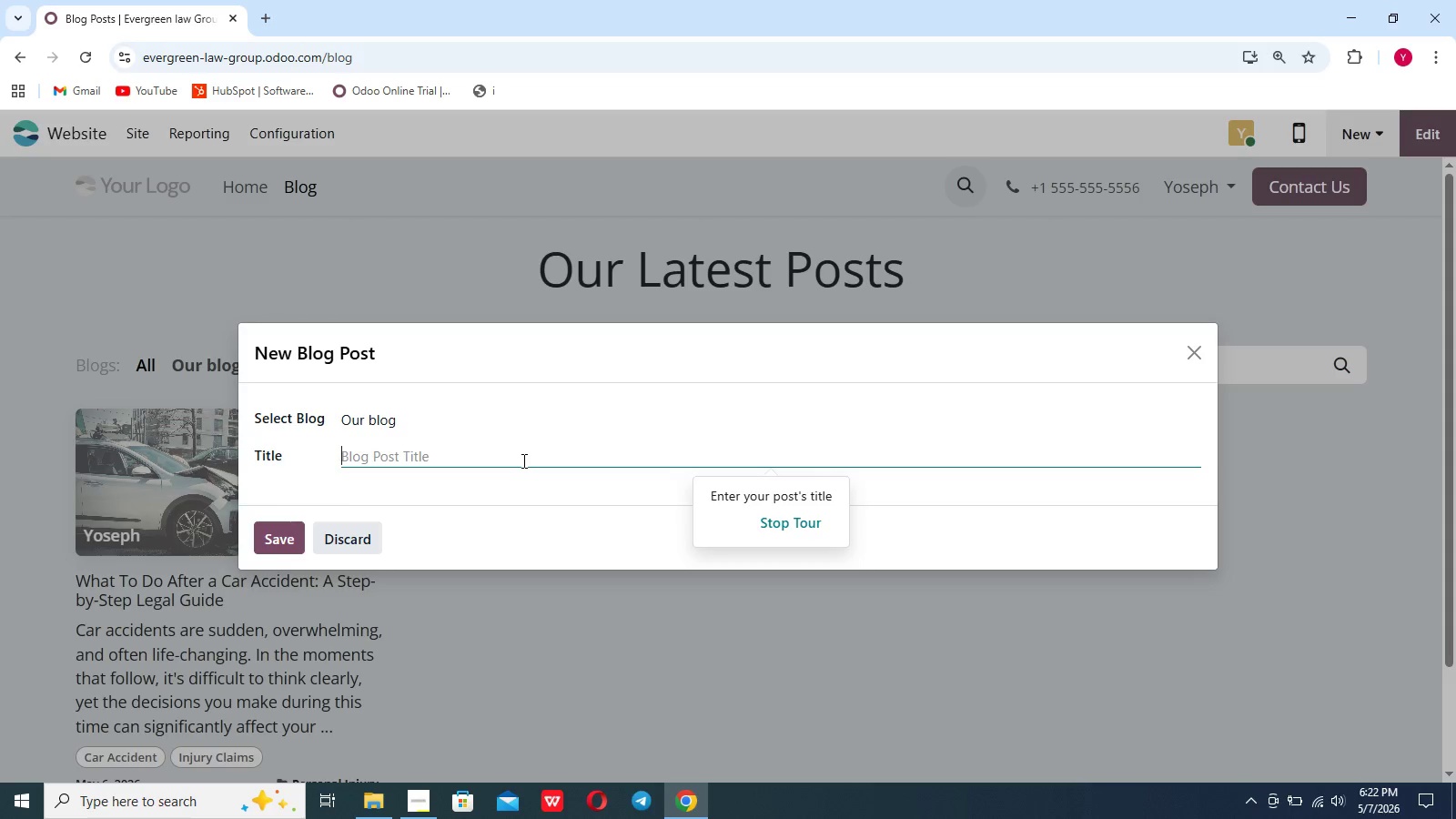 
type(V)
key(Backspace)
type(Child Custody Laws Explained: Protecting Your Child's Best Interests)
 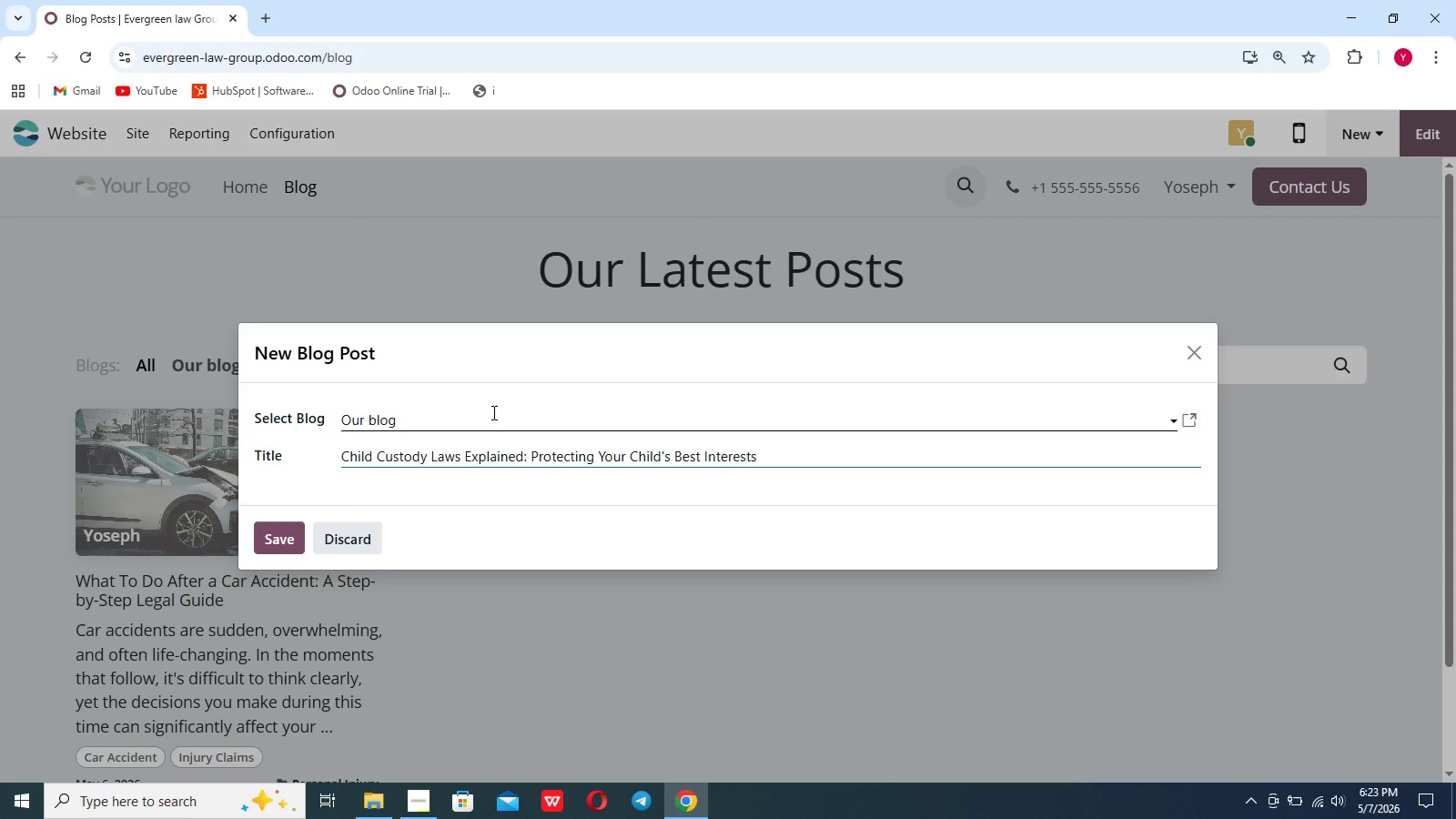 
wait(7.78)
 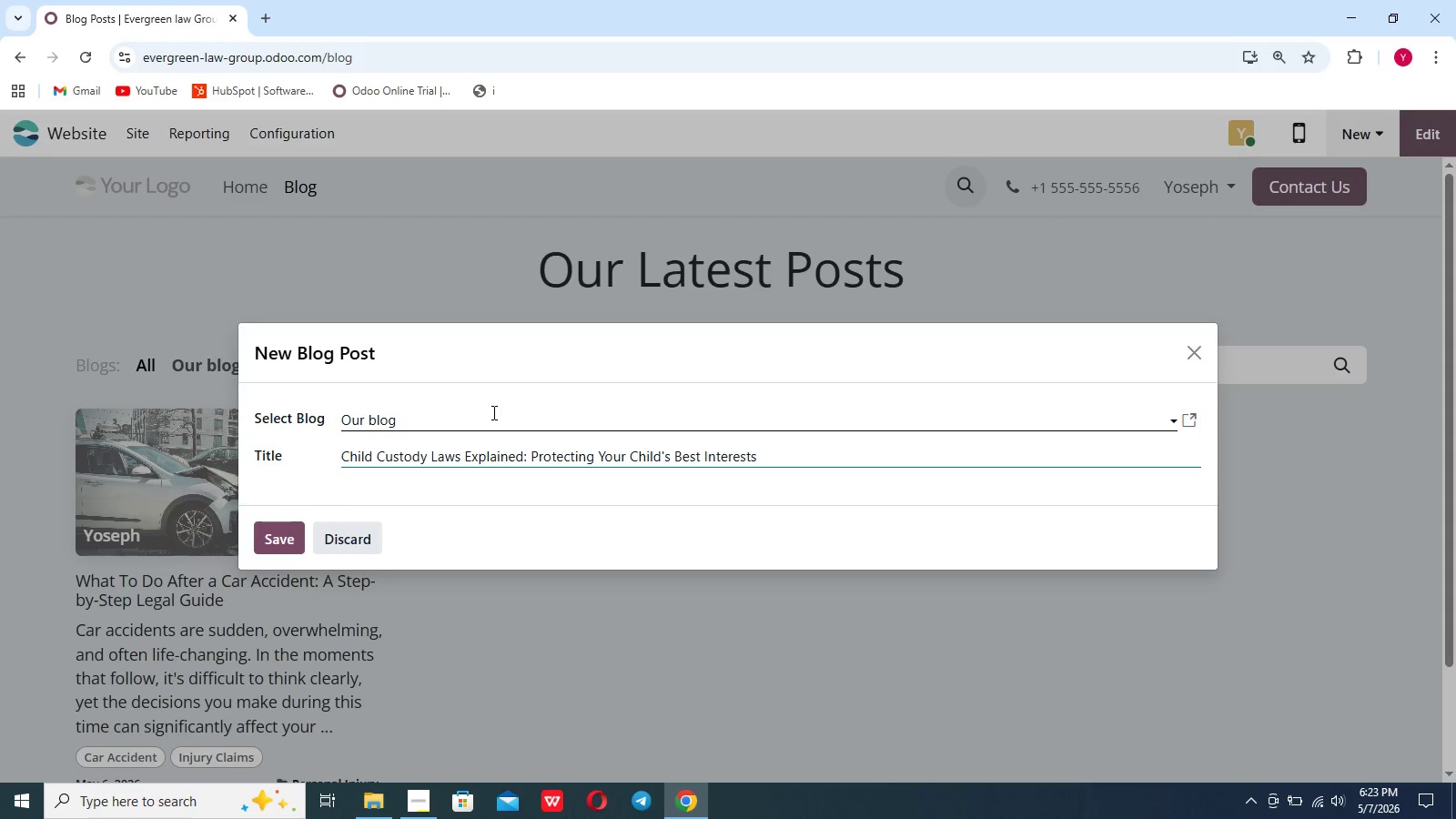 
left_click([479, 413])
 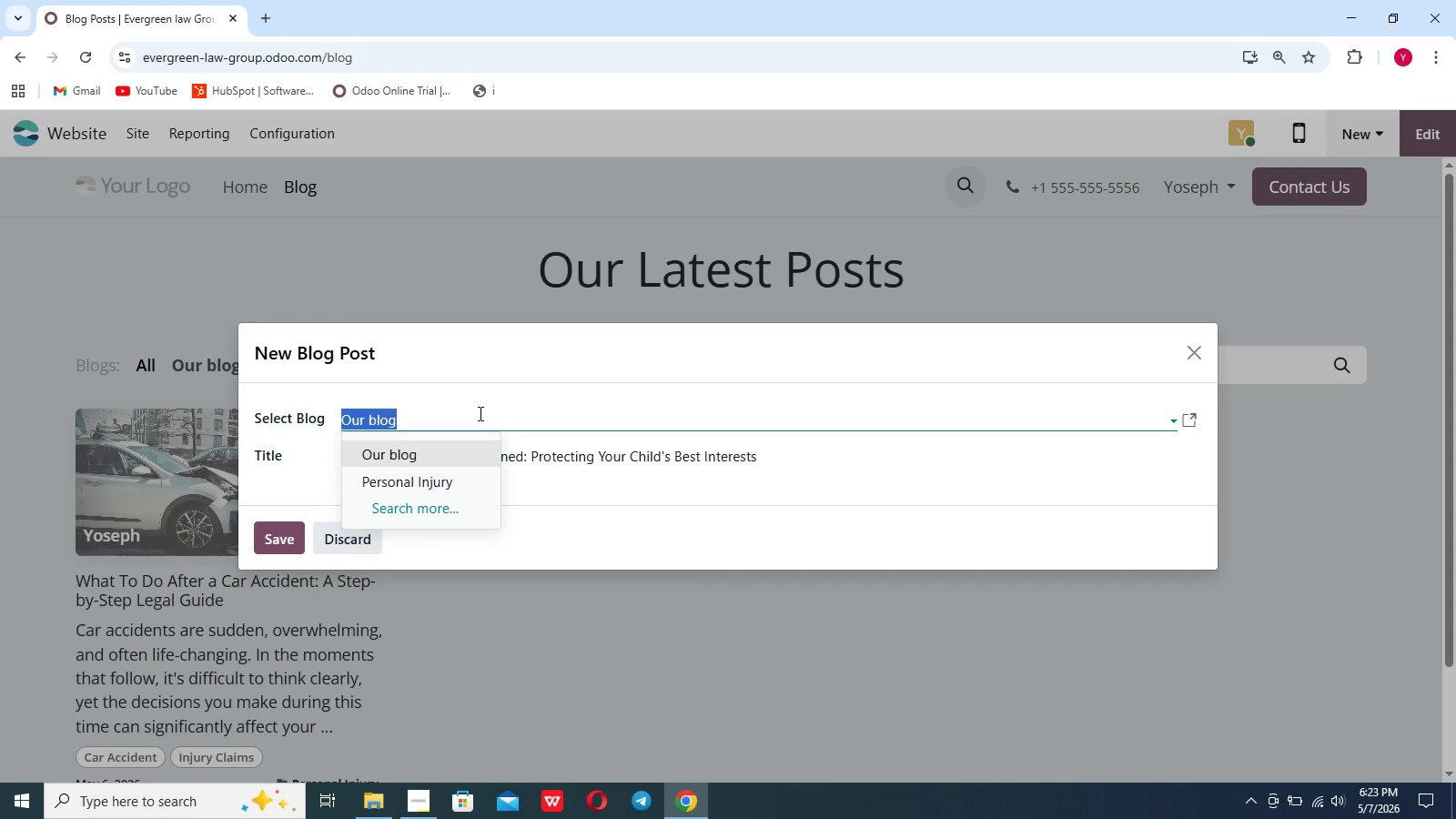 
key(Backspace)
type(Family Law)
 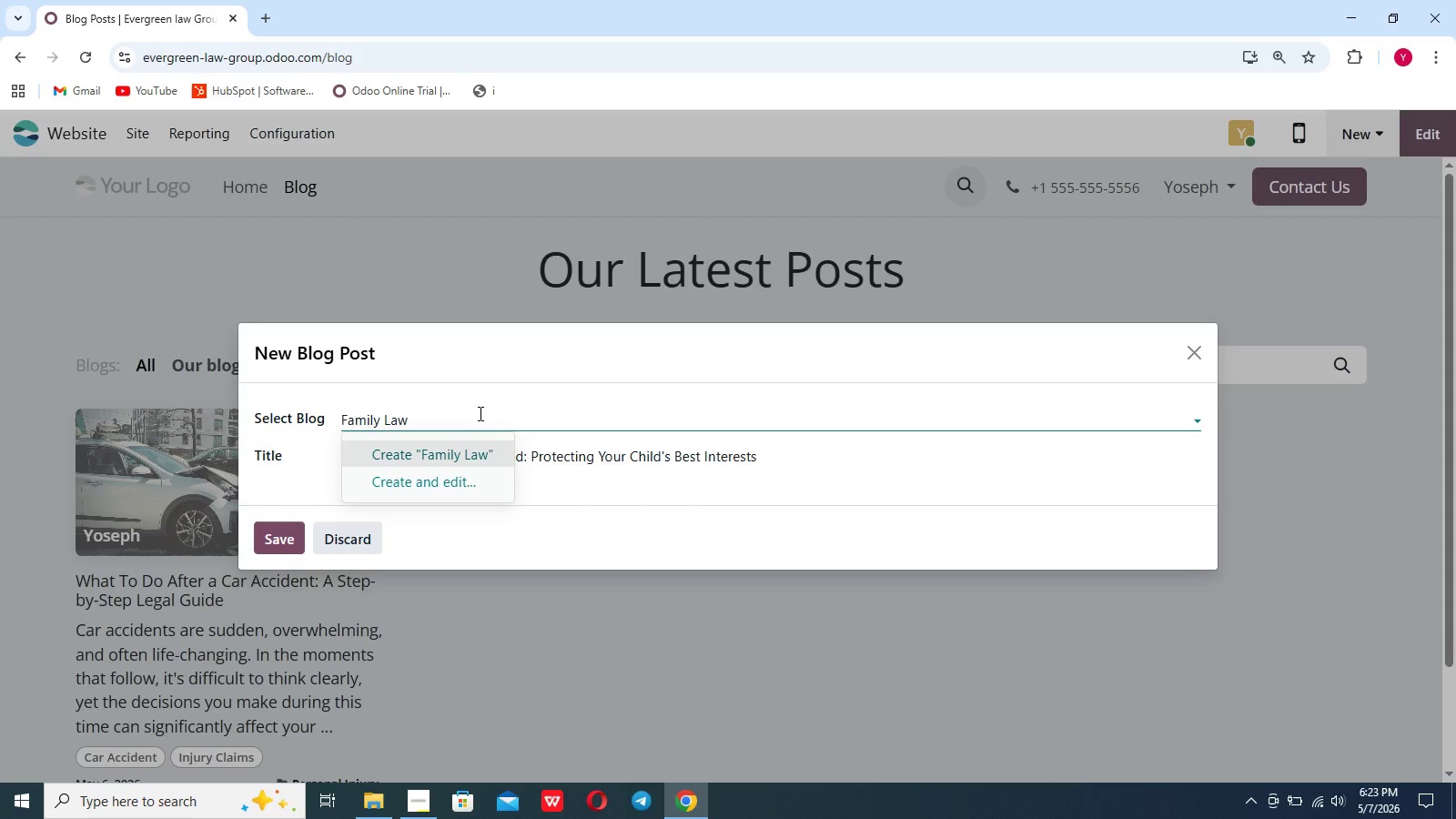 
key(Enter)
 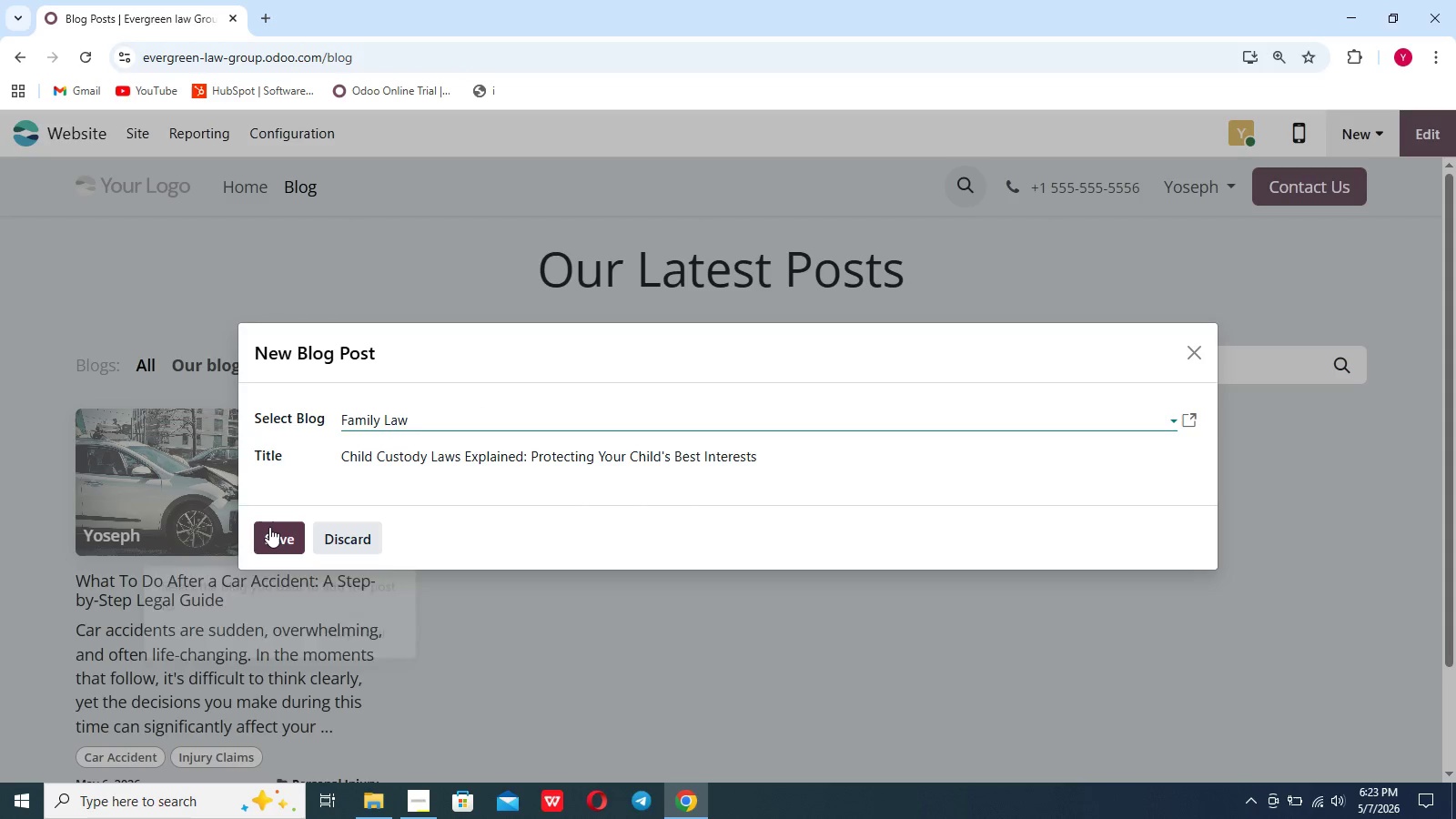 
left_click([270, 531])
 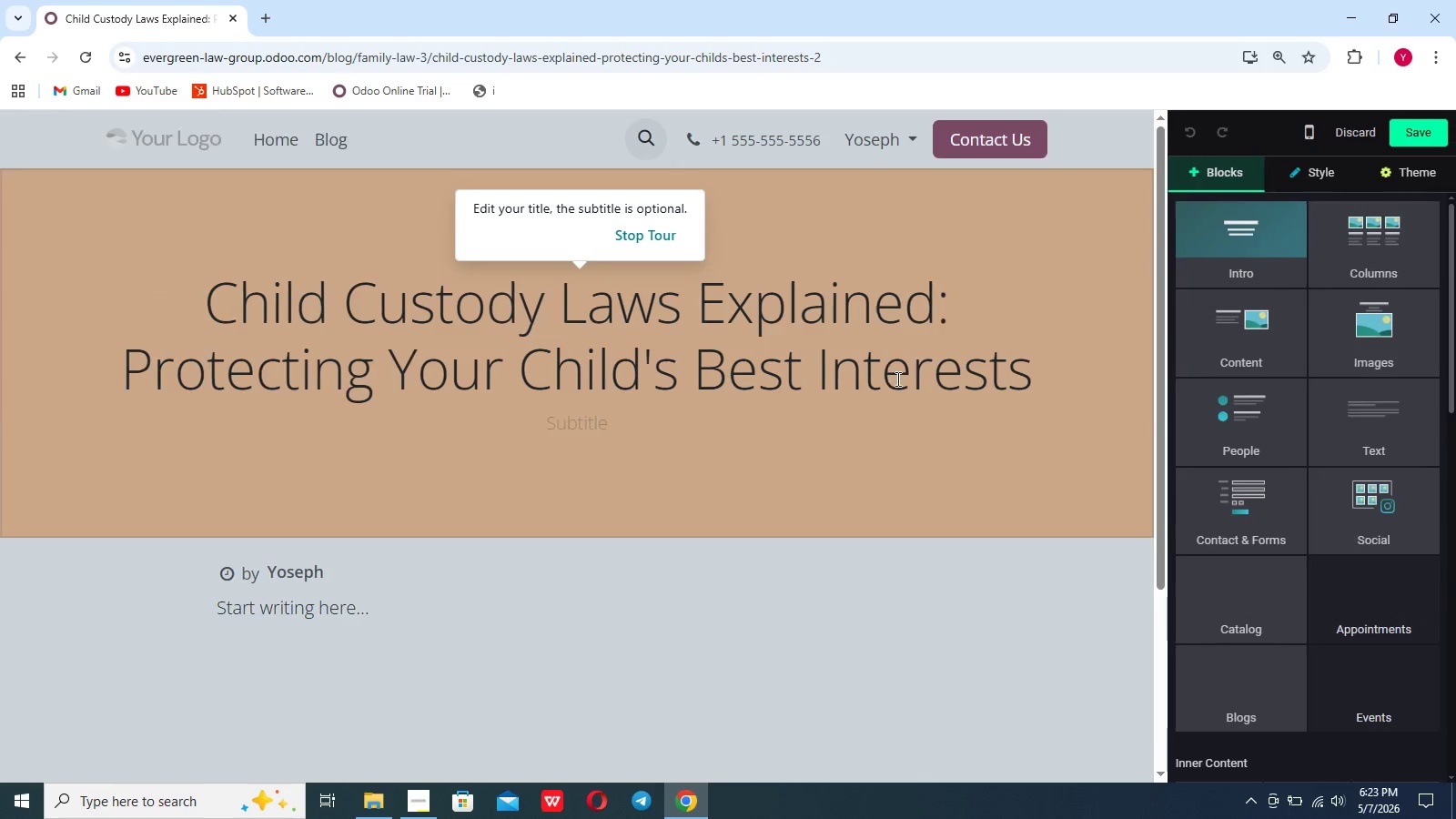 
wait(11.64)
 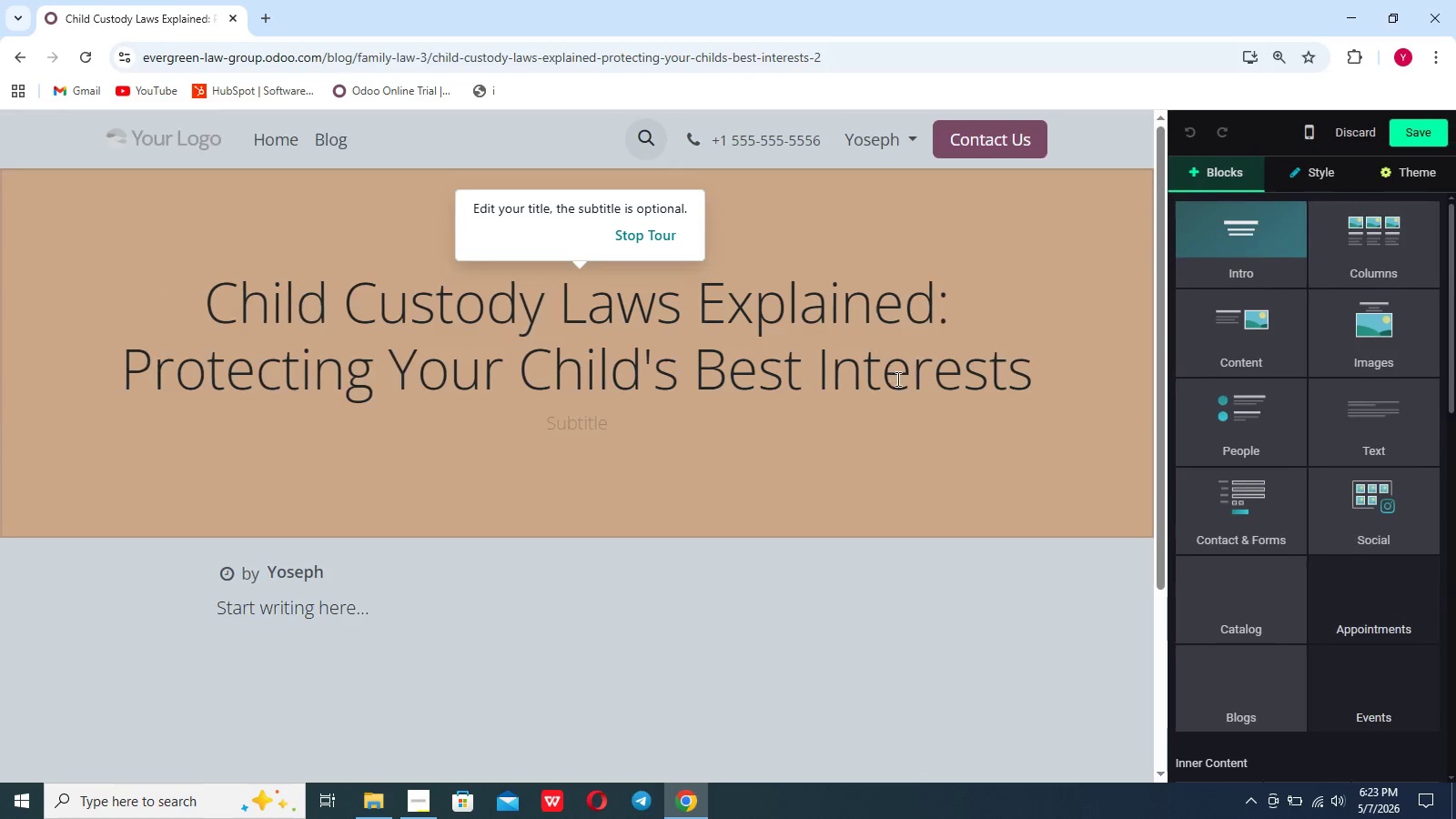 
left_click([890, 420])
 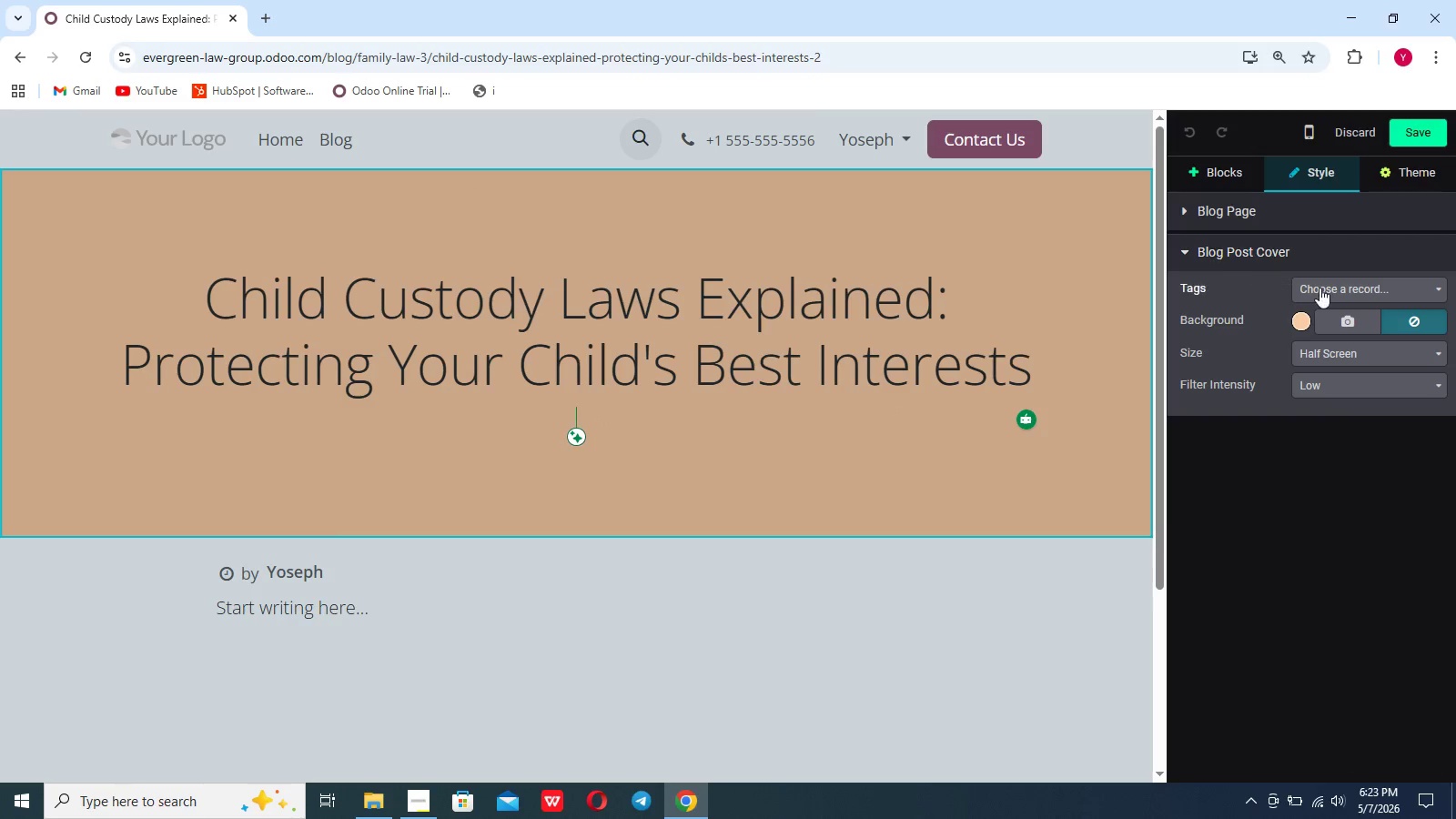 
left_click([1352, 322])
 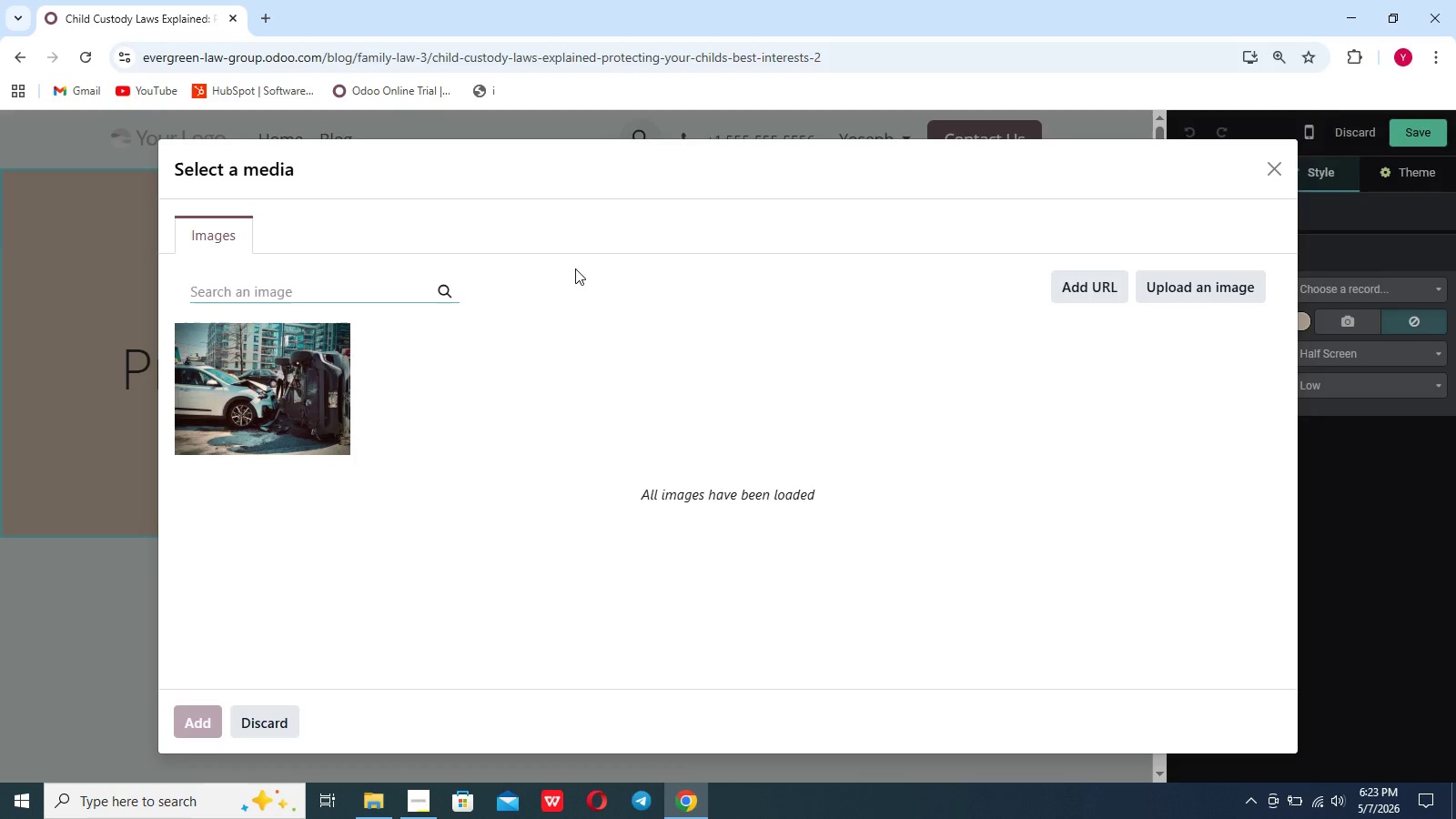 
type(family court lauw)
key(Backspace)
key(Backspace)
key(Backspace)
key(Backspace)
type(parents child professional legal se)
key(Backspace)
key(Backspace)
 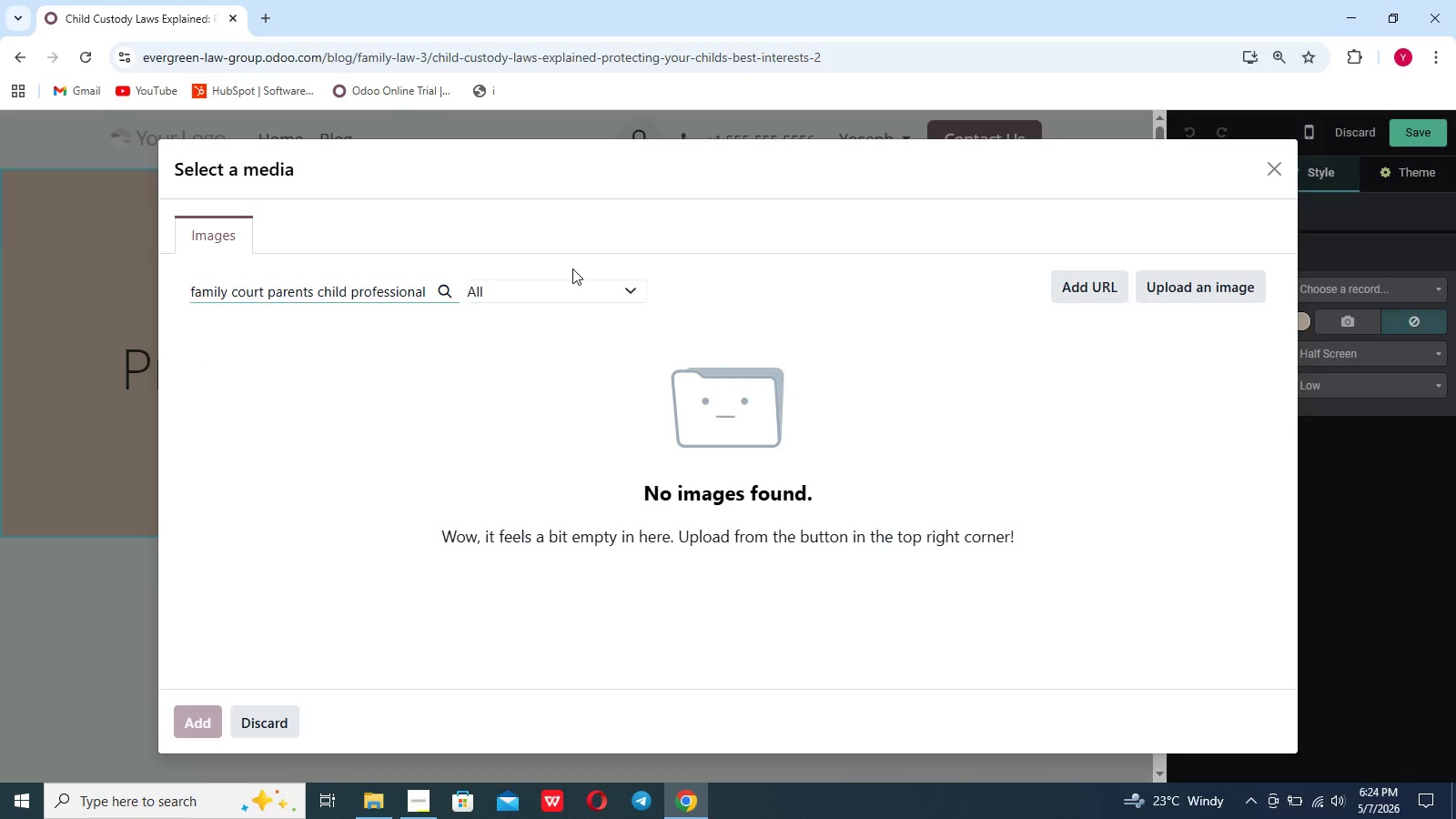 
hold_key(key=Backspace, duration=0.69)
 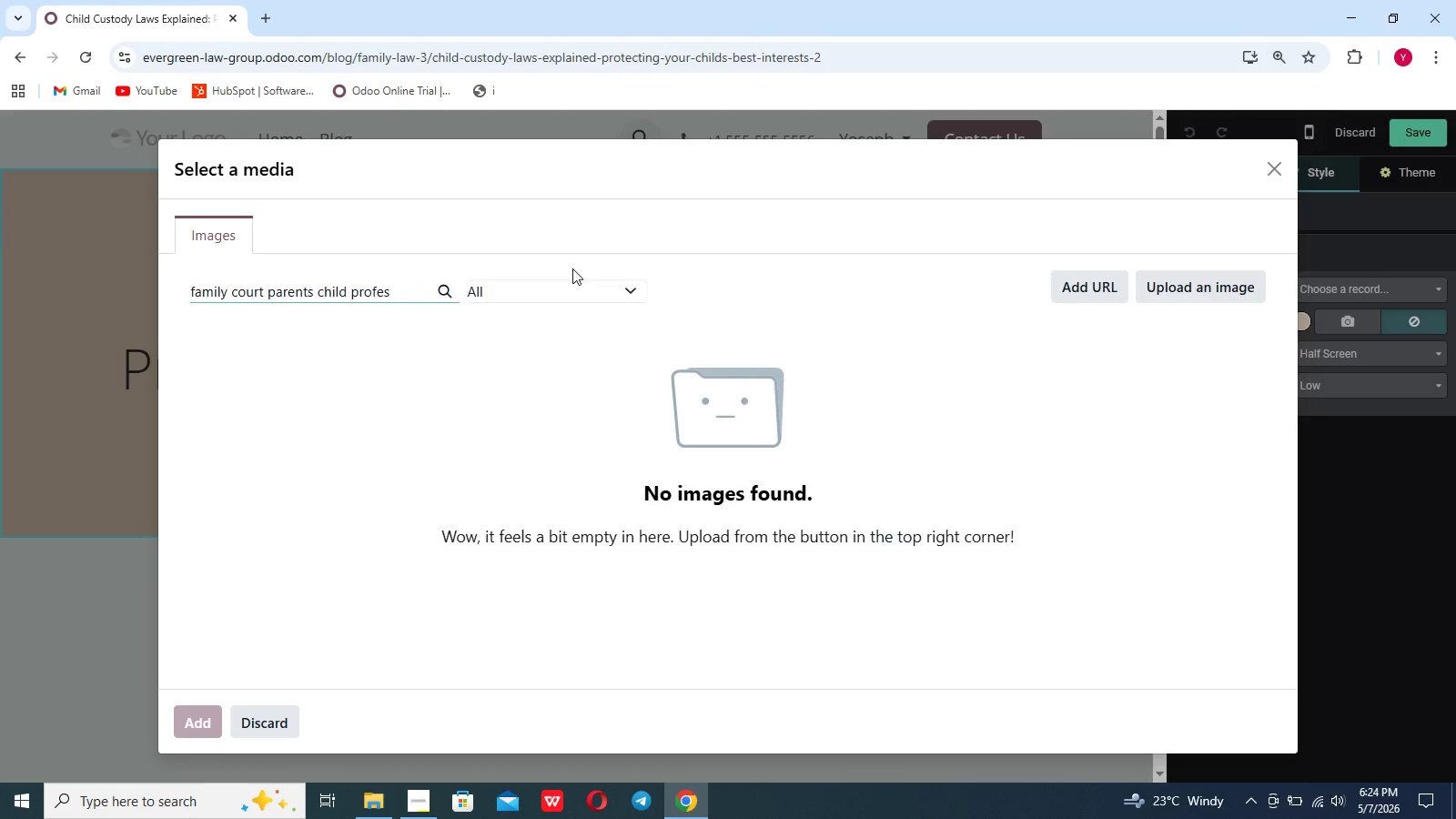 
hold_key(key=Backspace, duration=0.66)
 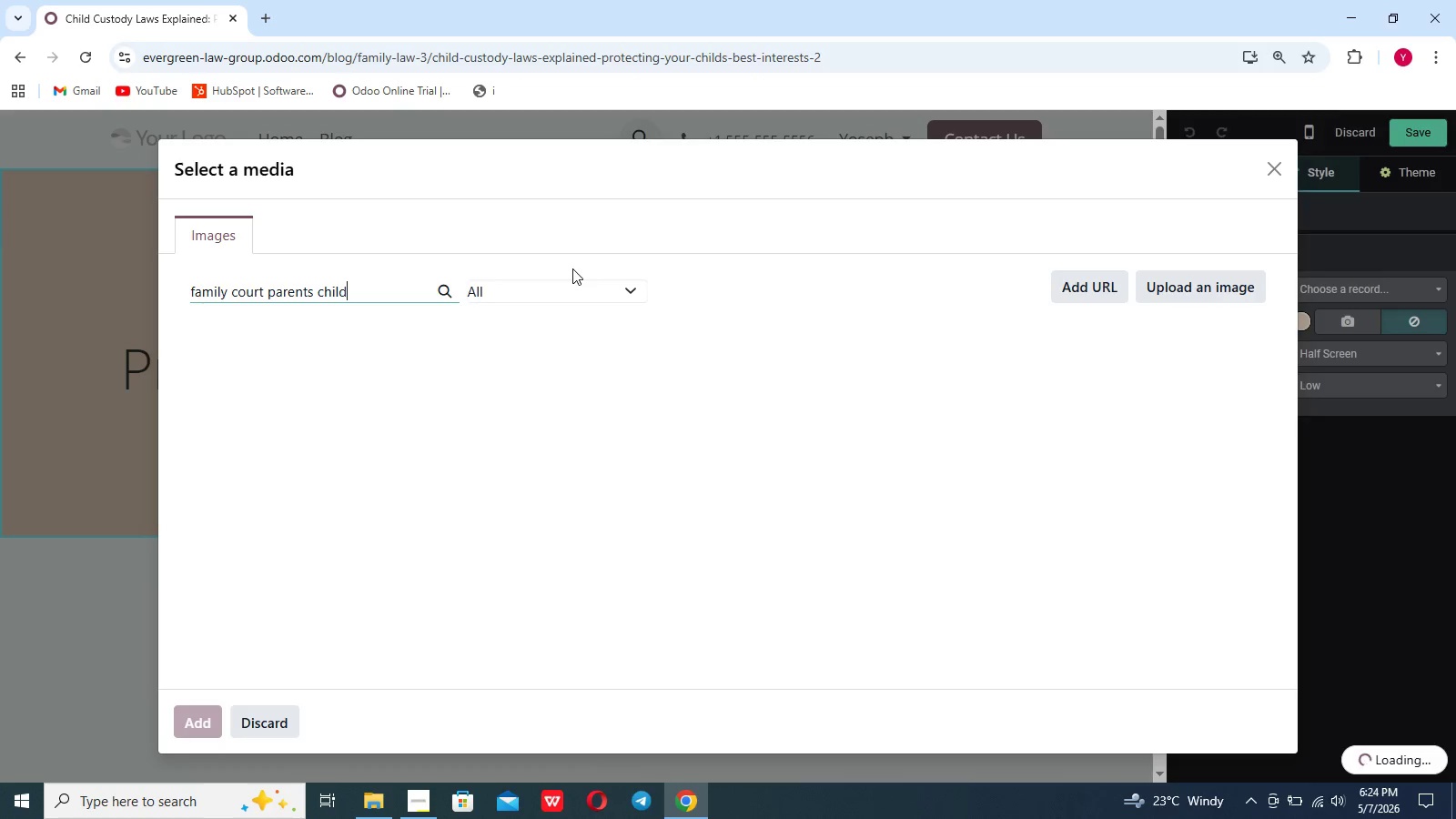 
wait(10.25)
 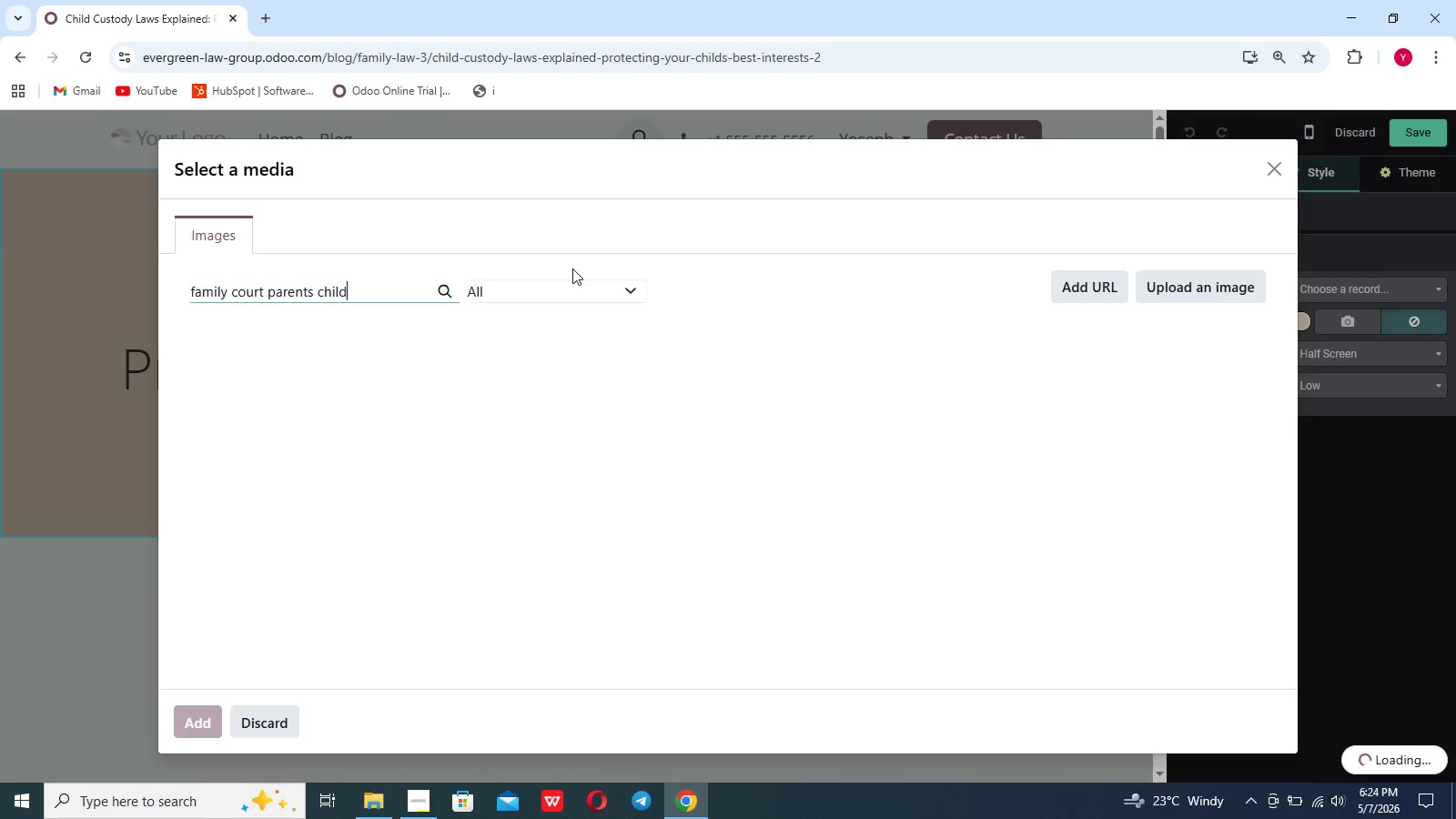 
key(Backspace)
 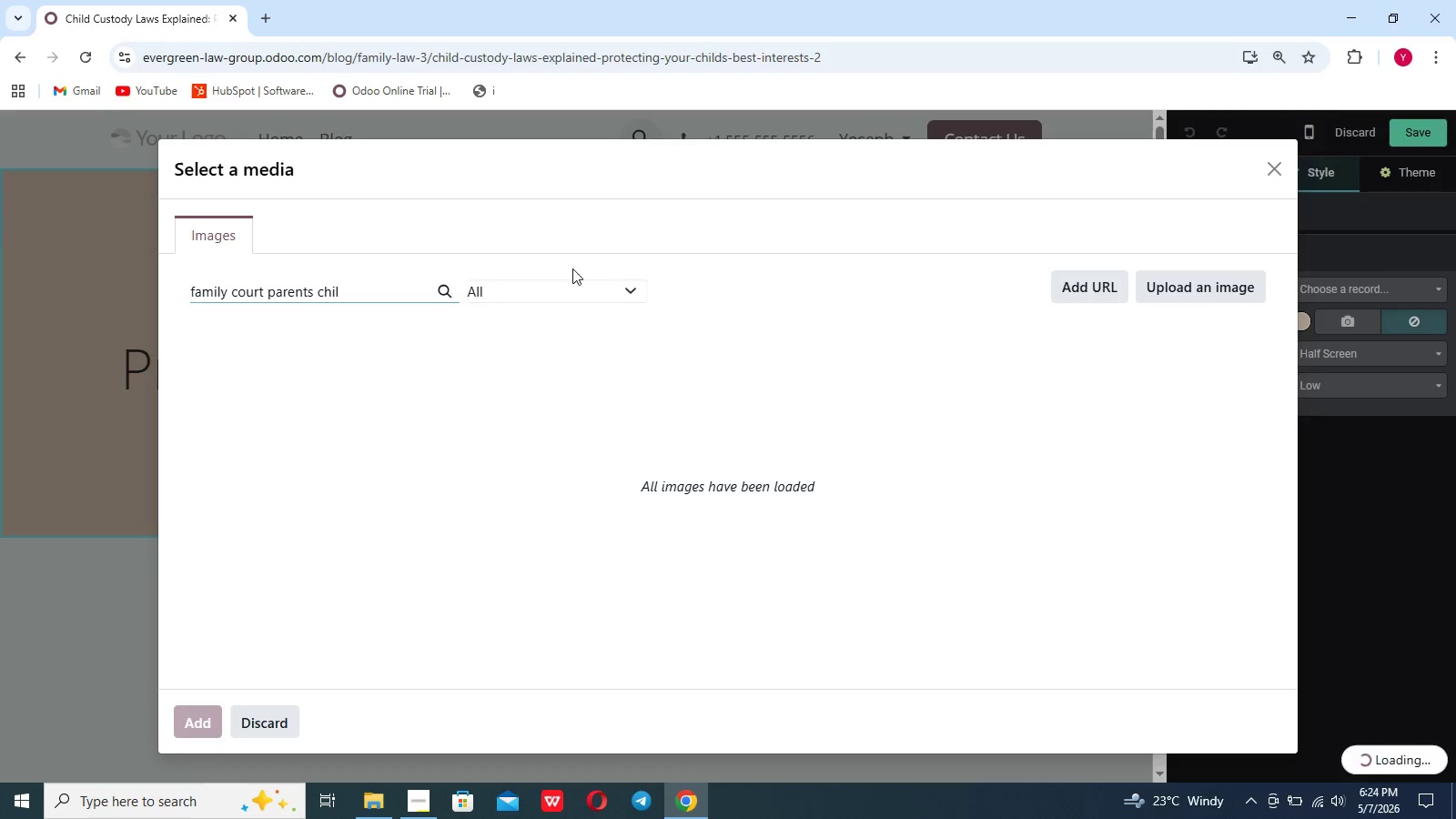 
key(Backspace)
 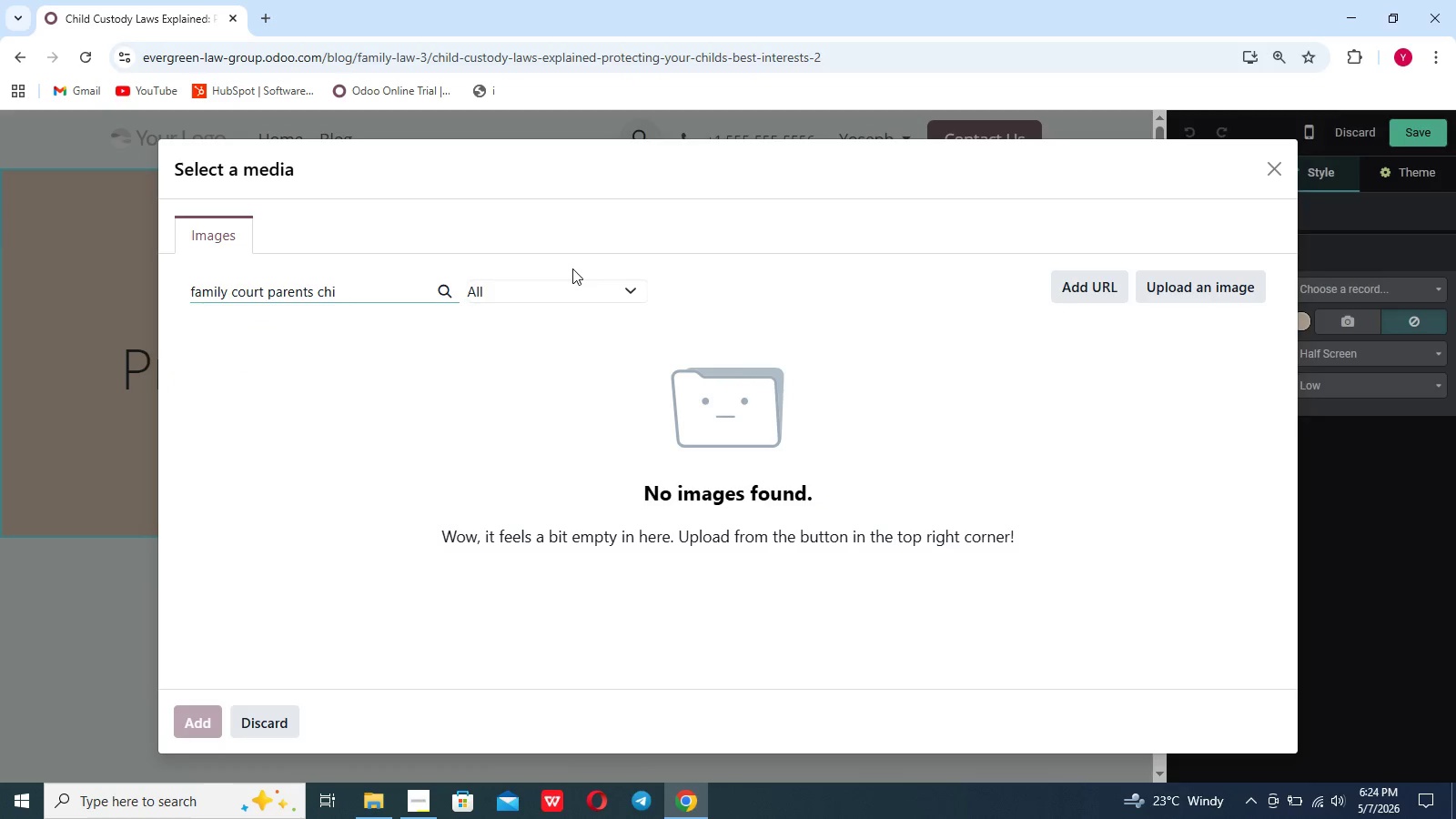 
wait(7.83)
 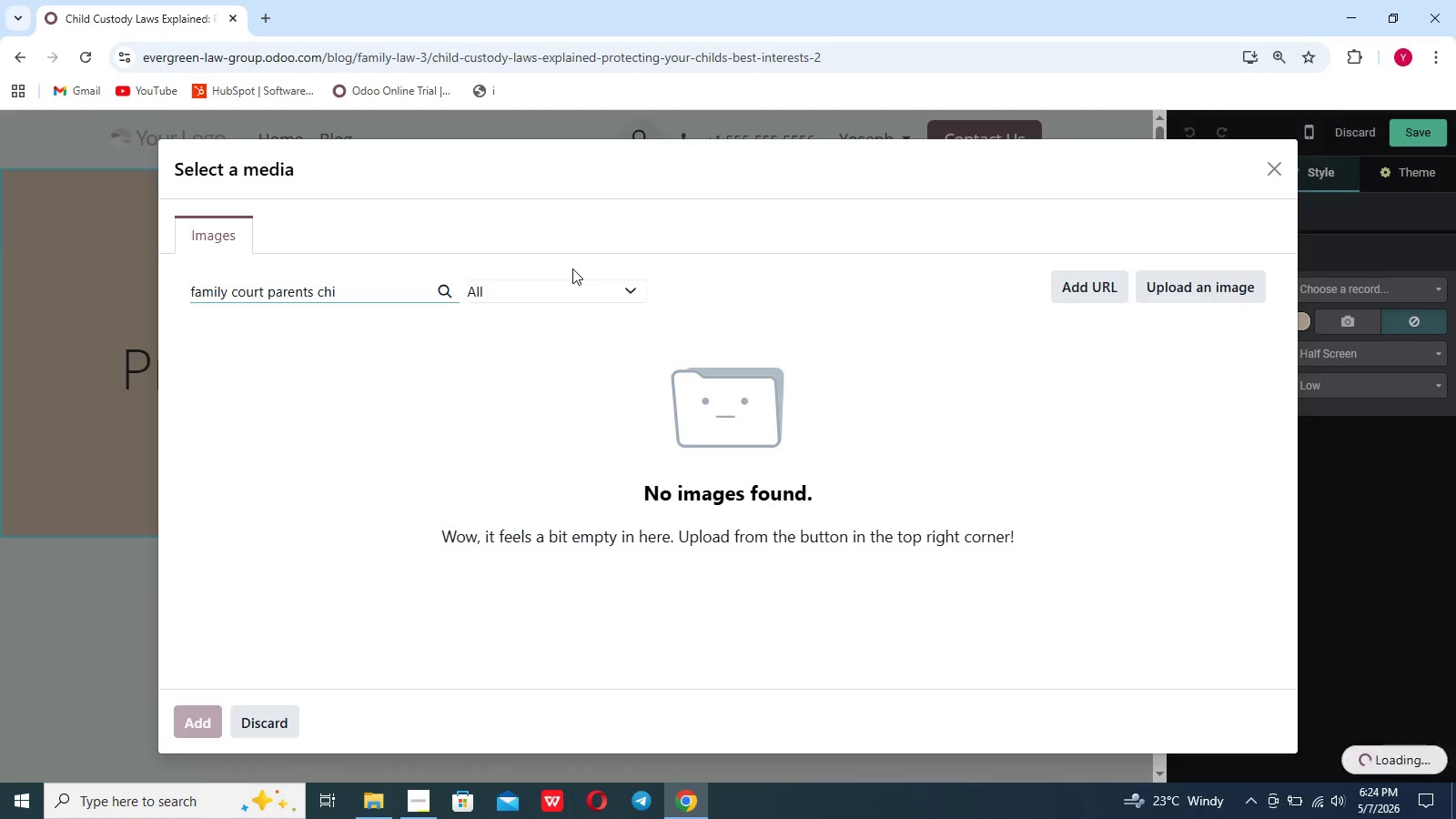 
hold_key(key=Backspace, duration=1.5)
 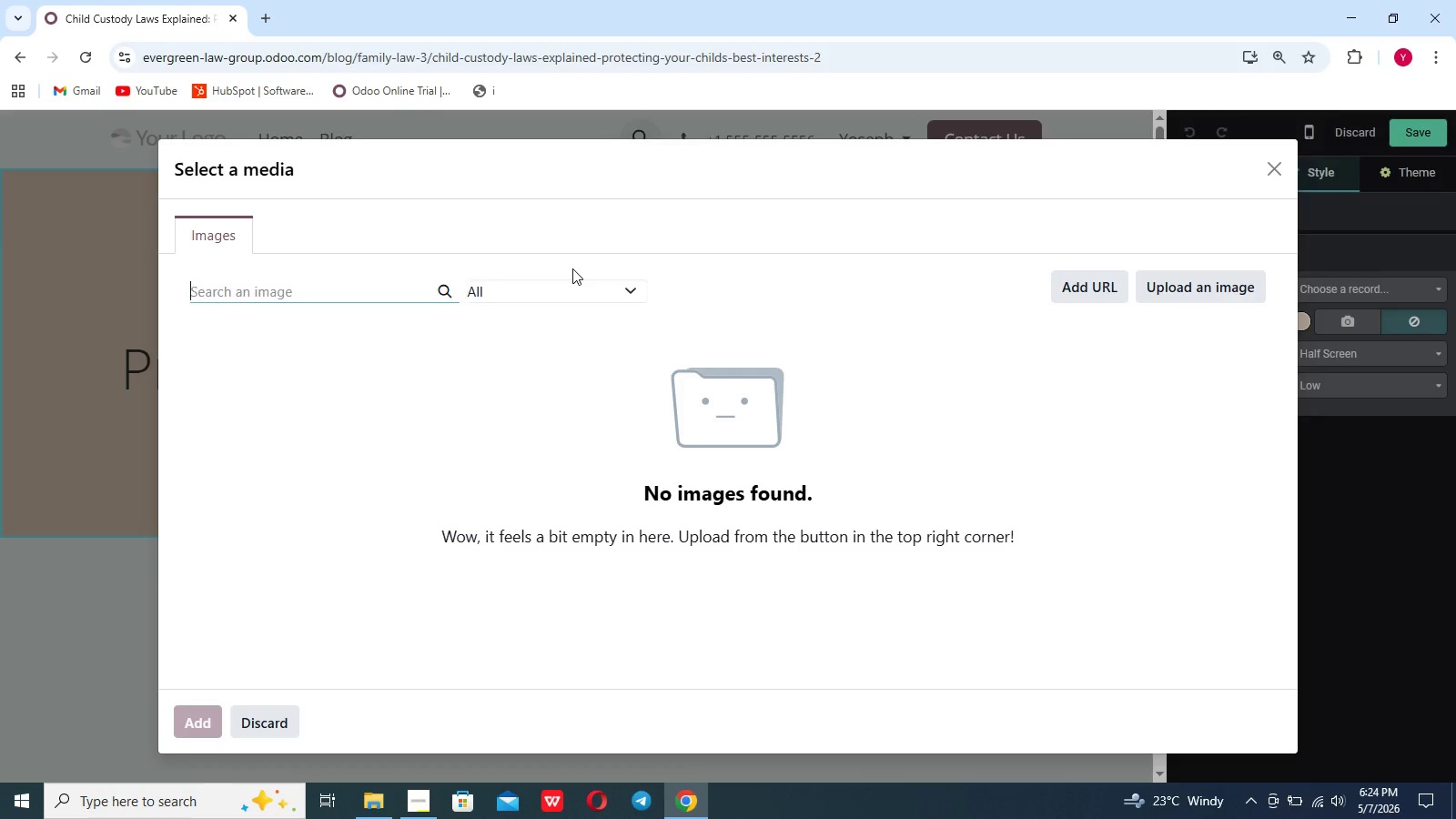 
type(parents and child in a court)
 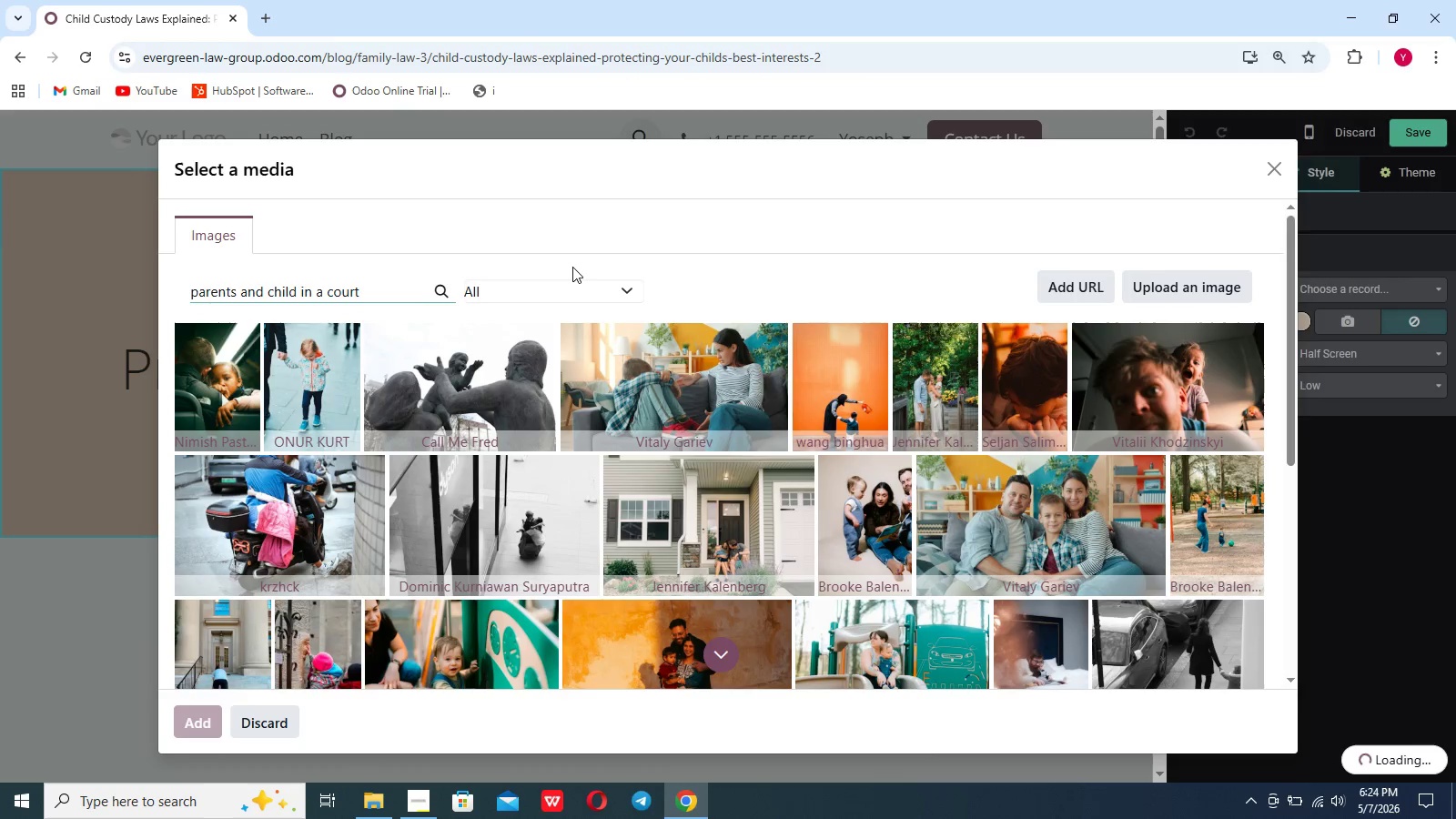 
wait(5.58)
 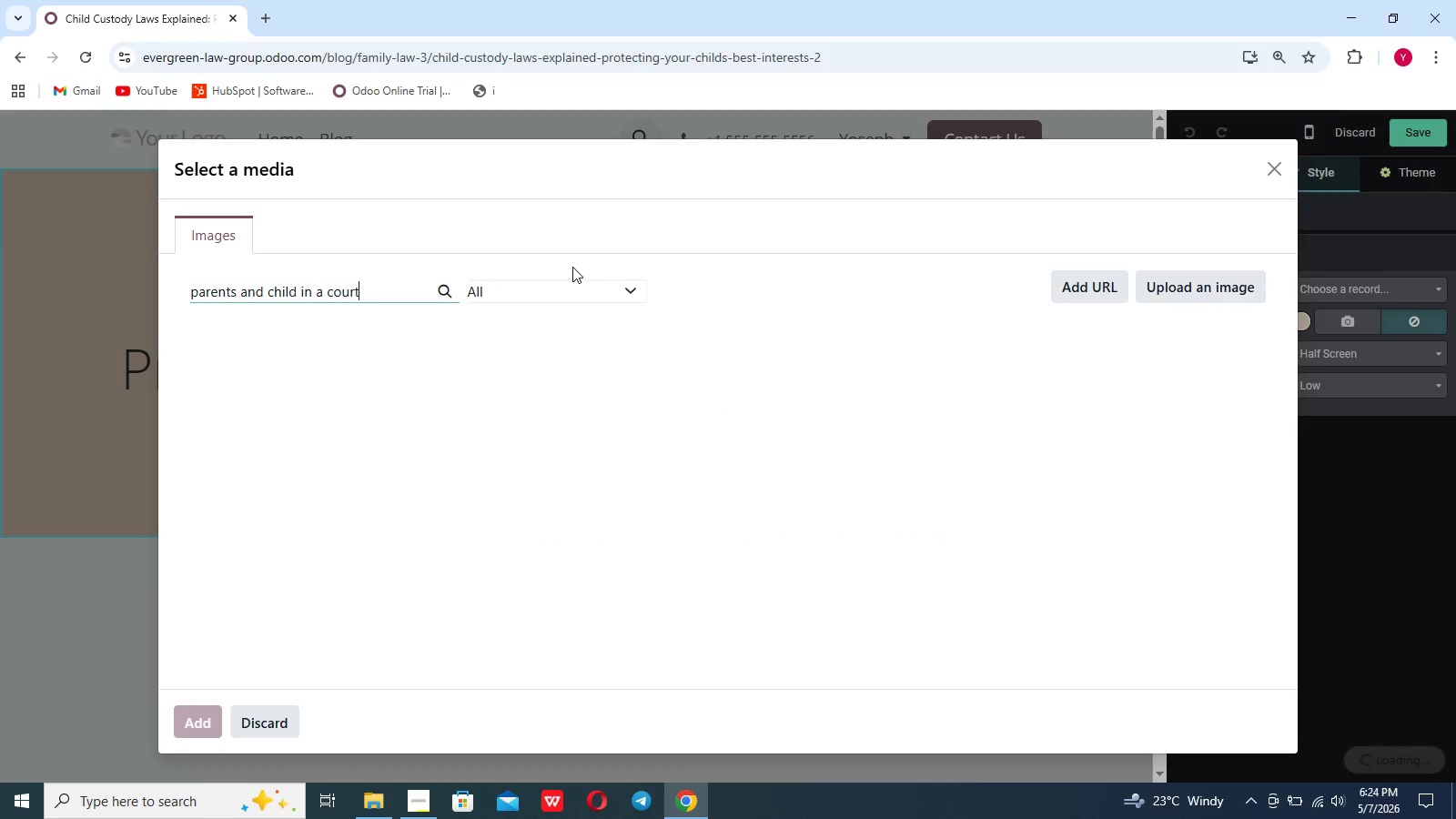 
scroll: coordinate [533, 475], scroll_direction: down, amount: 14.0
 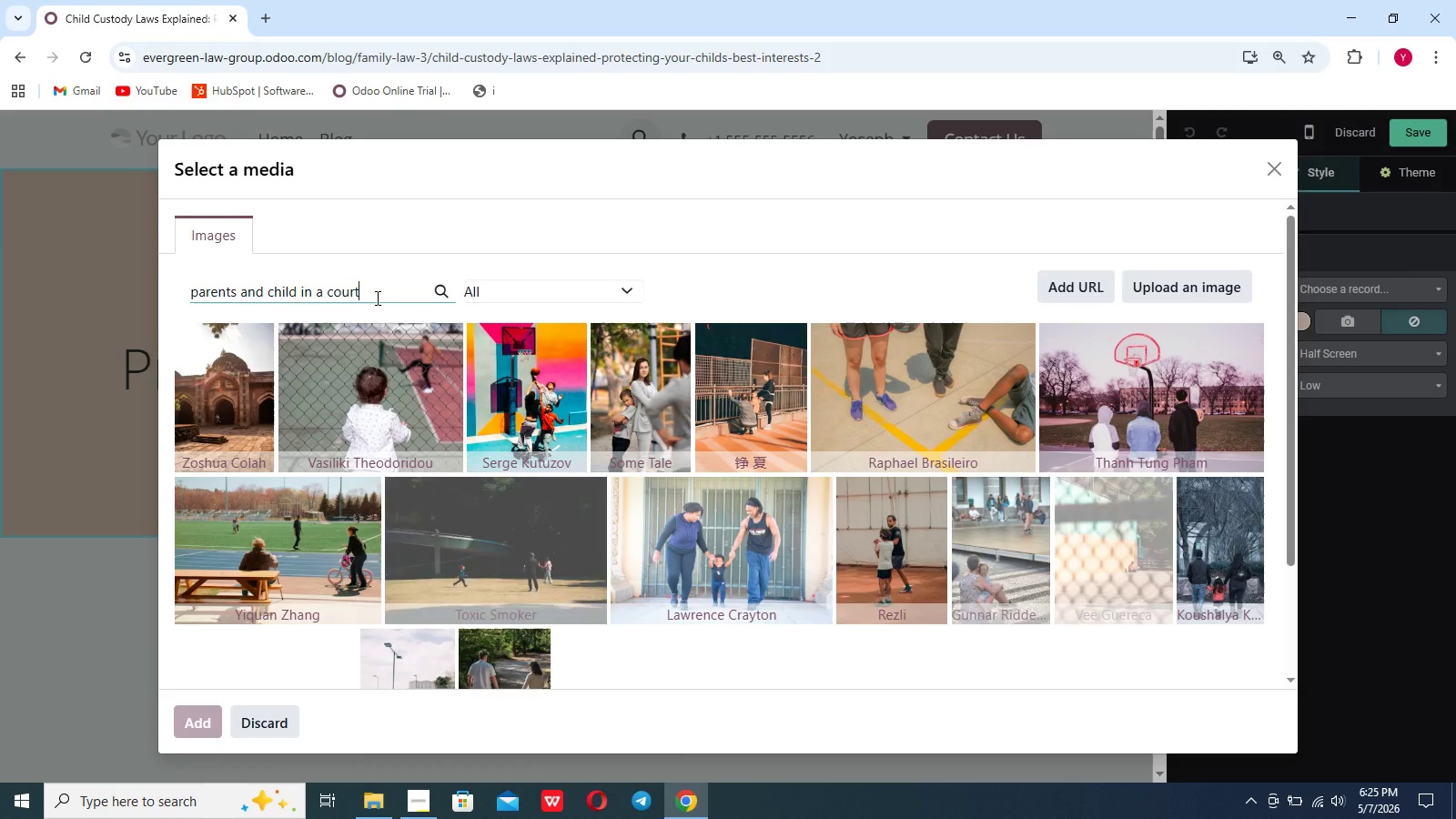 
wait(15.59)
 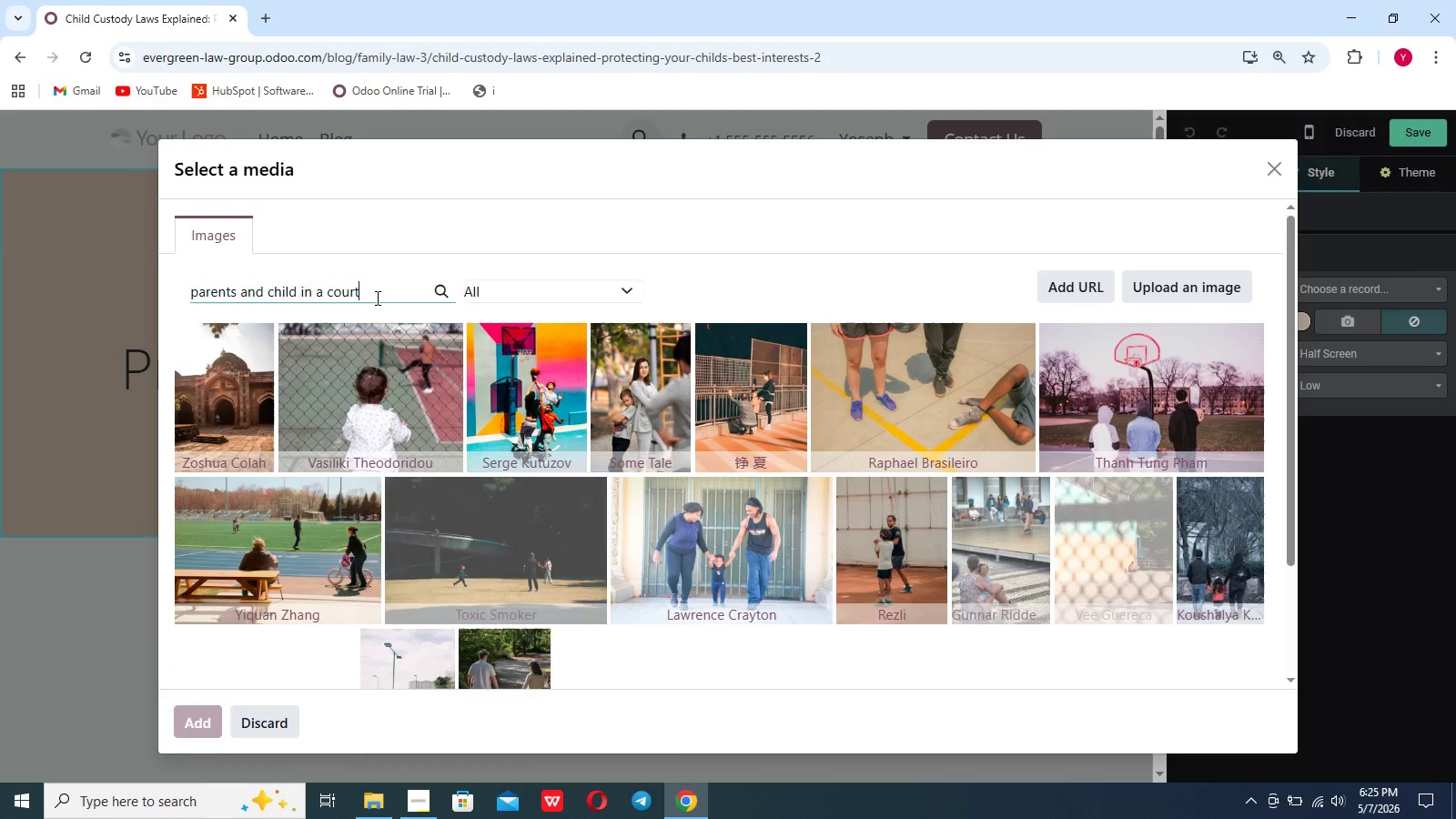 
left_click([326, 290])
 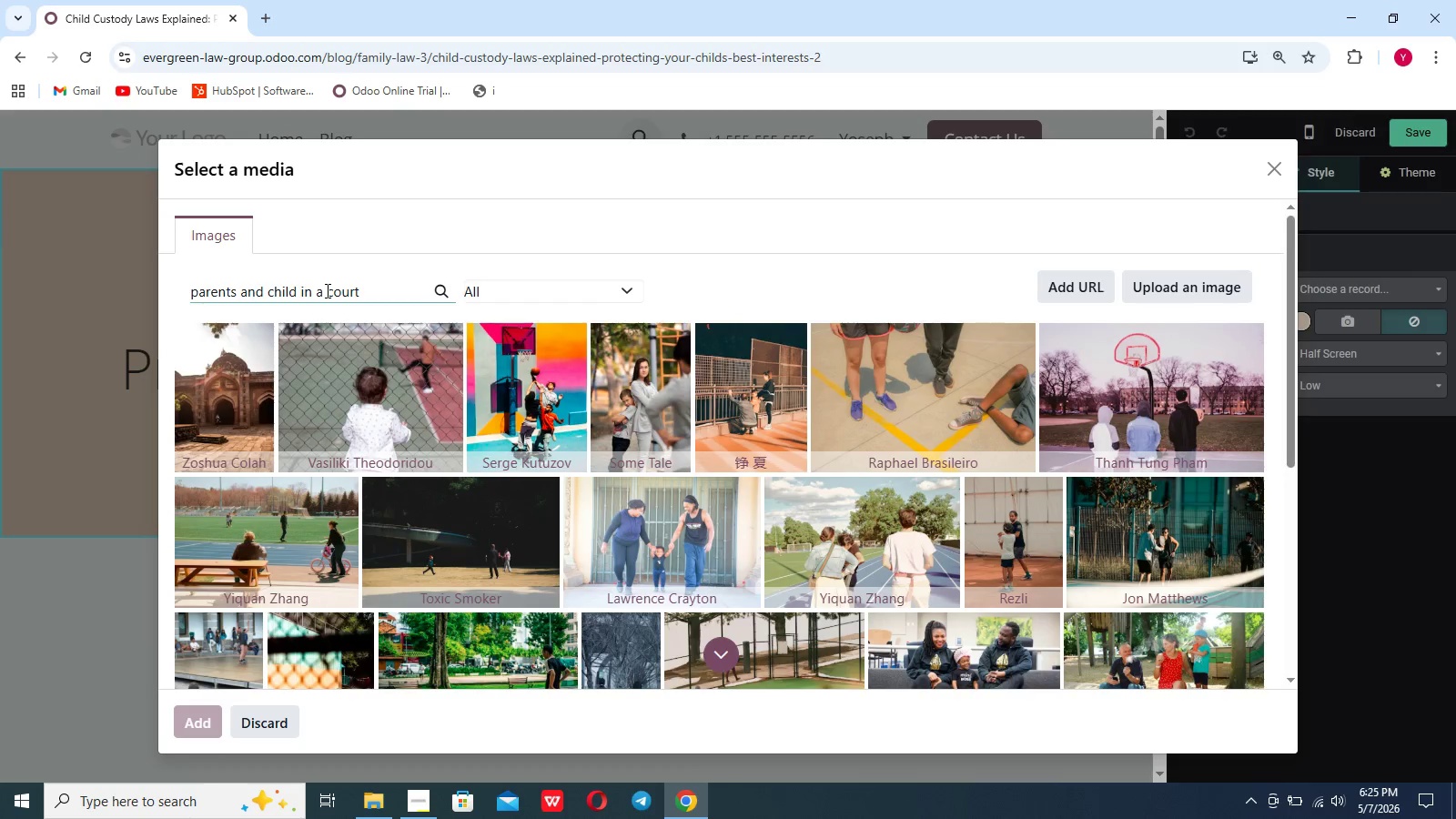 
type(law )
 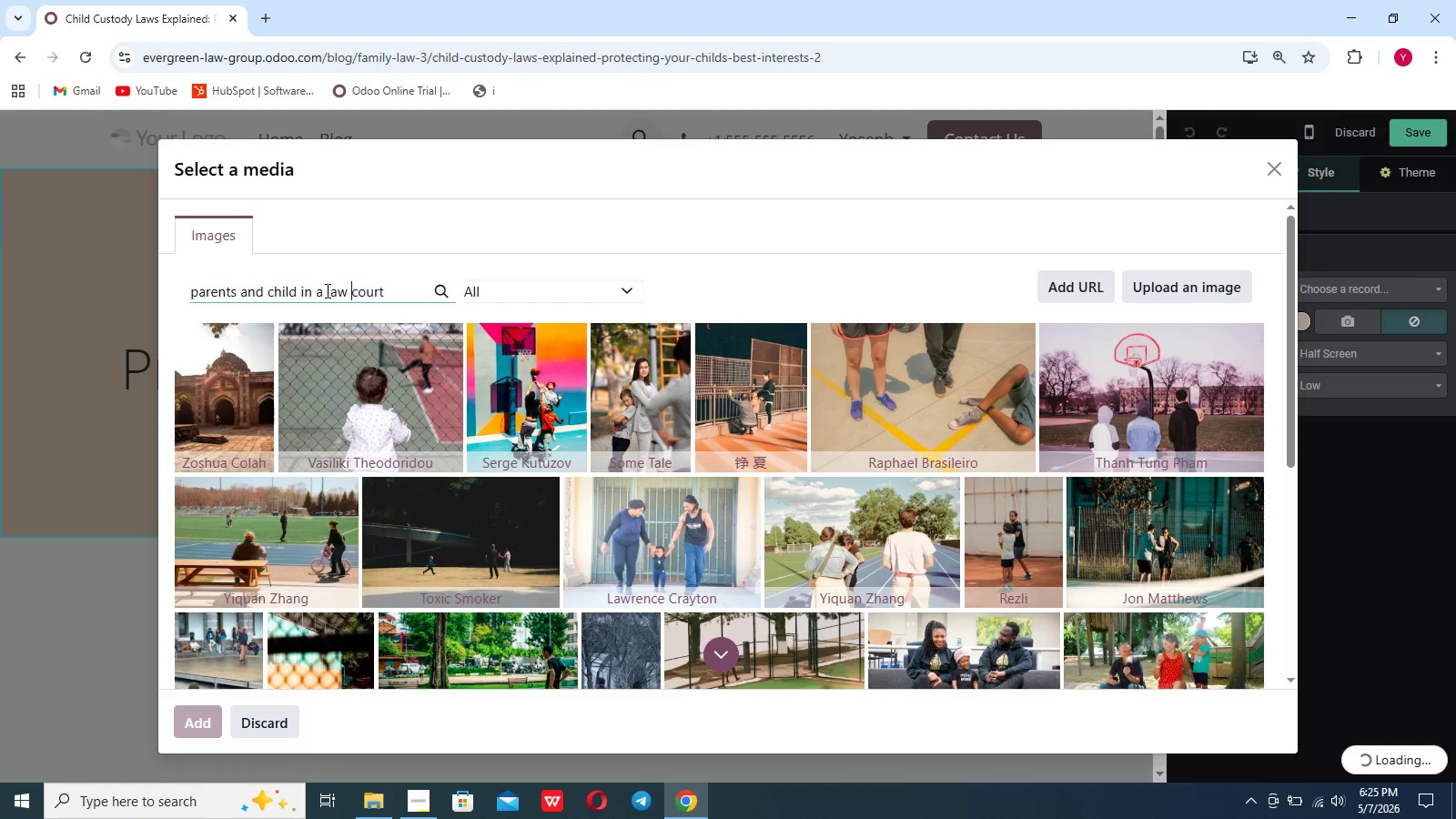 
wait(6.12)
 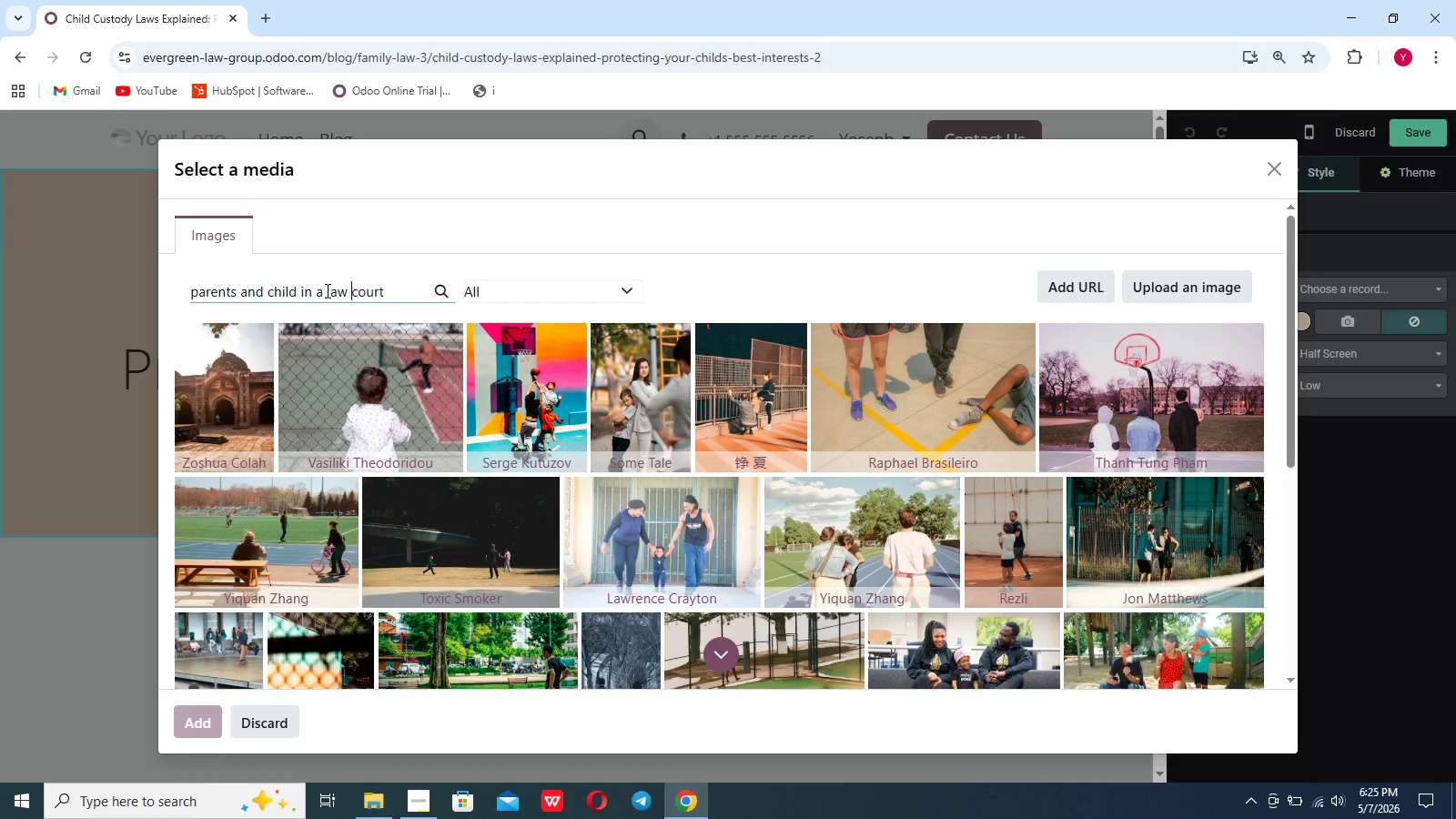 
mouse_move([422, 390])
 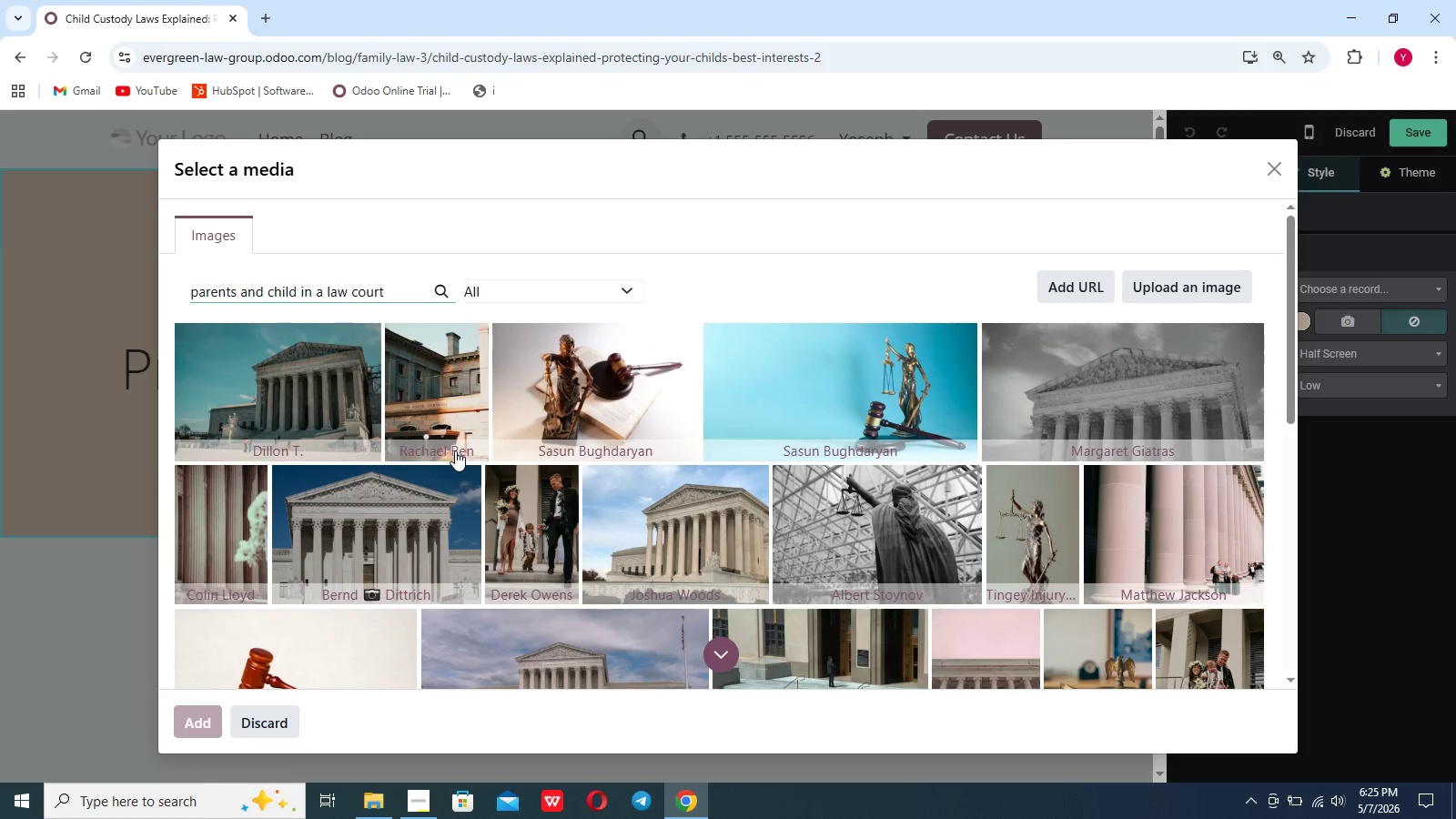 
scroll: coordinate [455, 450], scroll_direction: down, amount: 12.0
 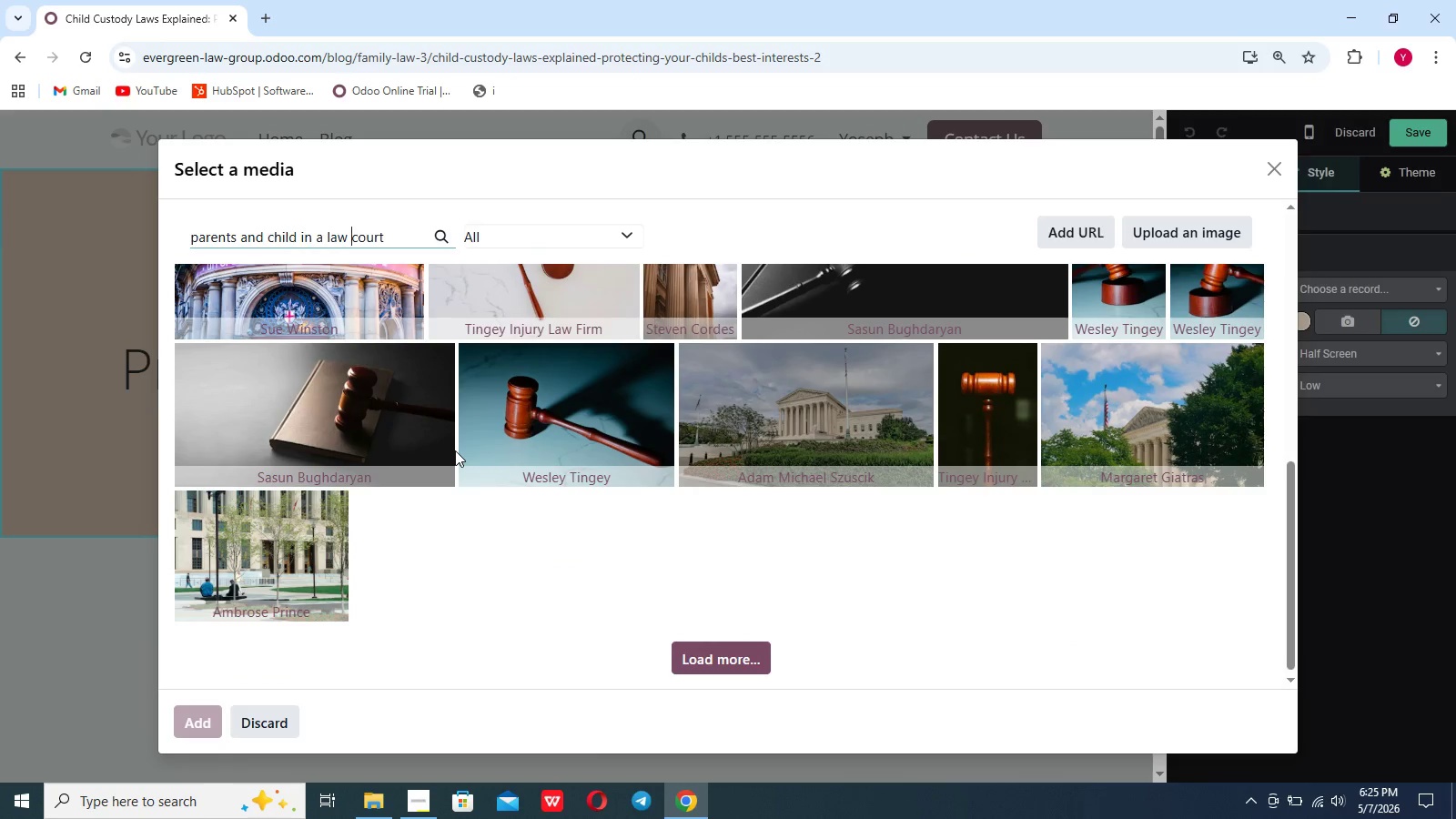 
scroll: coordinate [455, 450], scroll_direction: up, amount: 24.0
 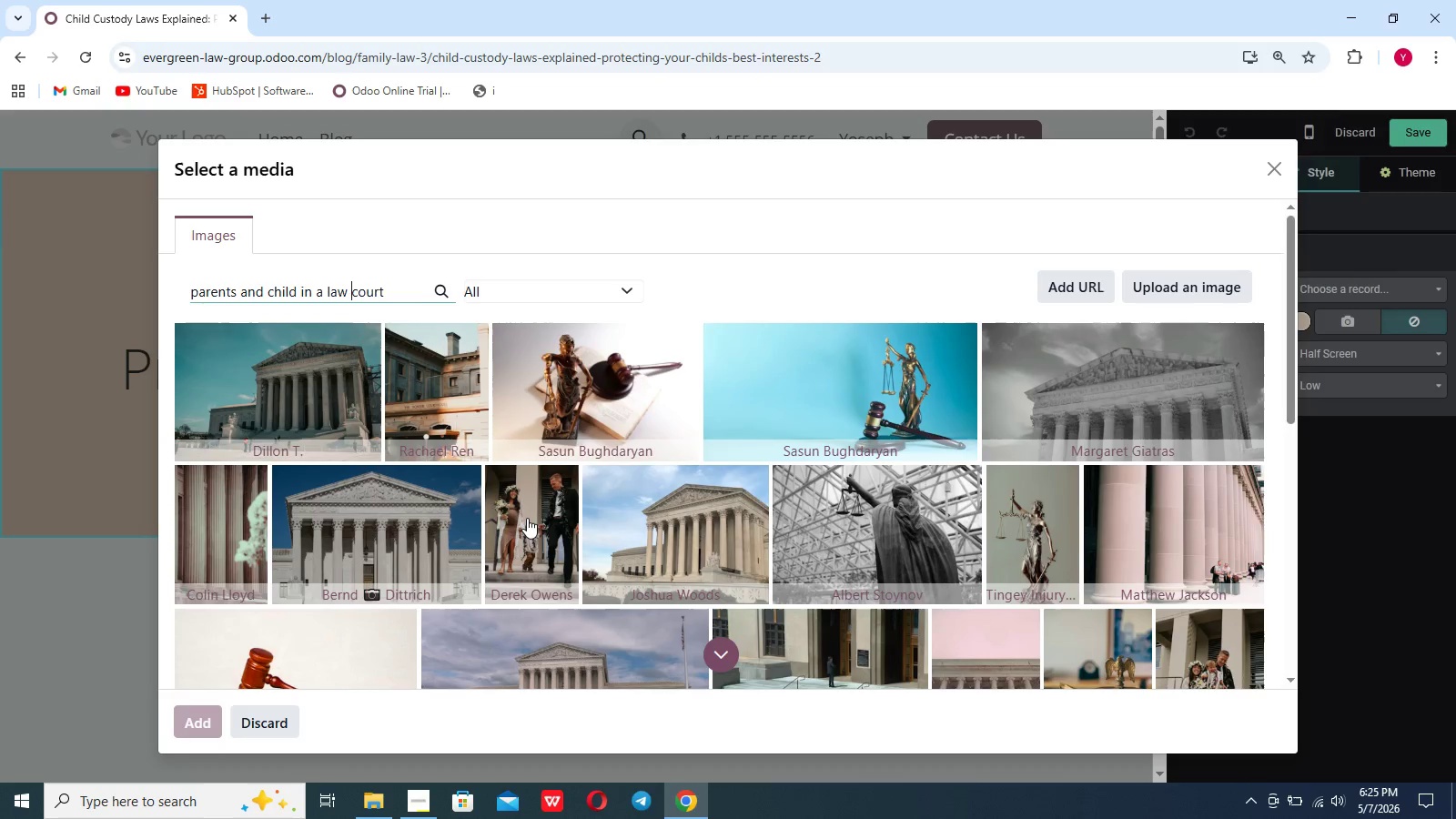 
wait(14.11)
 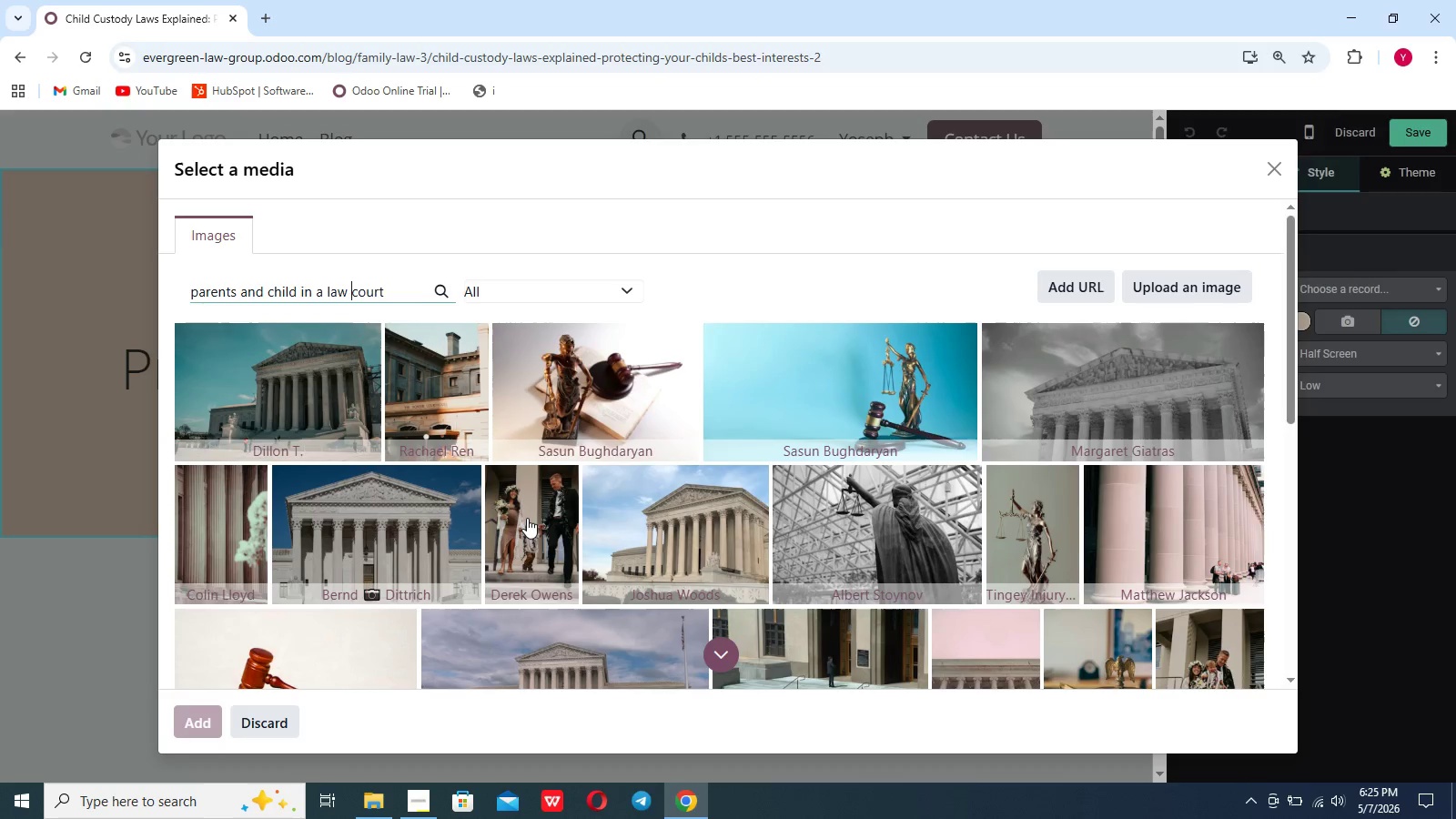 
left_click([504, 526])
 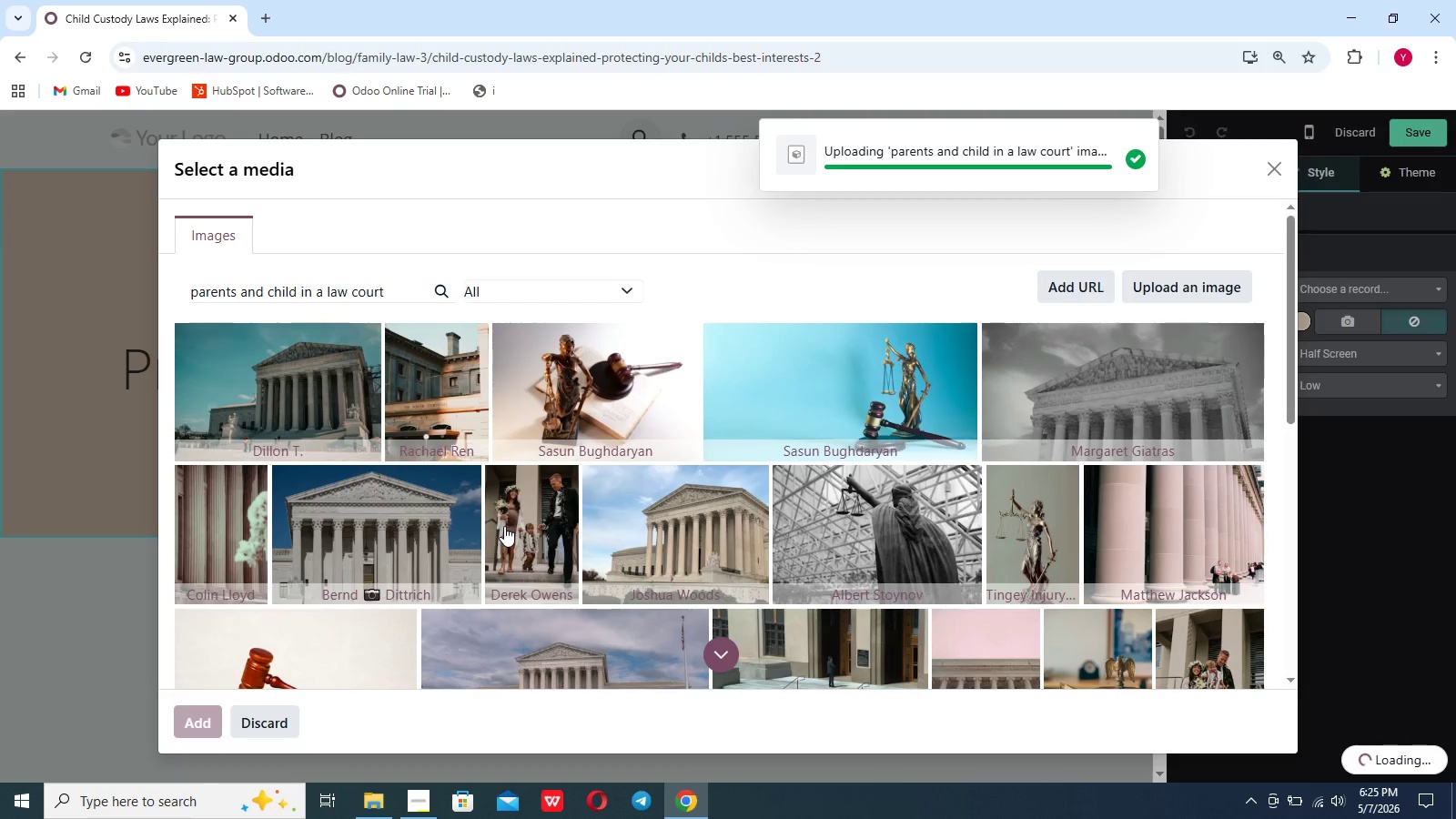 
wait(9.44)
 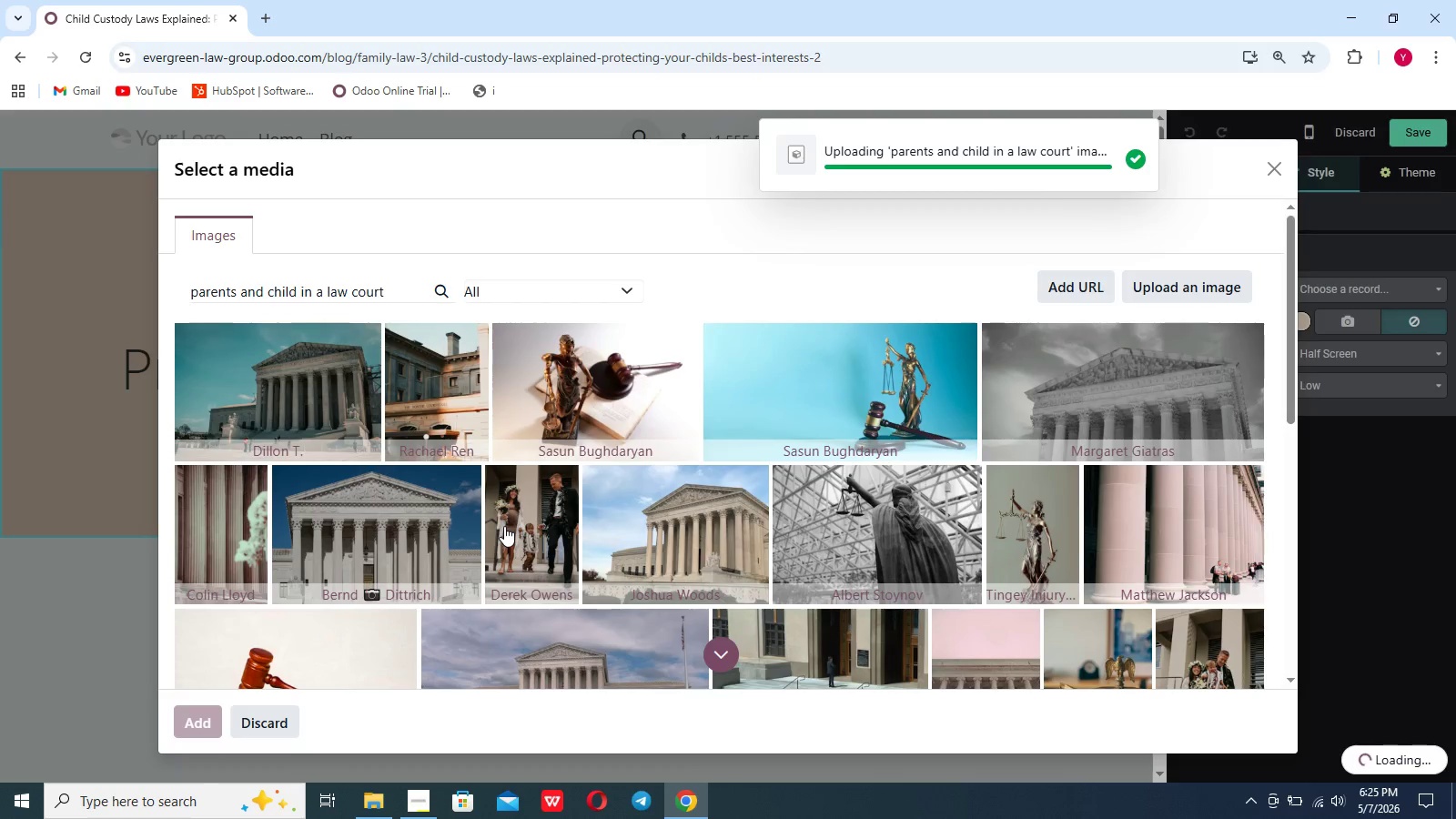 
scroll: coordinate [514, 579], scroll_direction: up, amount: 2.0
 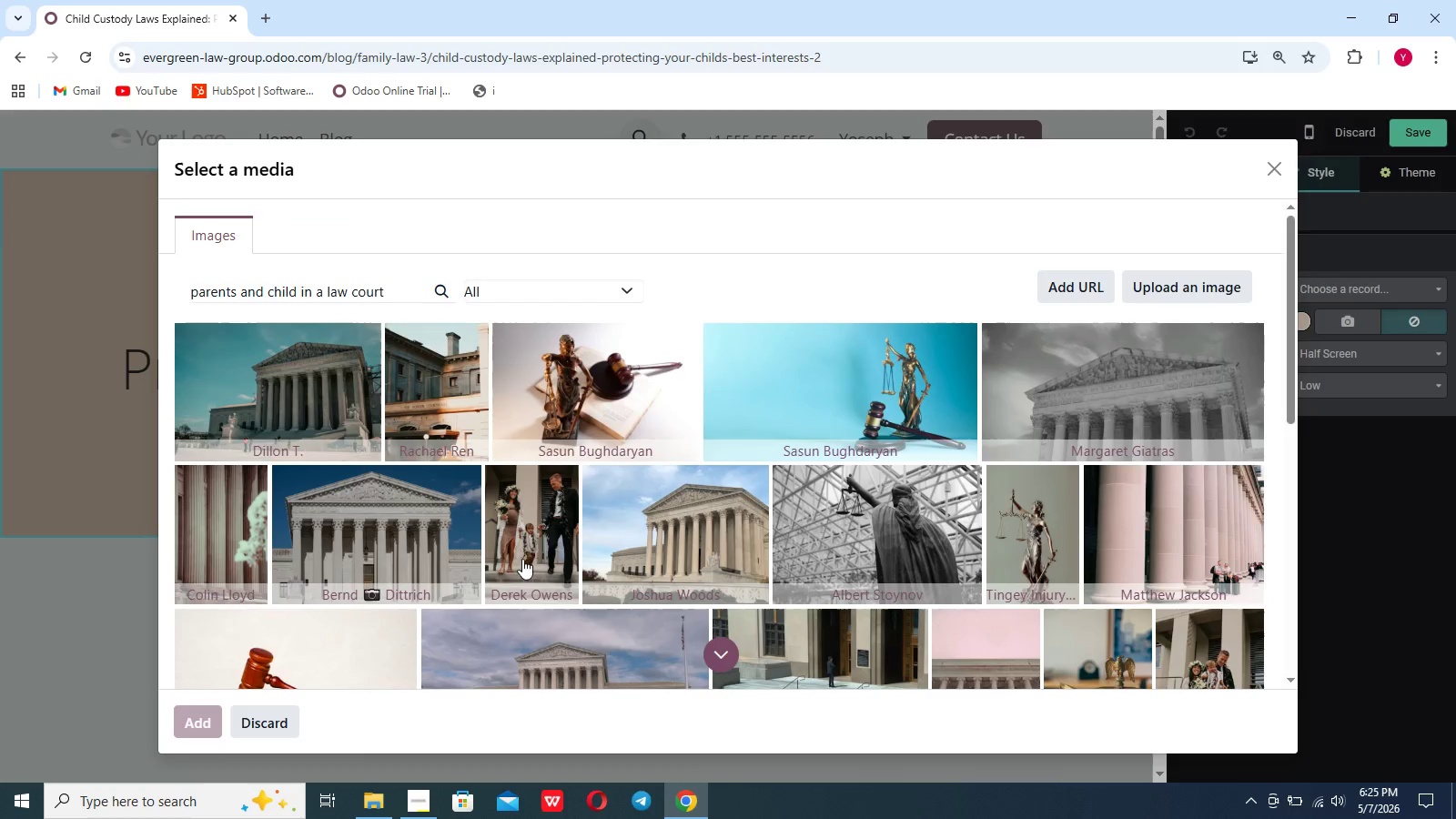 
left_click([527, 552])
 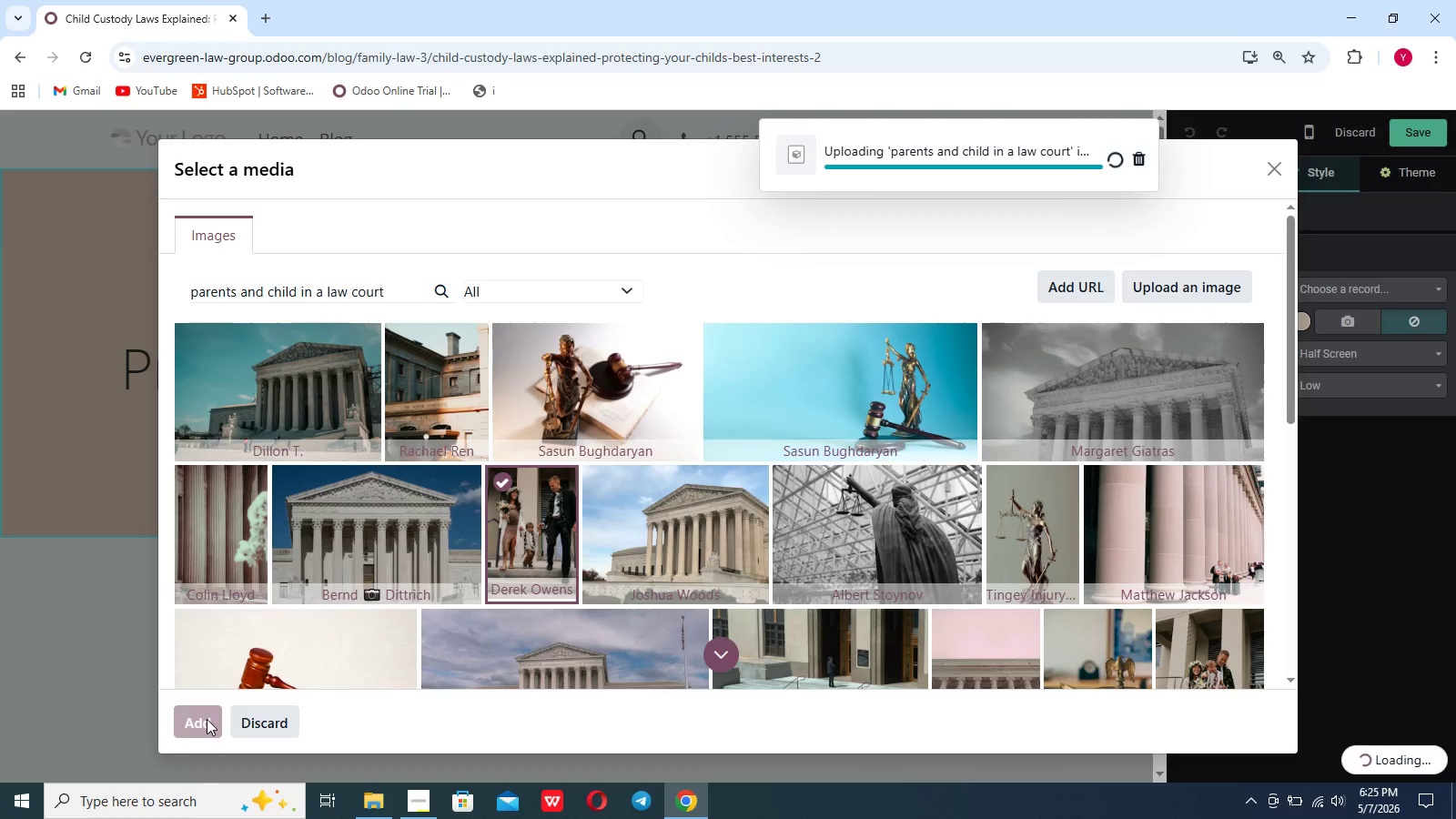 
wait(8.69)
 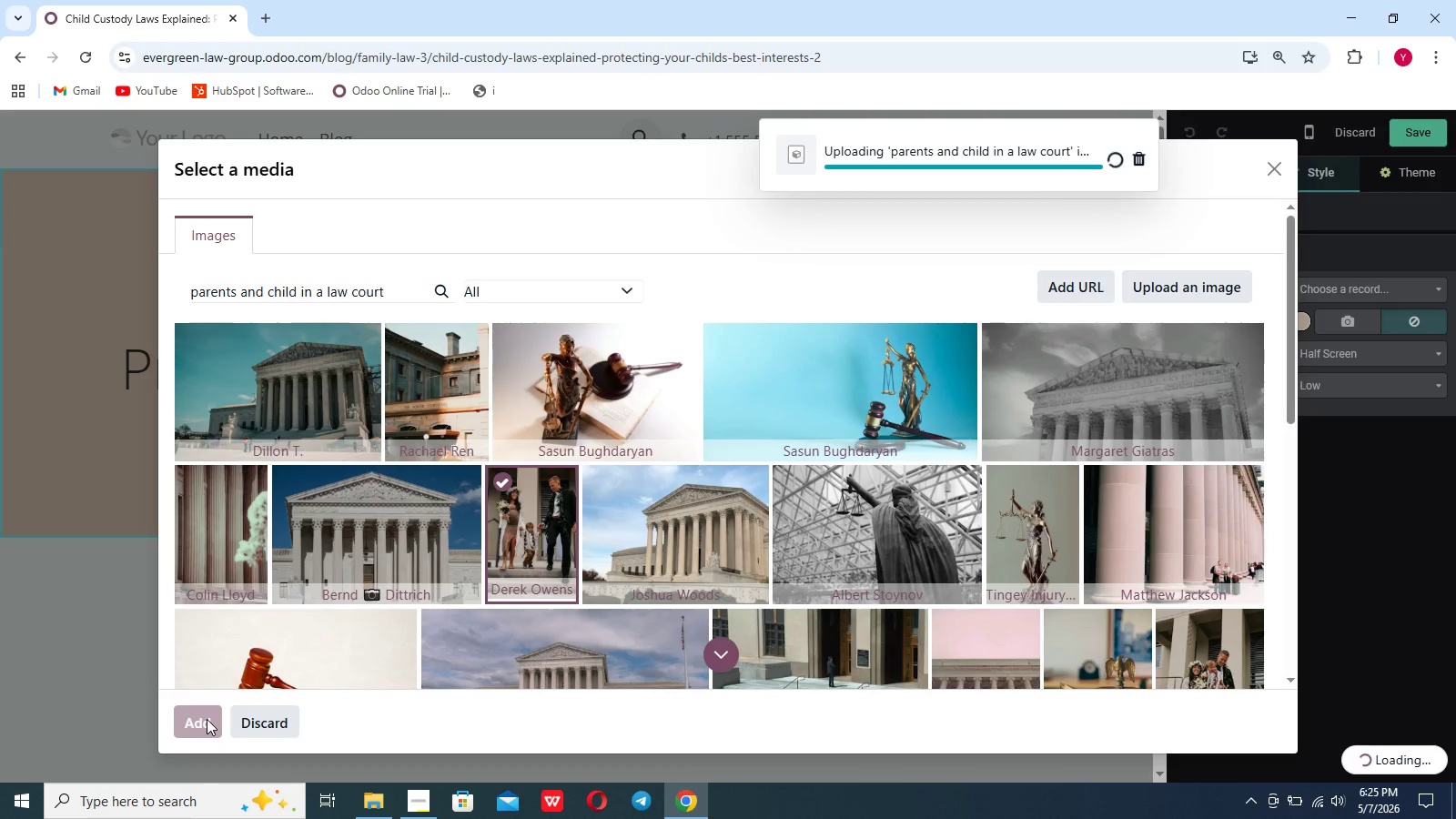 
left_click([1335, 365])
 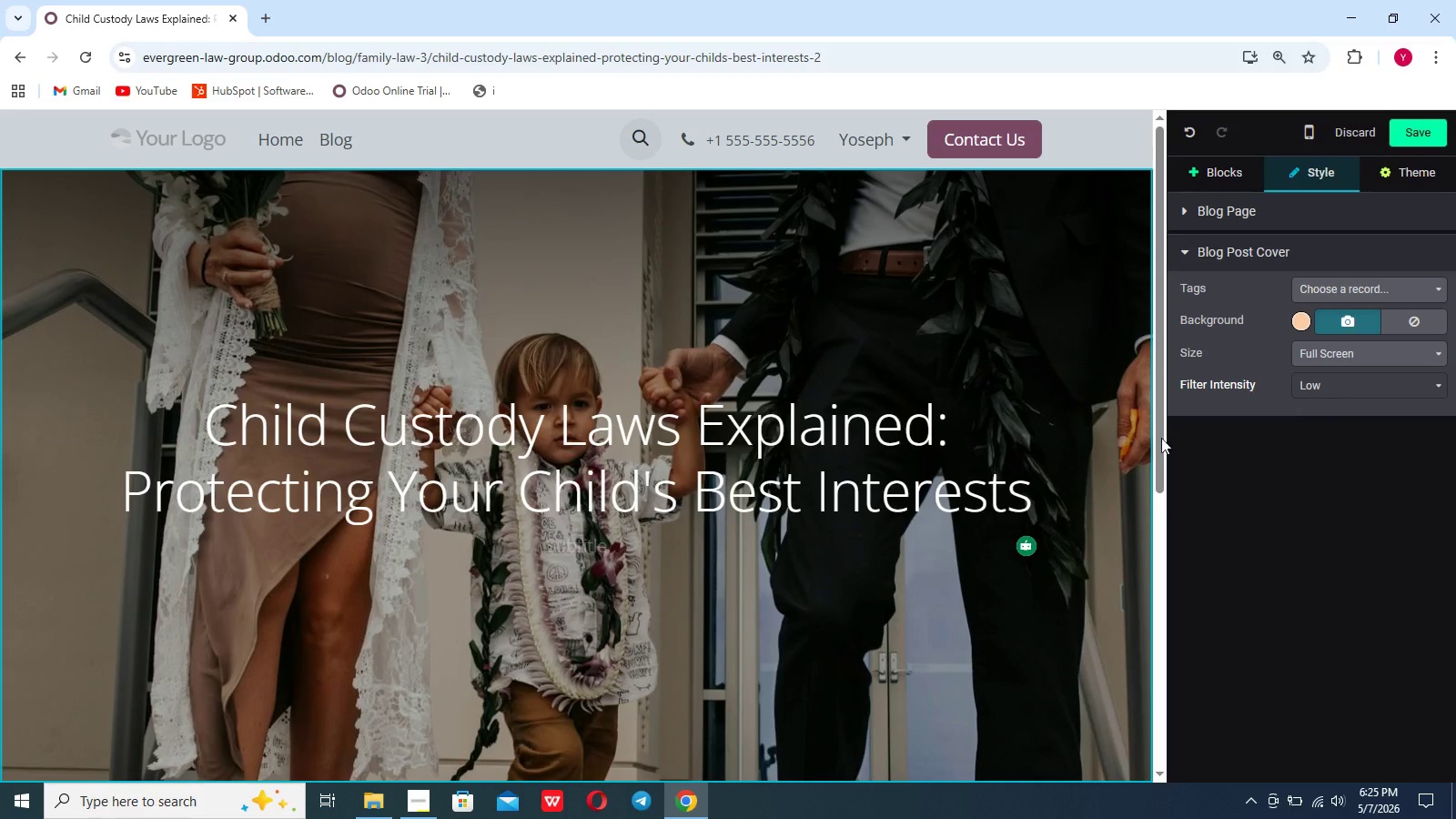 
scroll: coordinate [996, 487], scroll_direction: down, amount: 4.0
 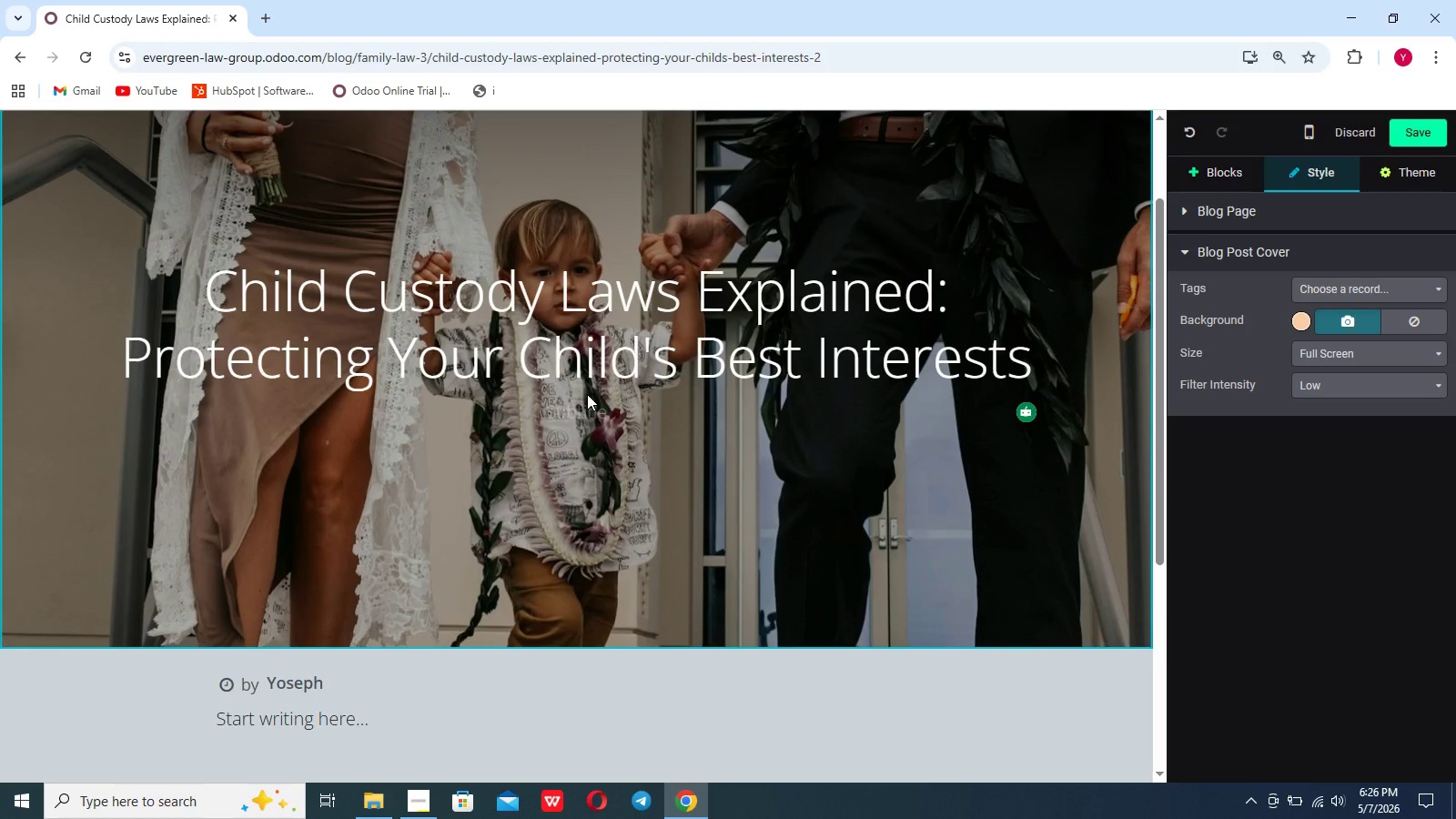 
left_click([581, 411])
 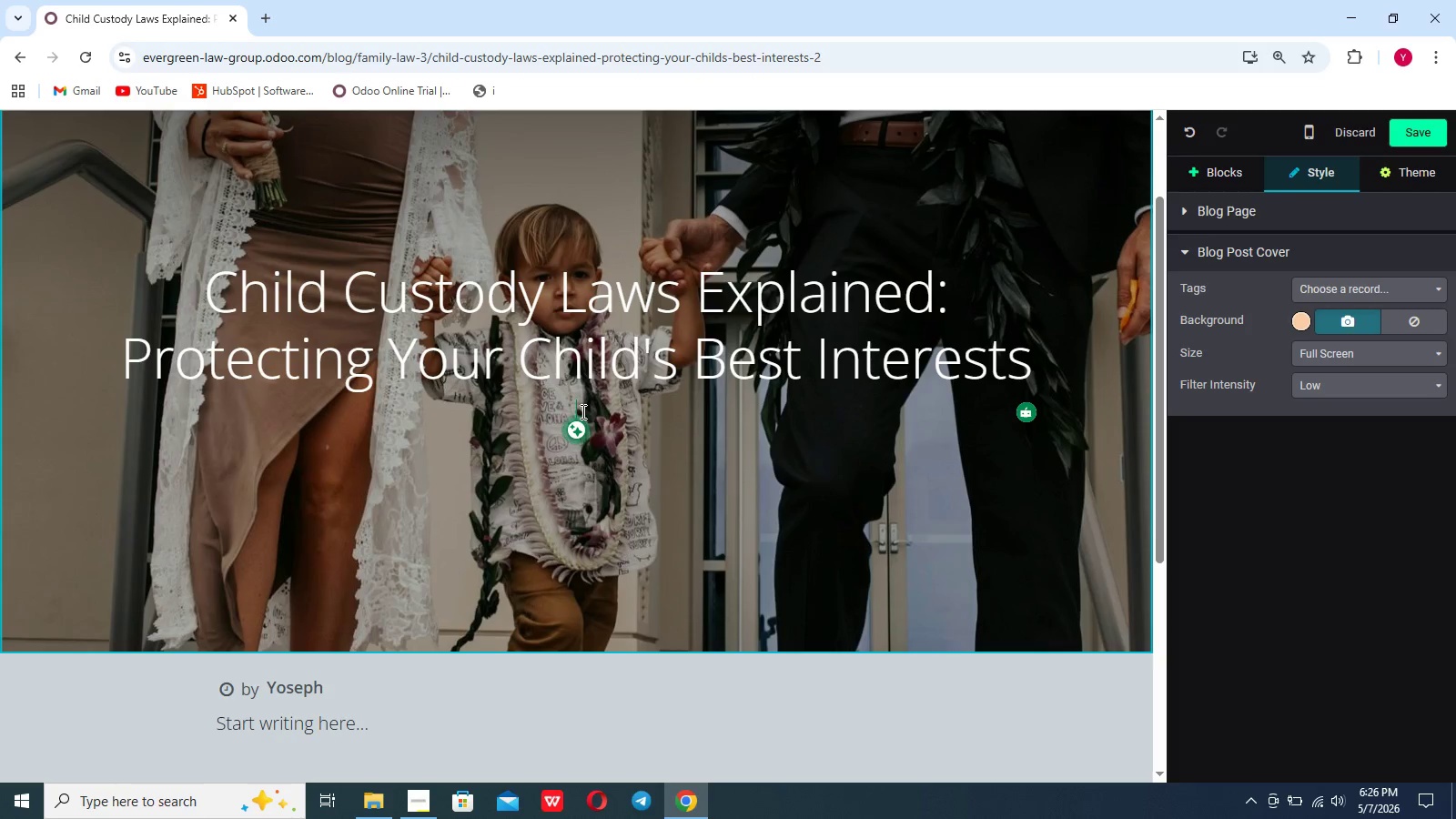 
type(A clear and compassionatre)
key(Backspace)
key(Backspace)
type(e gude)
key(Backspace)
key(Backspace)
type(ide to understanding custody descisions and your parental rights.)
 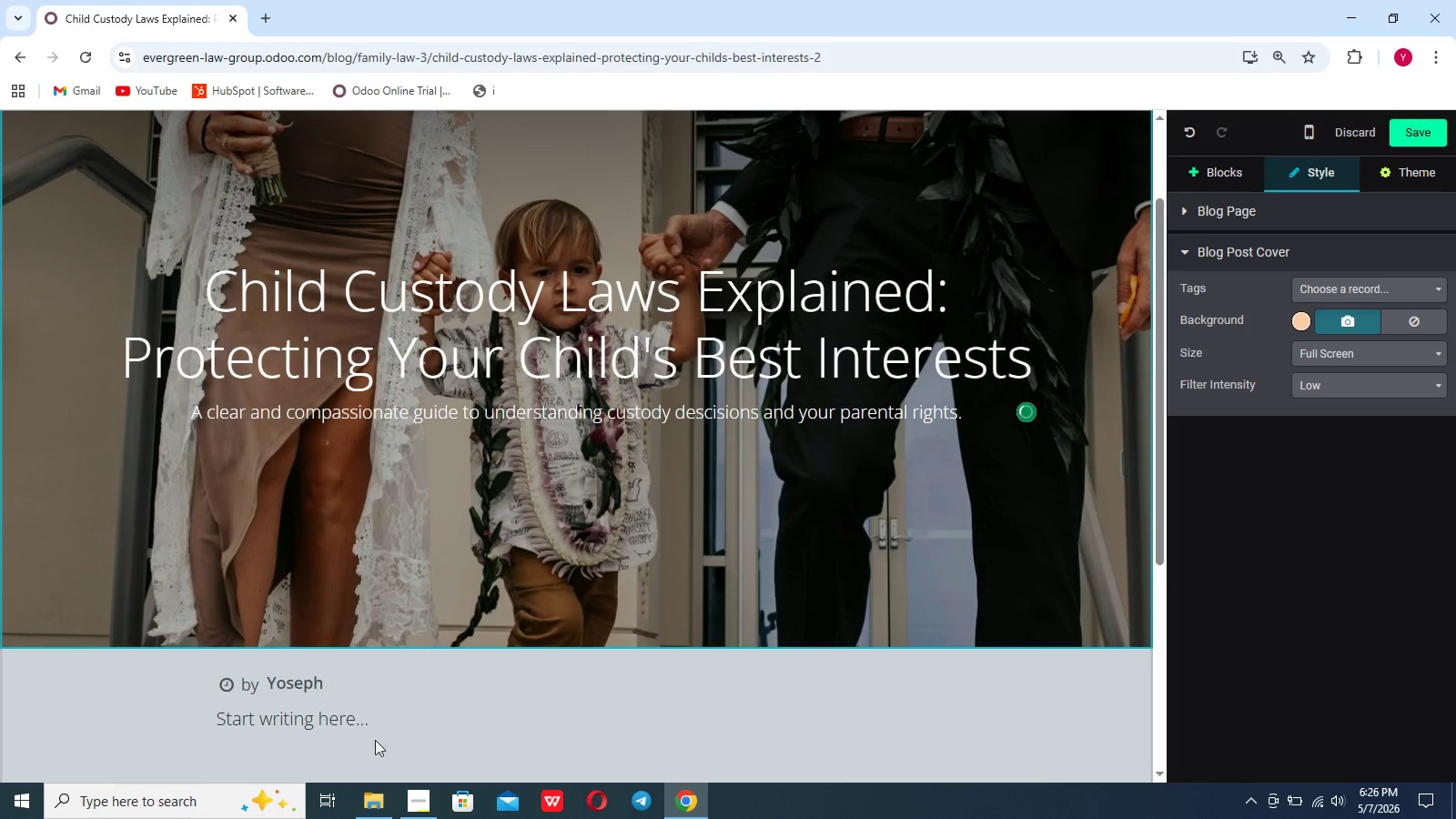 
left_click_drag(start_coordinate=[390, 716], to_coordinate=[150, 719])
 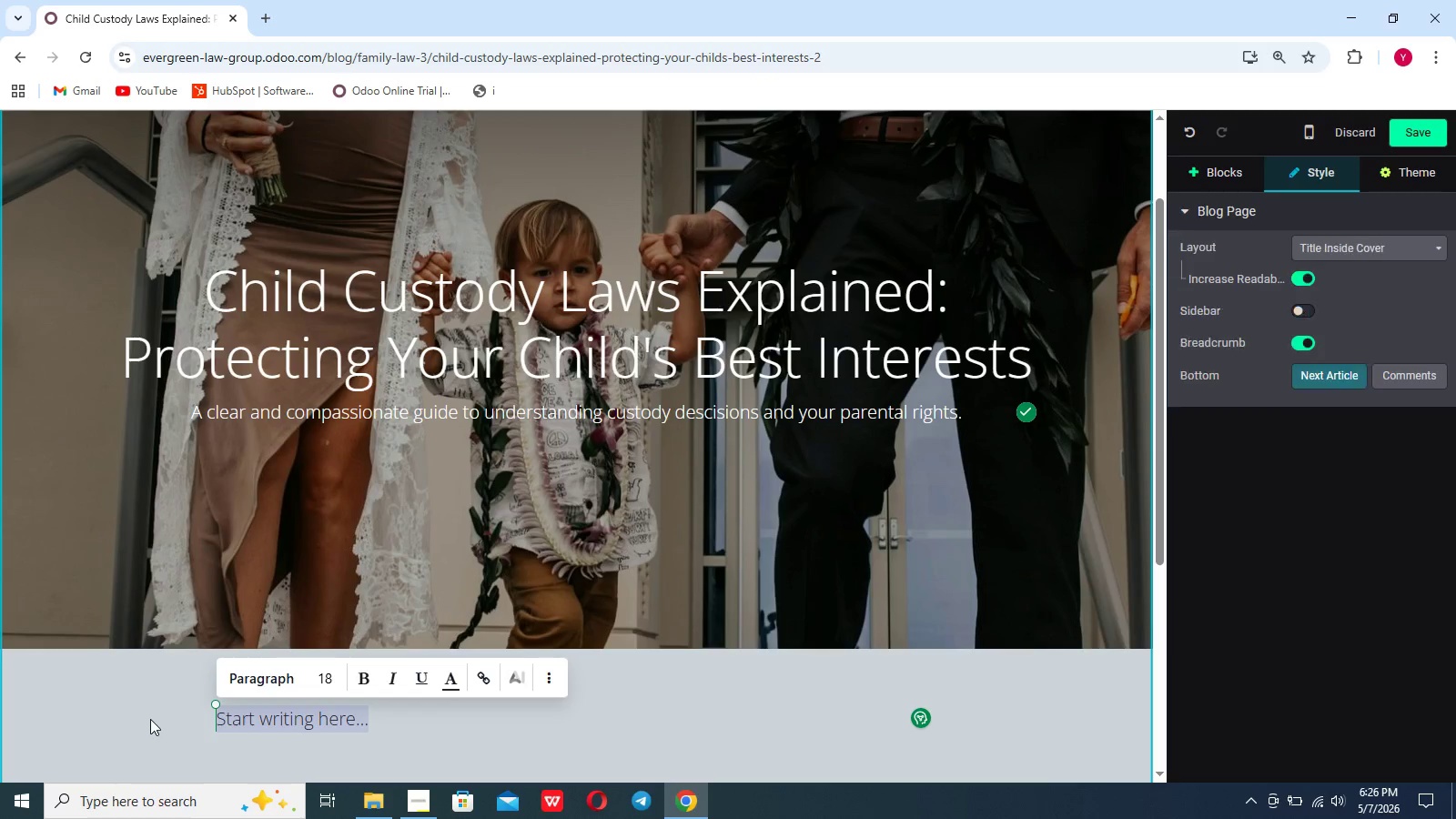 
key(Backspace)
 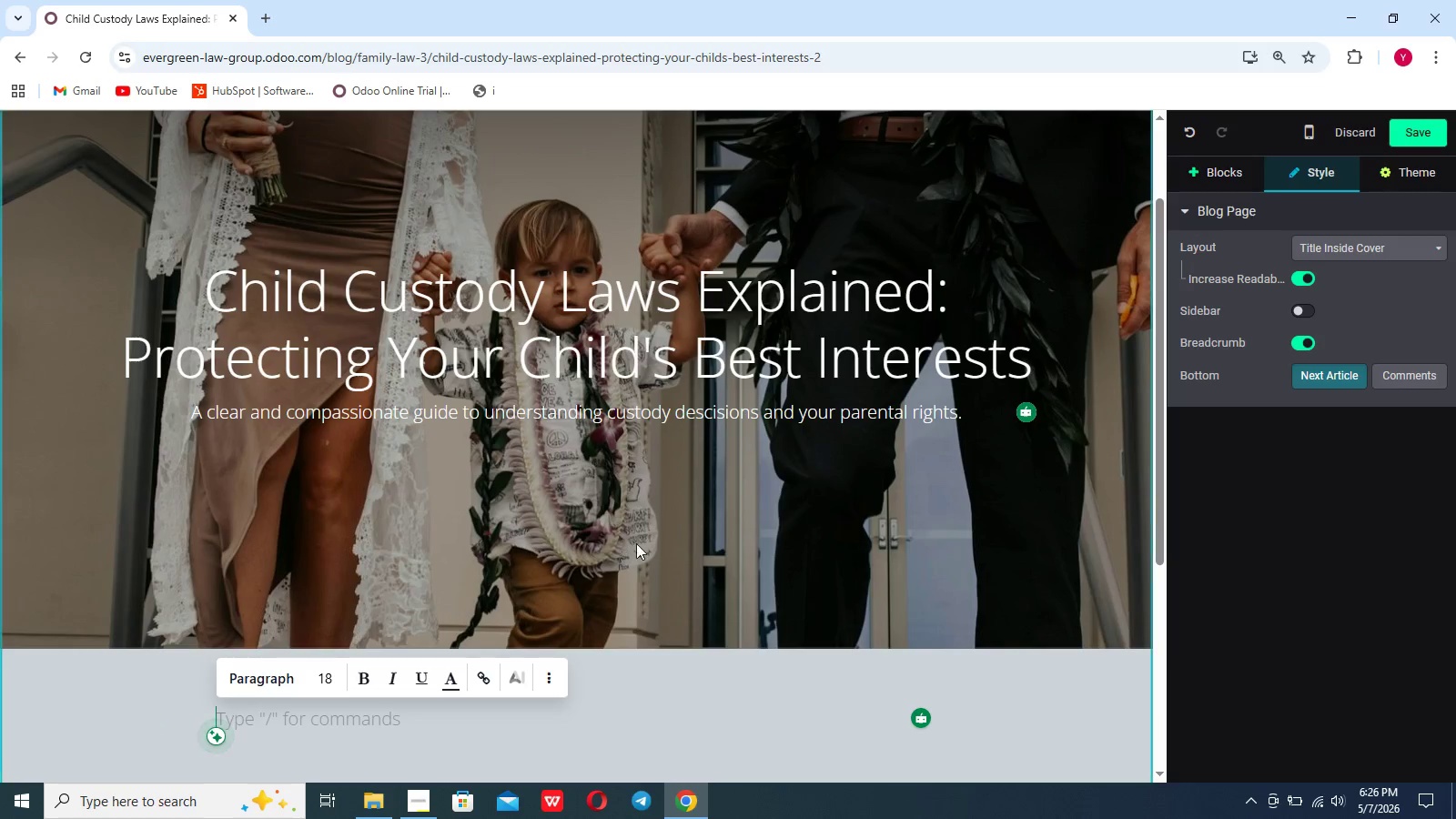 
left_click([1223, 174])
 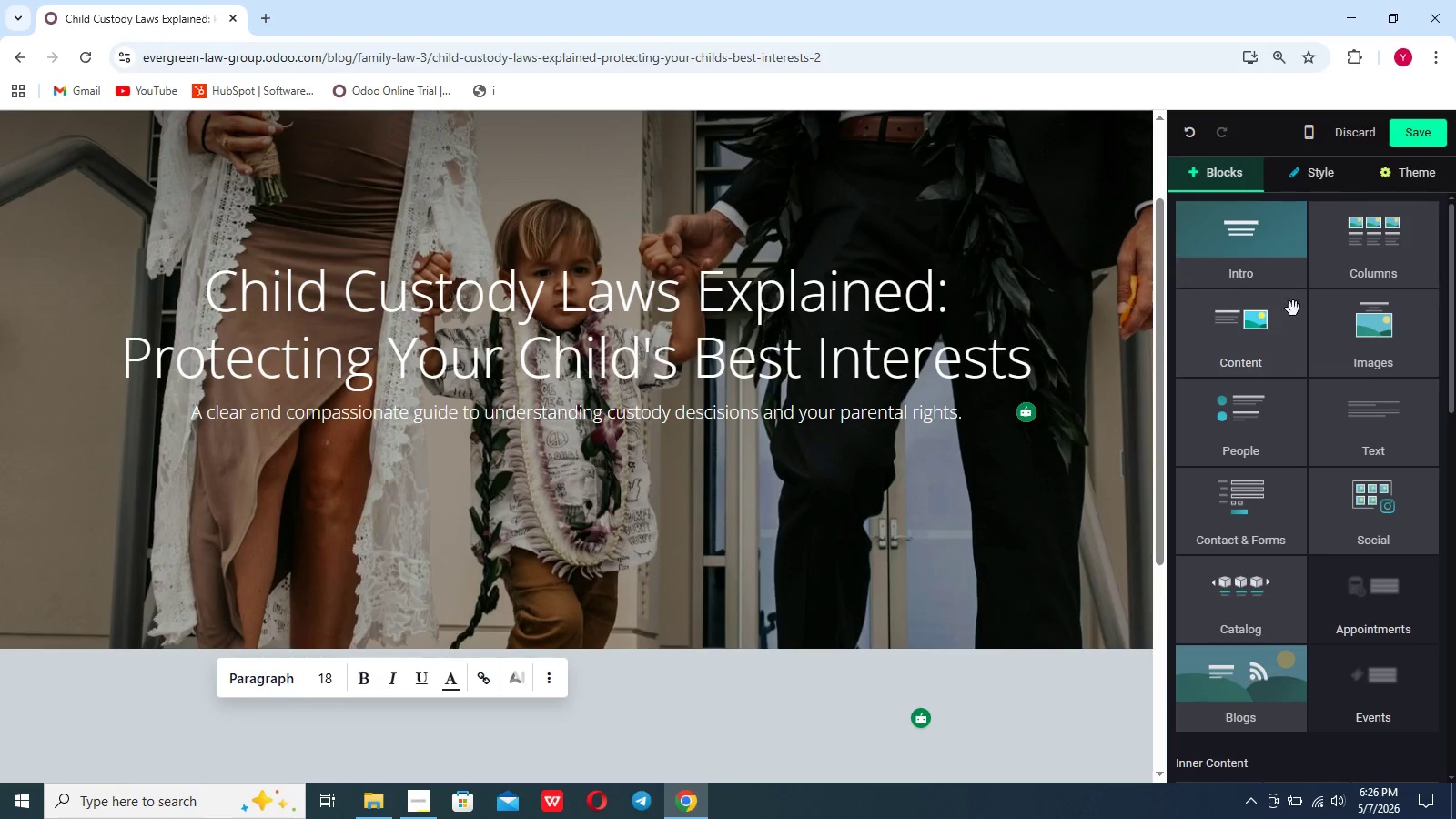 
left_click([1391, 406])
 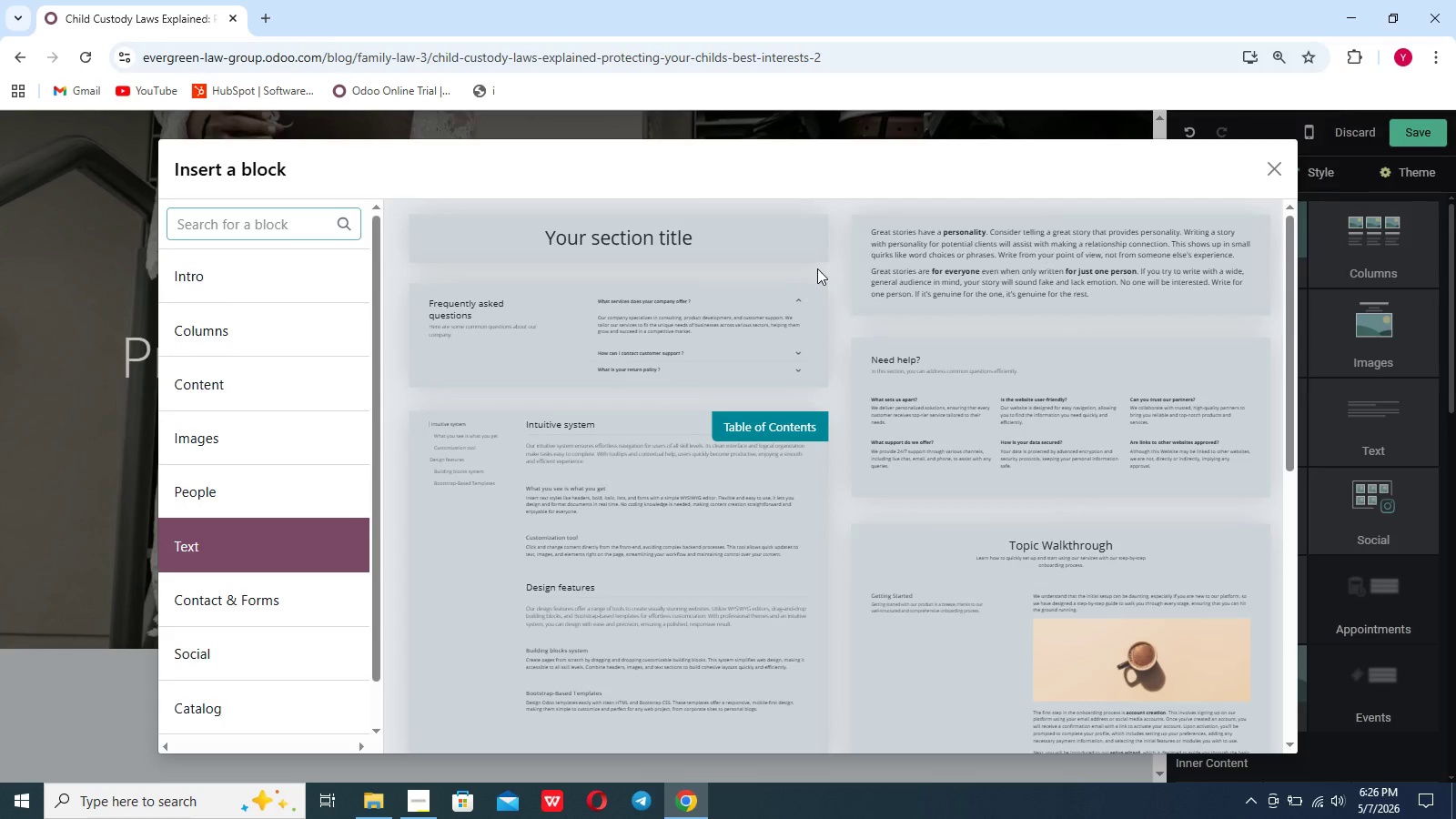 
left_click([946, 271])
 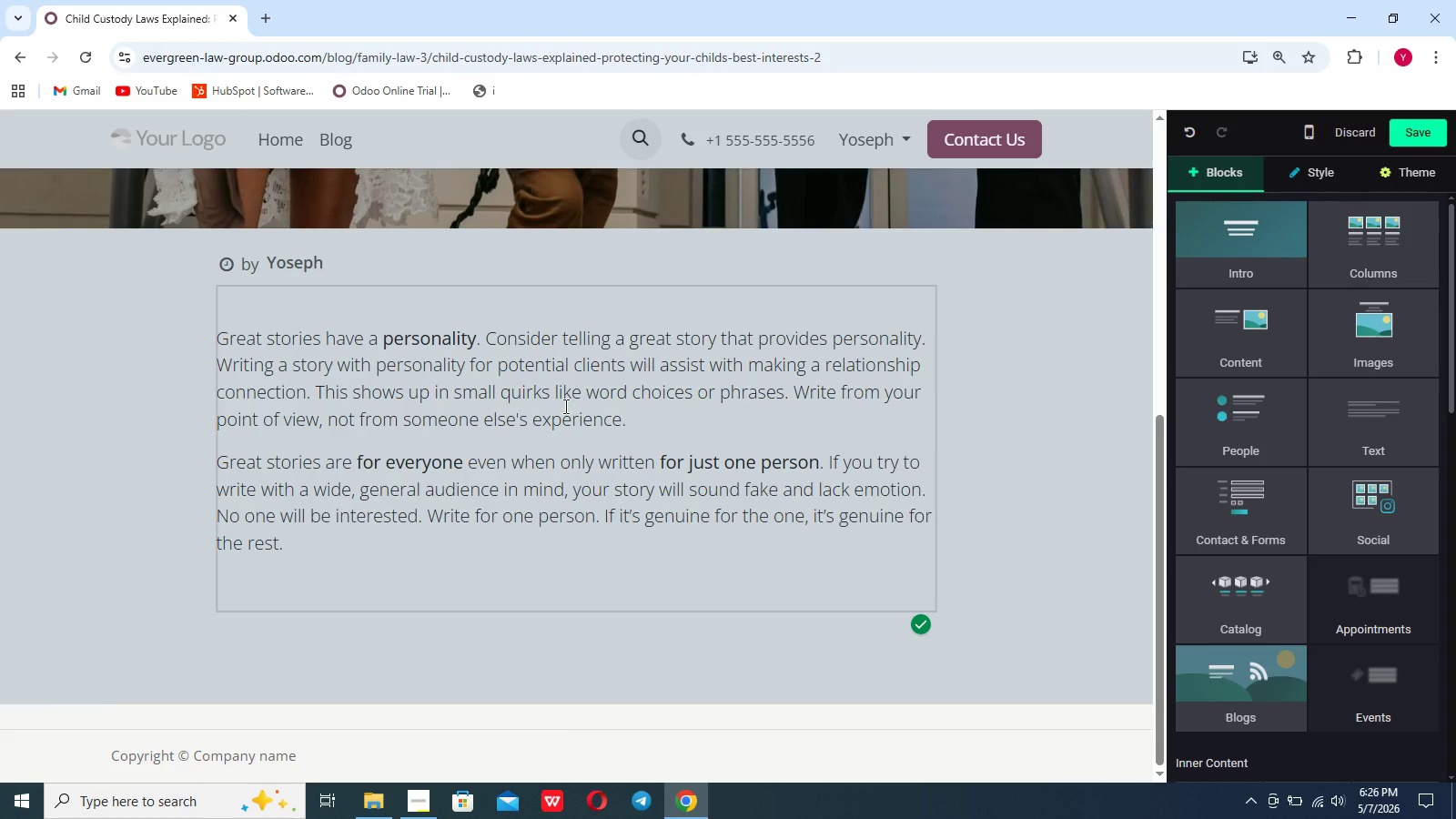 
left_click_drag(start_coordinate=[311, 541], to_coordinate=[186, 310])
 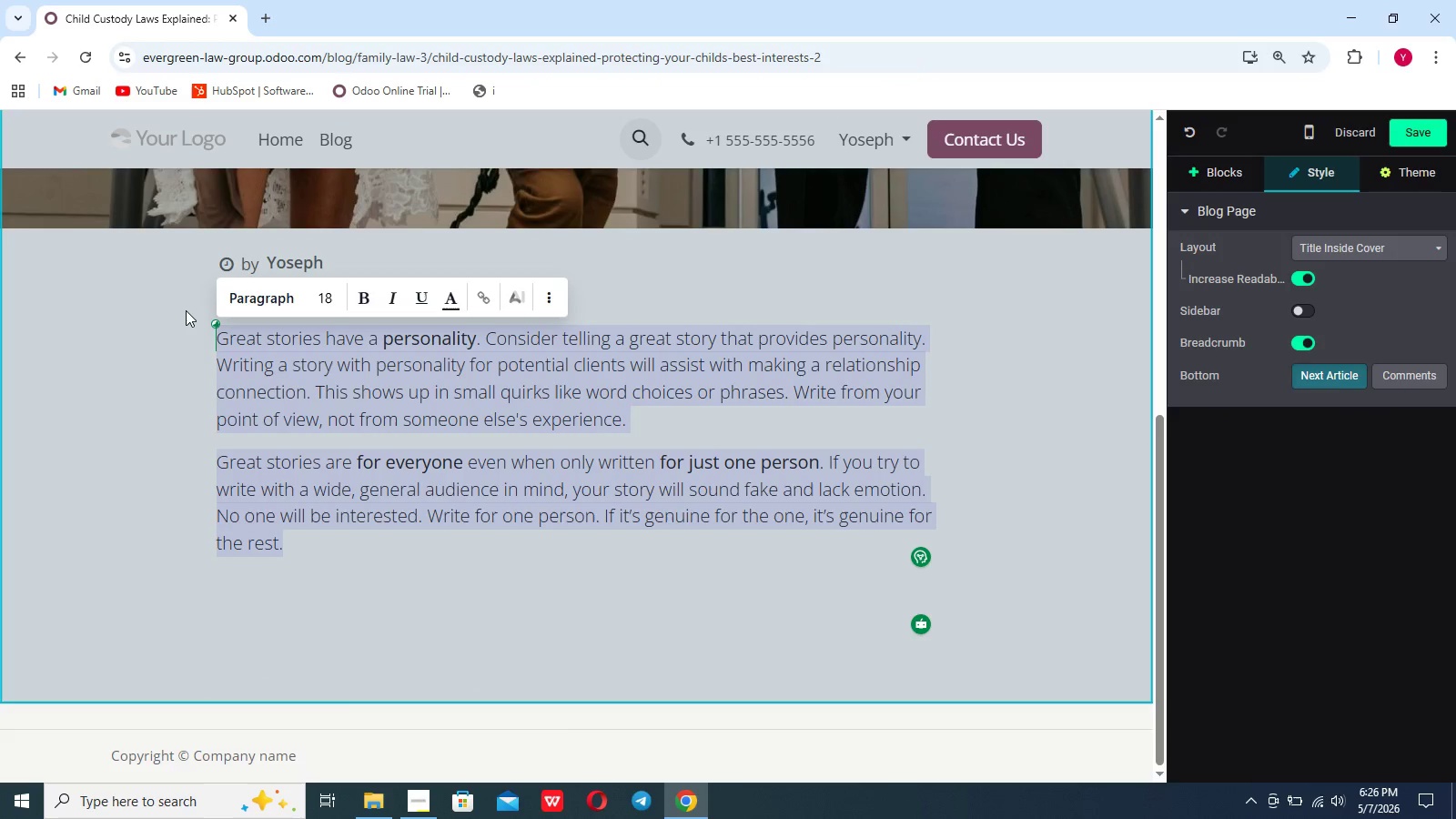 
key(Backspace)
type(Child custody is one of)
 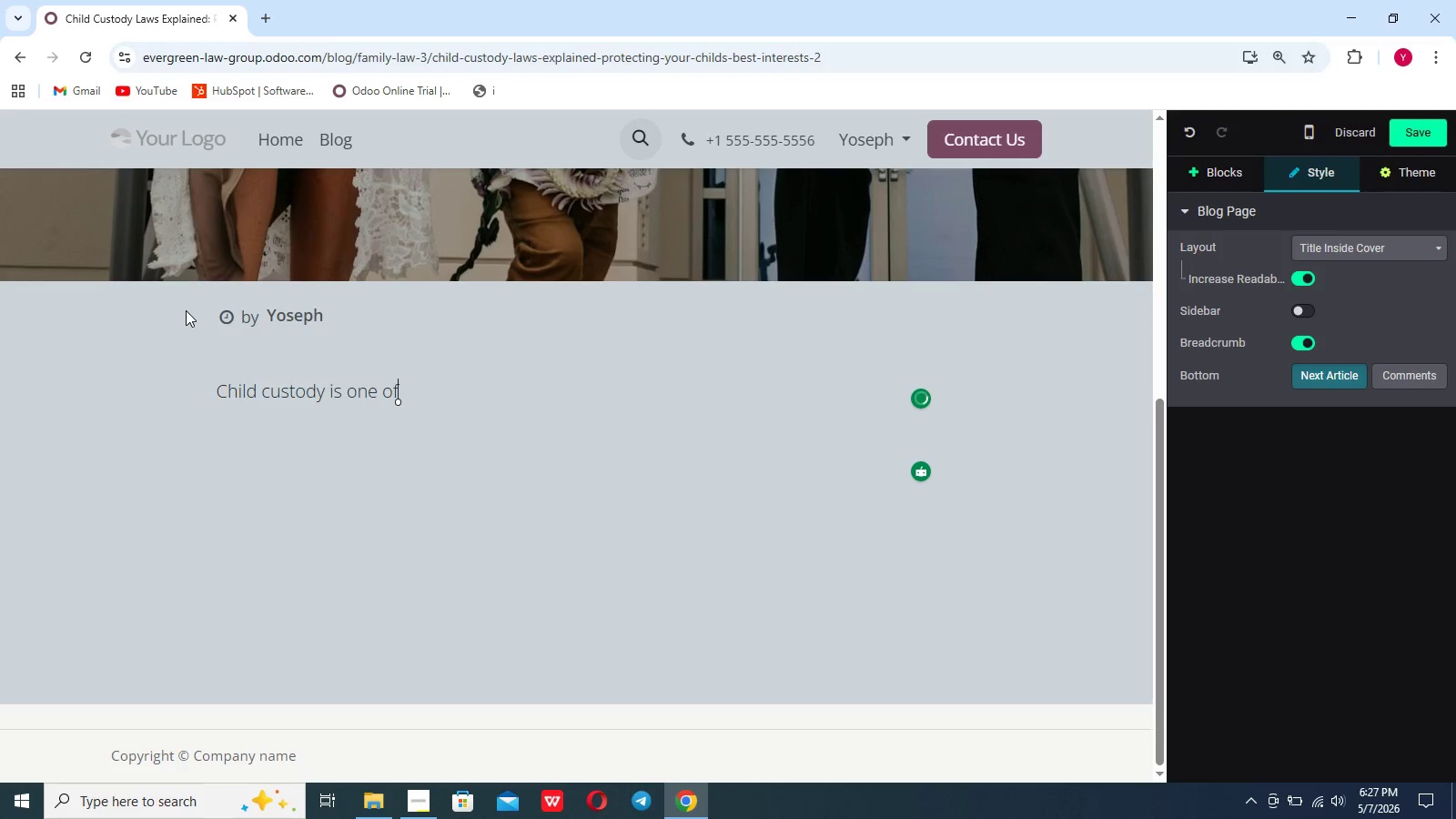 
wait(9.52)
 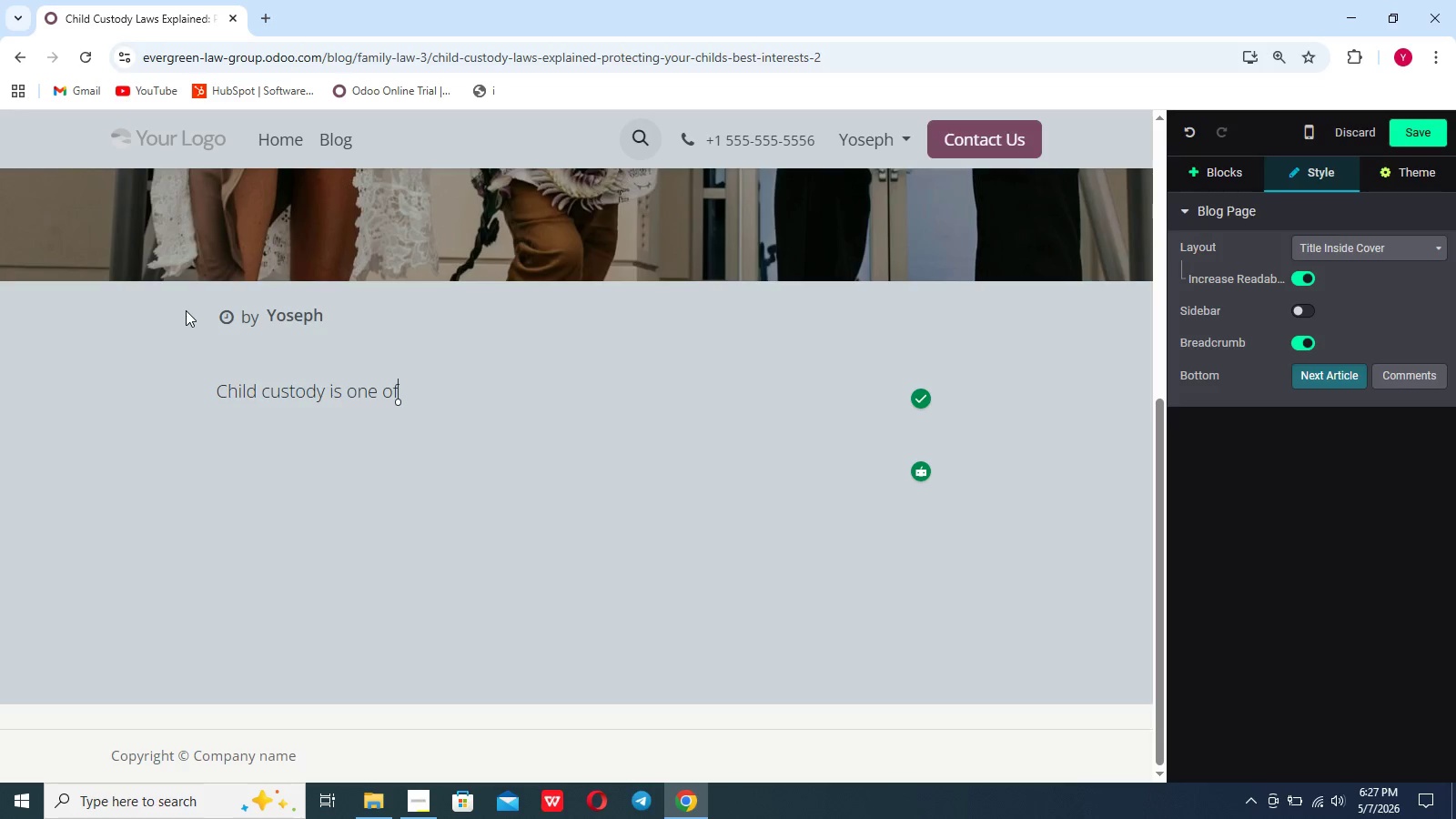 
type( the most emotionally ses)
key(Backspace)
type(nsitive and complex aspects of family lae)
key(Backspace)
type(w)
 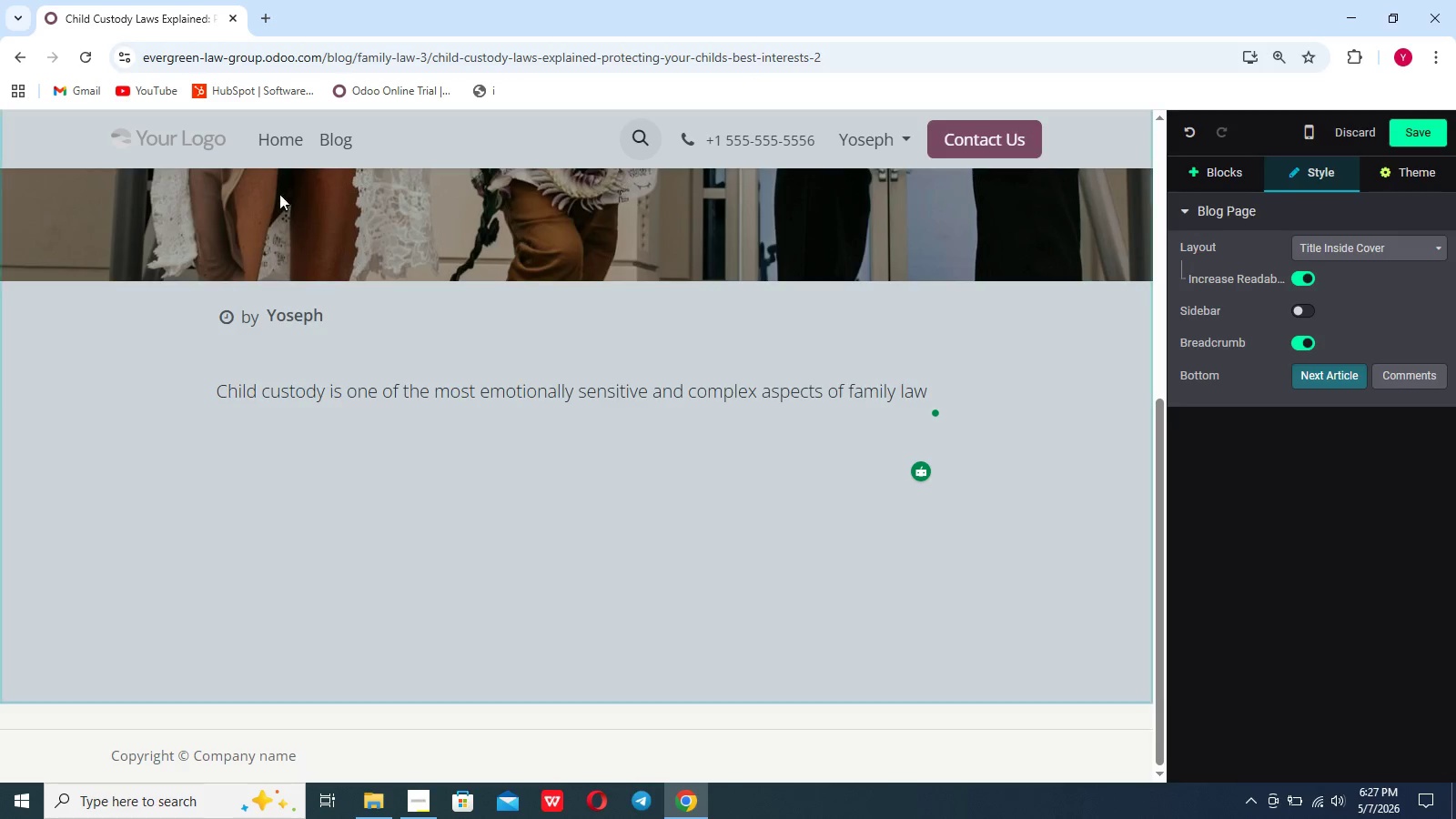 
type(. whe)
key(Backspace)
key(Backspace)
key(Backspace)
type( Whe)
 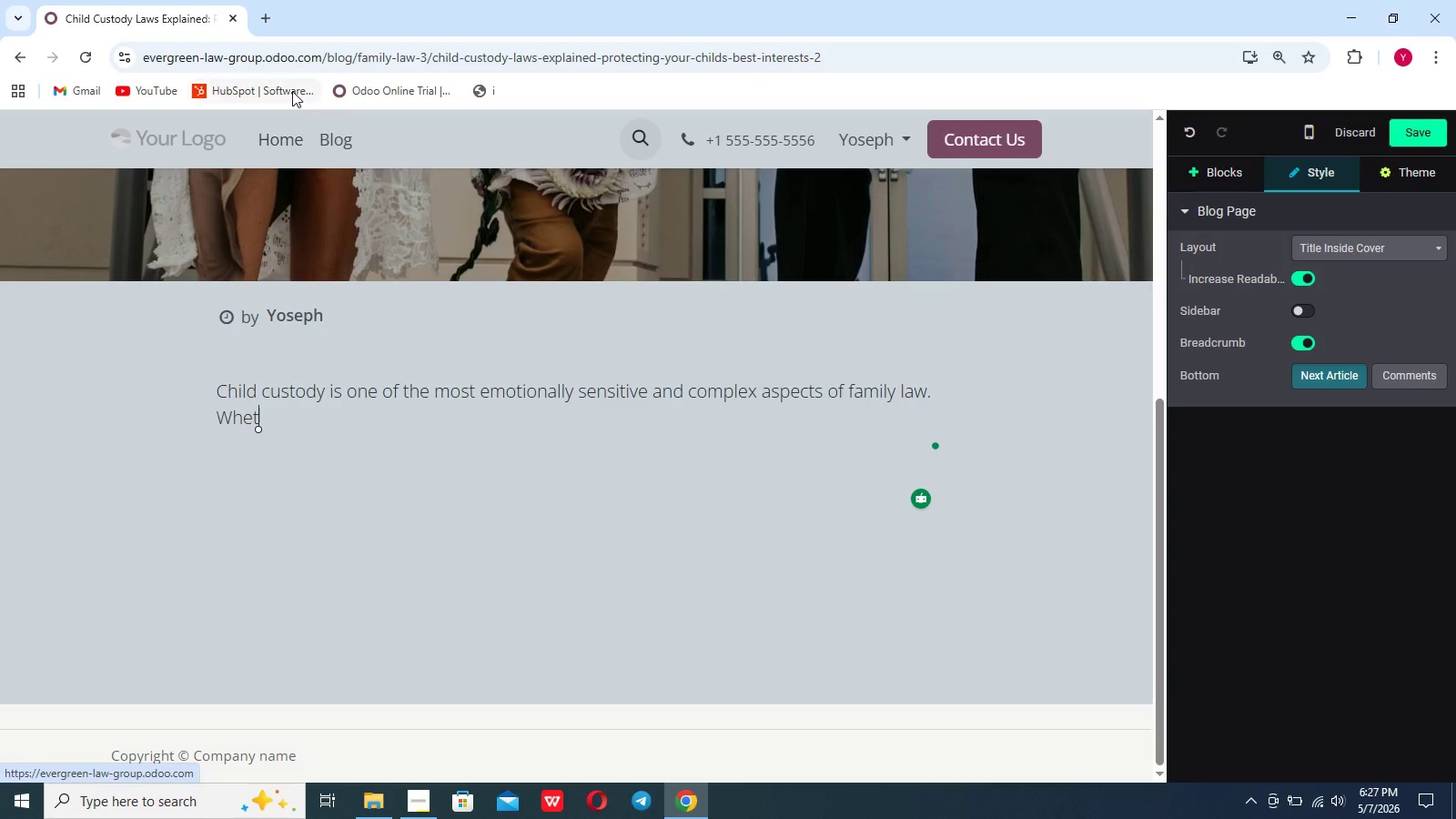 
 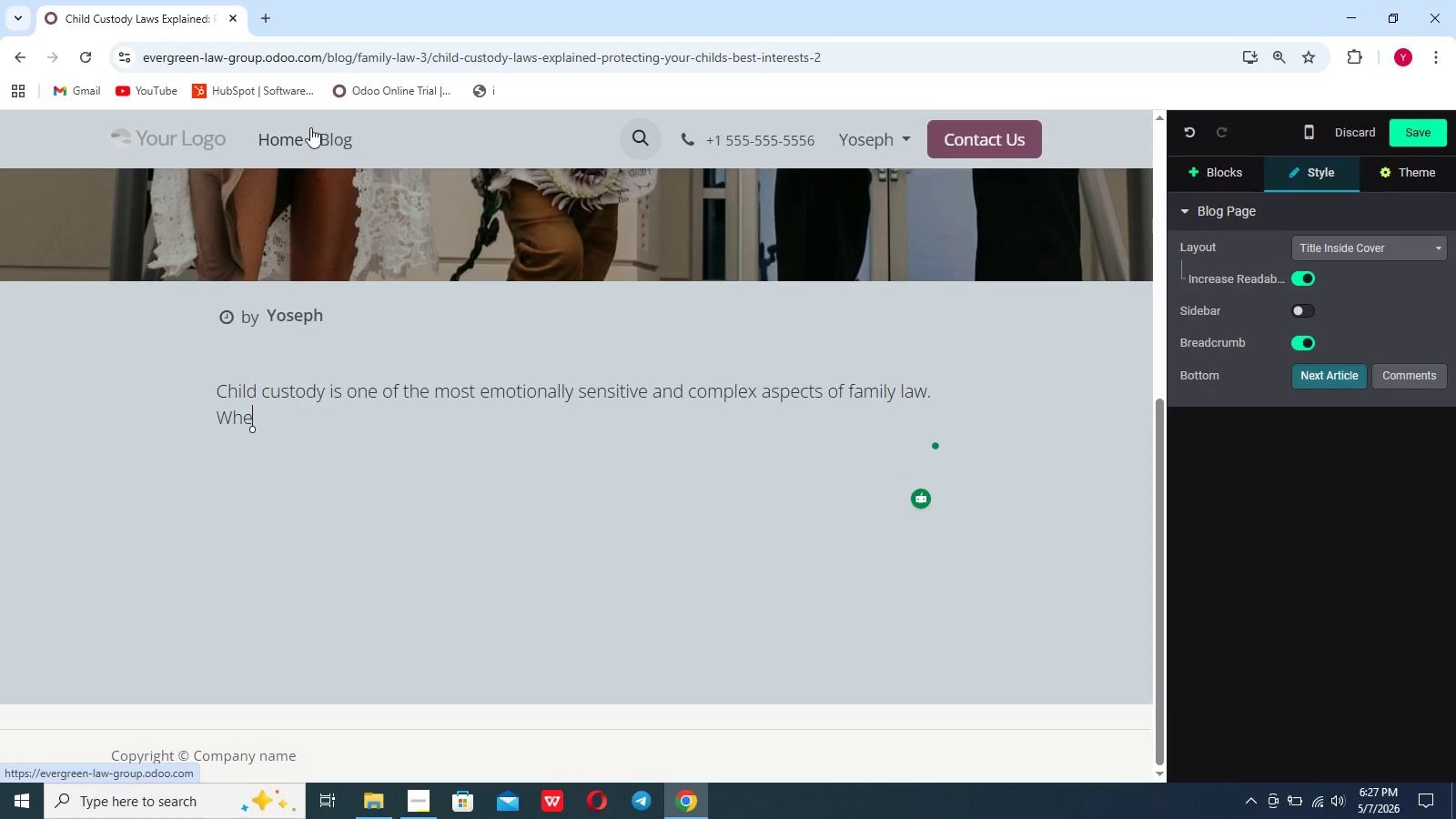 
type(ther you)
 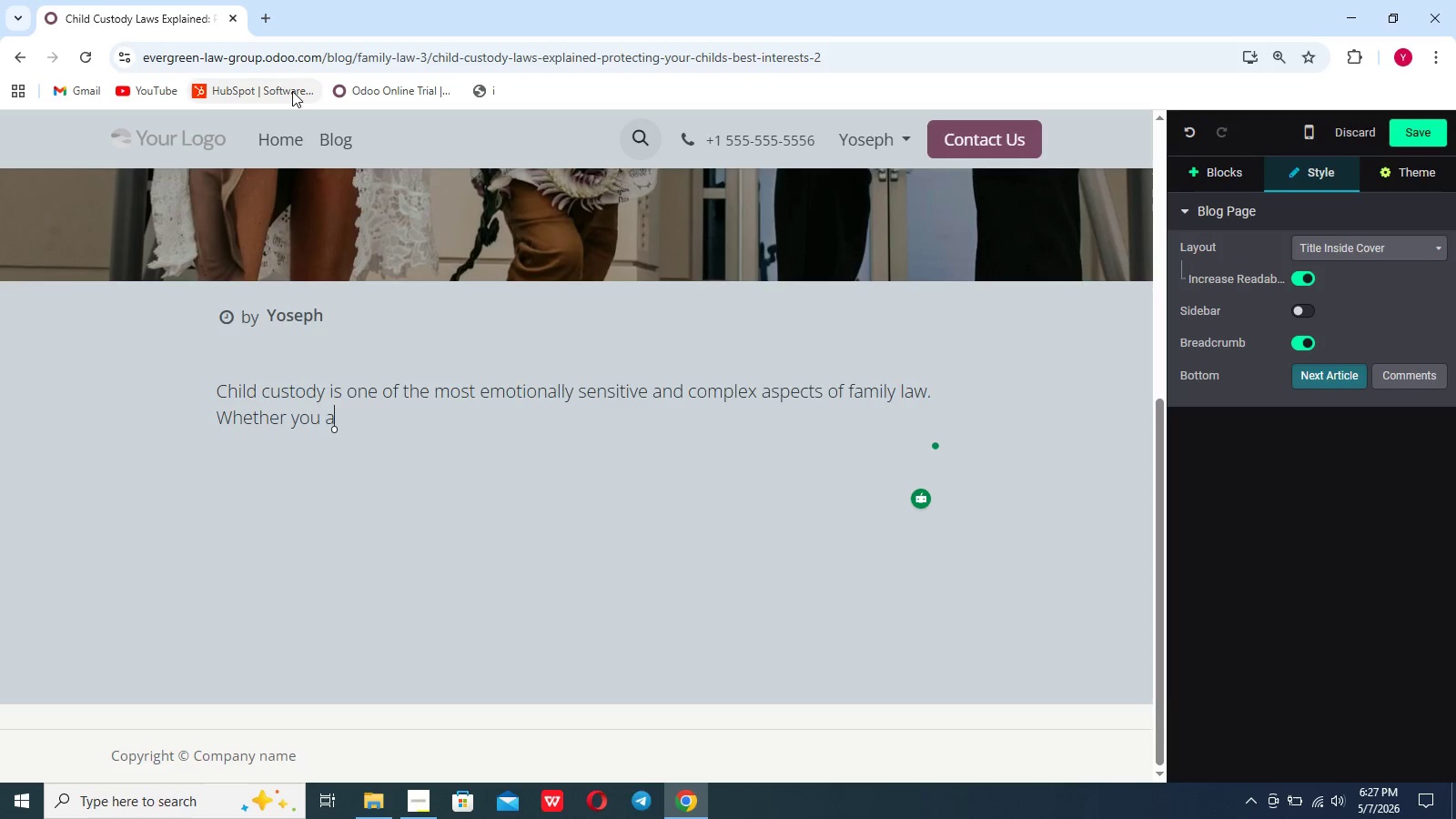 
scroll: coordinate [292, 91], scroll_direction: down, amount: 1.0
 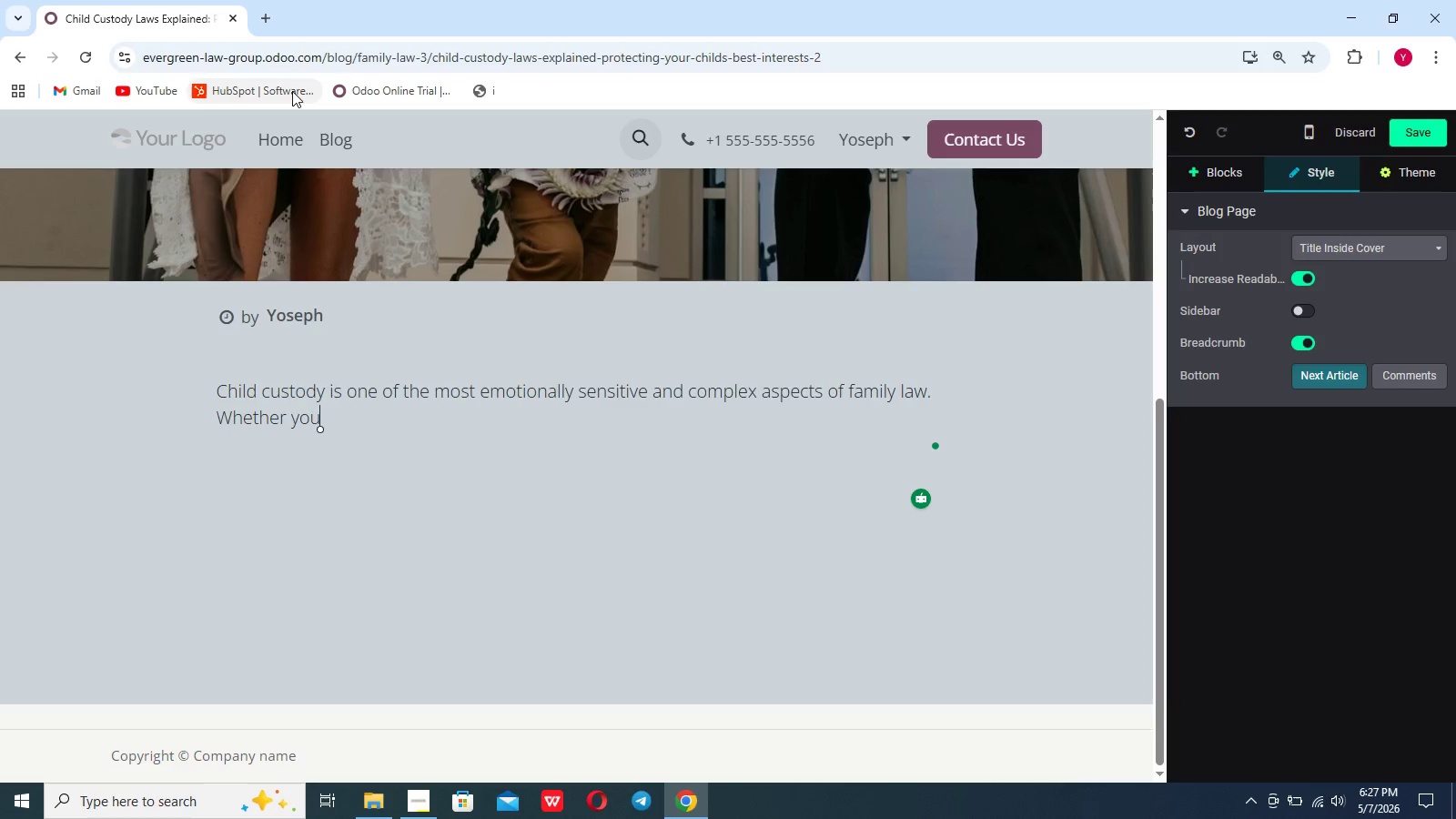 
type( are going through a divorce,separetion,)
 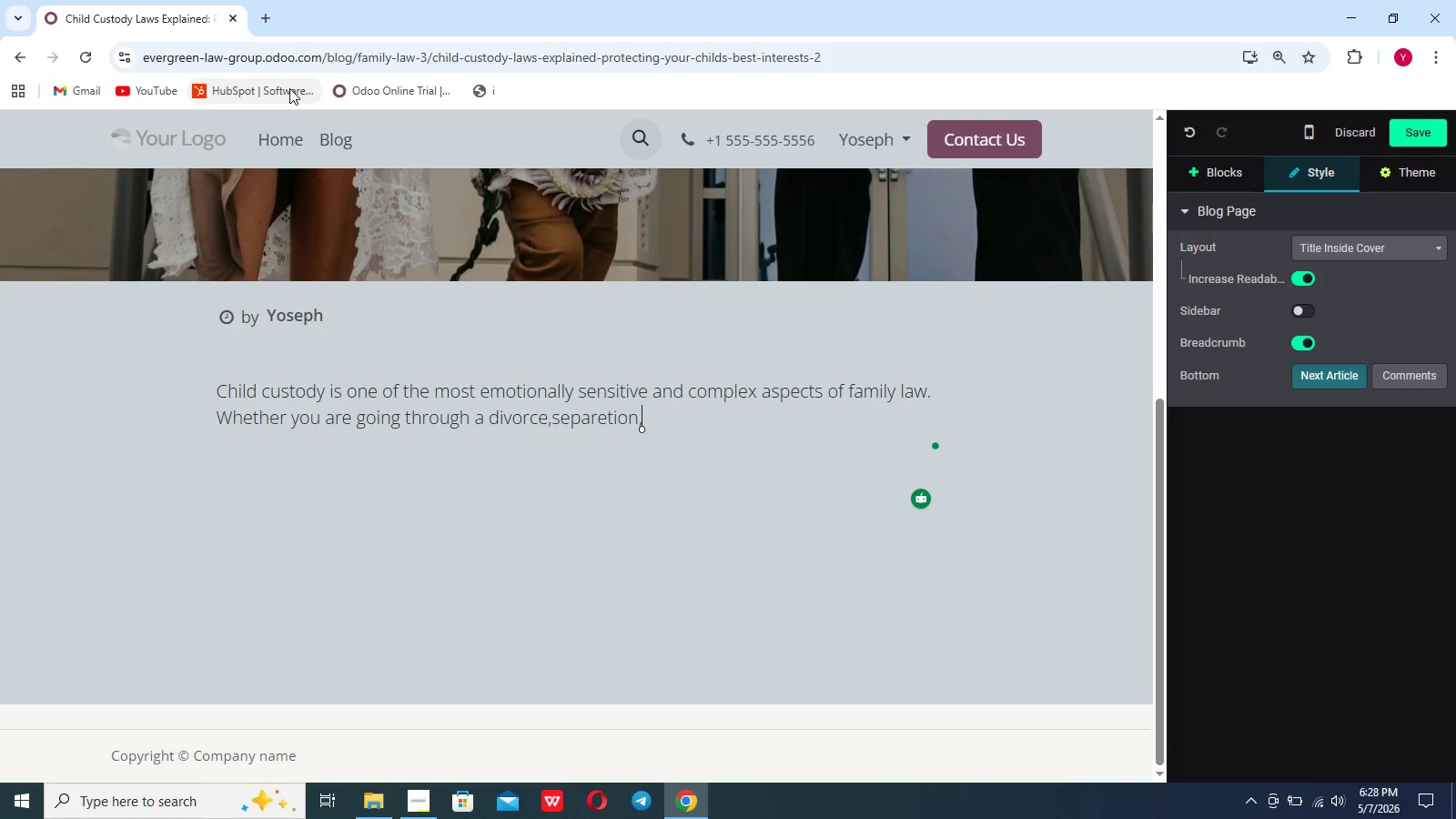 
scroll: coordinate [289, 88], scroll_direction: down, amount: 6.0
 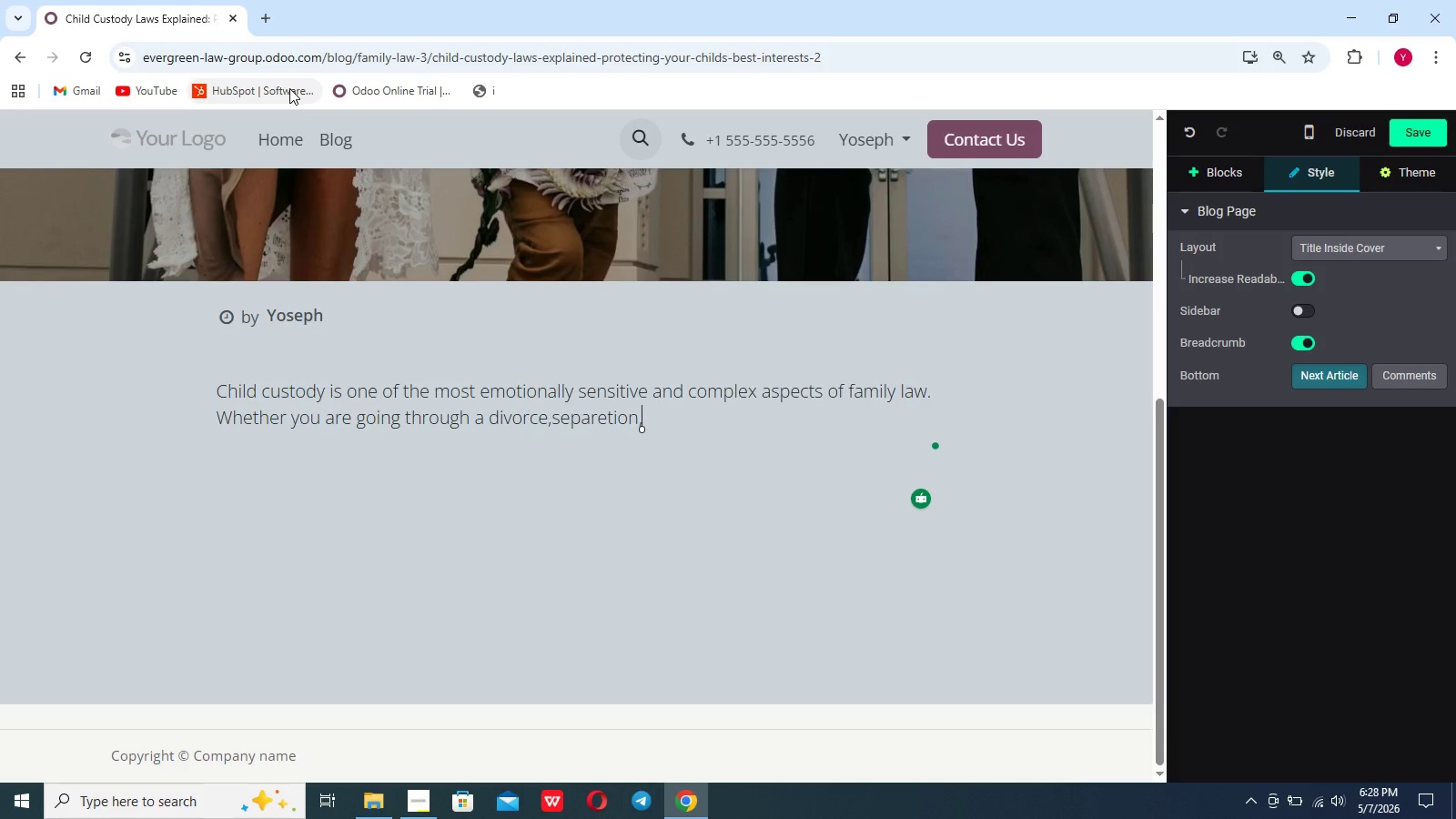 
type(or modifying an existing agreement,u)
 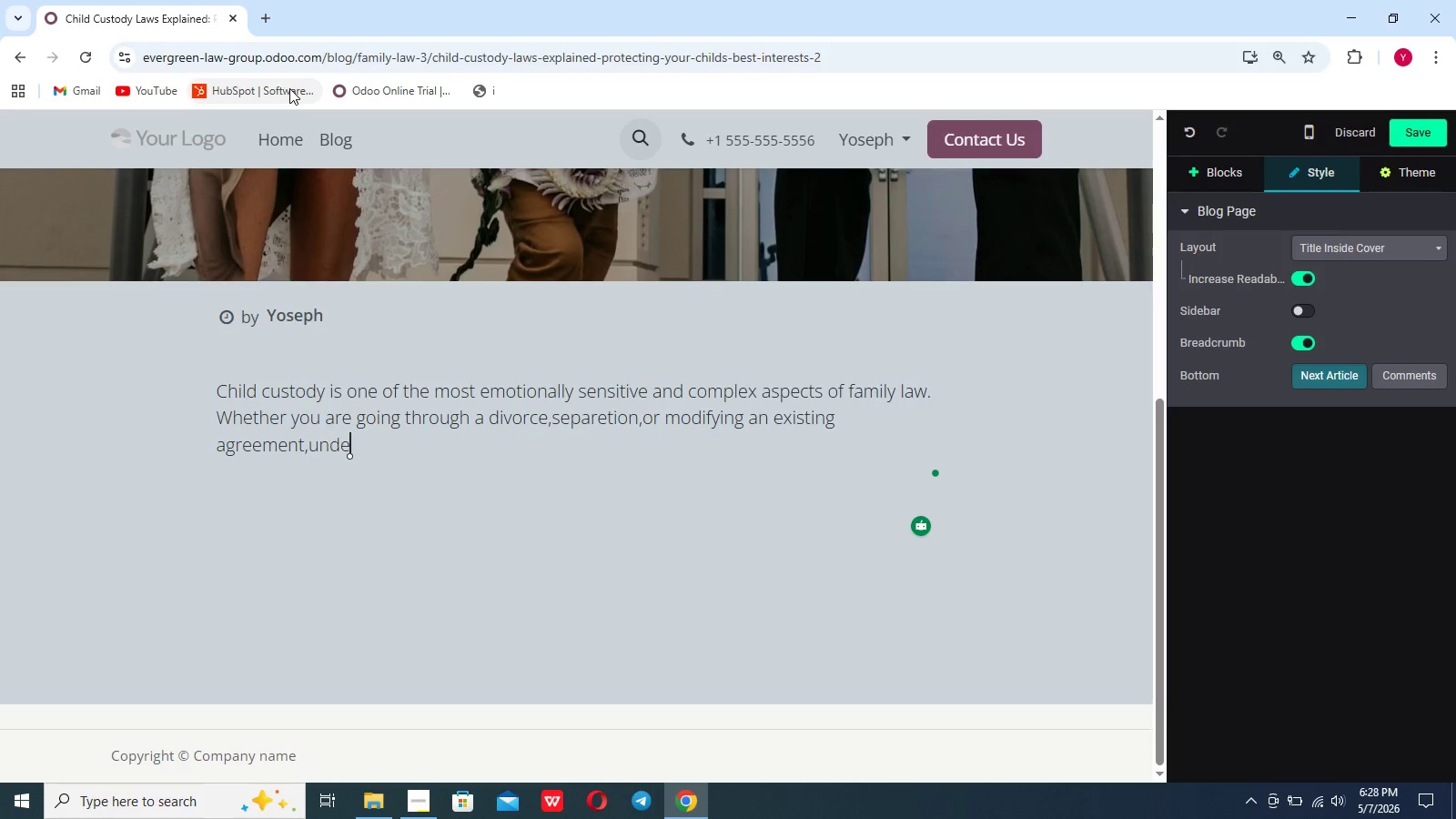 
scroll: coordinate [289, 88], scroll_direction: down, amount: 4.0
 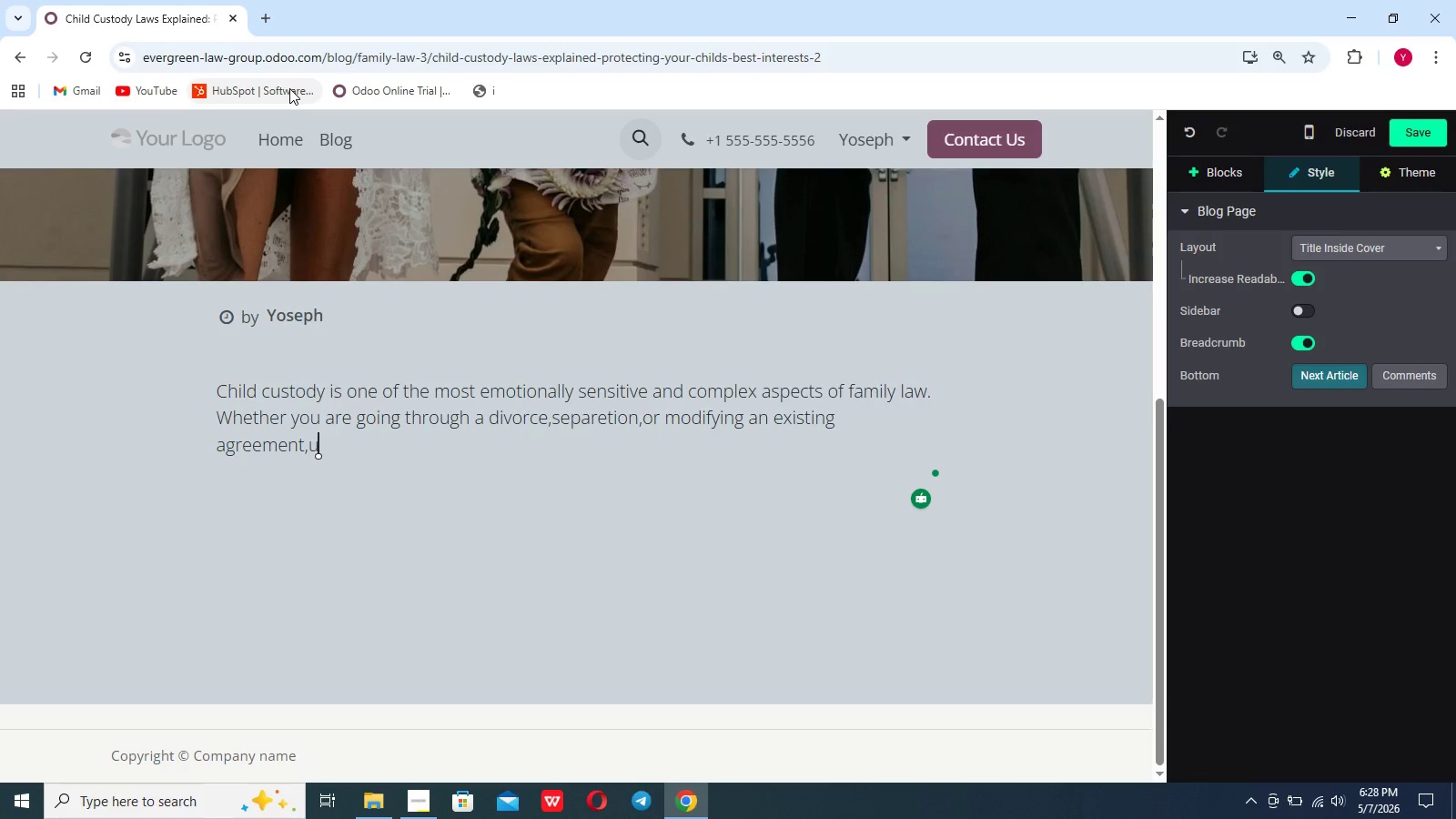 
type(nderstanding how custodyw)
key(Backspace)
type( works)
key(Backspace)
key(Backspace)
key(Backspace)
key(Backspace)
key(Backspace)
type(desci)
key(Backspace)
key(Backspace)
type(is)
key(Backspace)
type(cions are made is essential for protecting both yur rights and your child's well=)
key(Backspace)
type(-being.)
 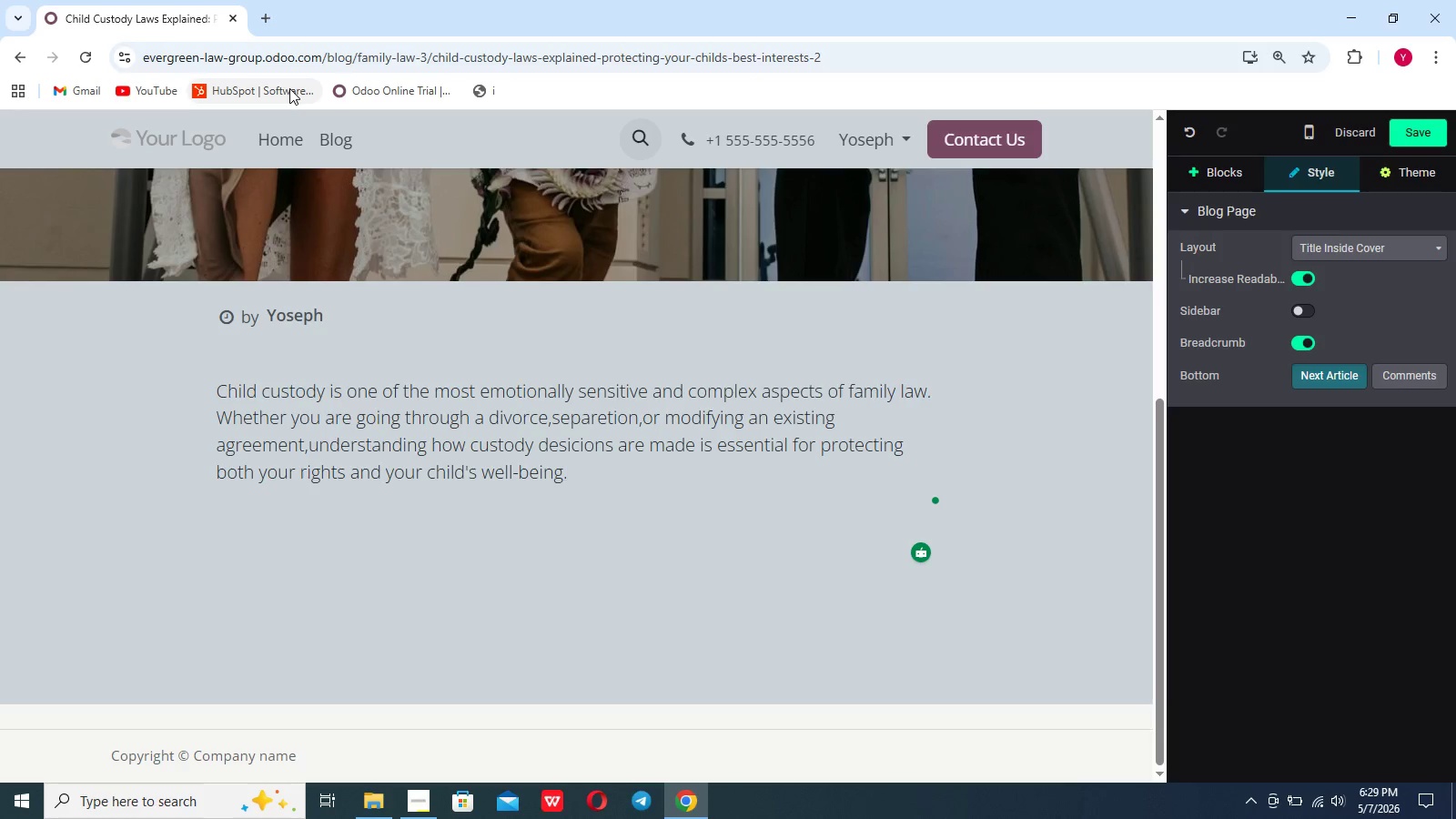 
key(Enter)
 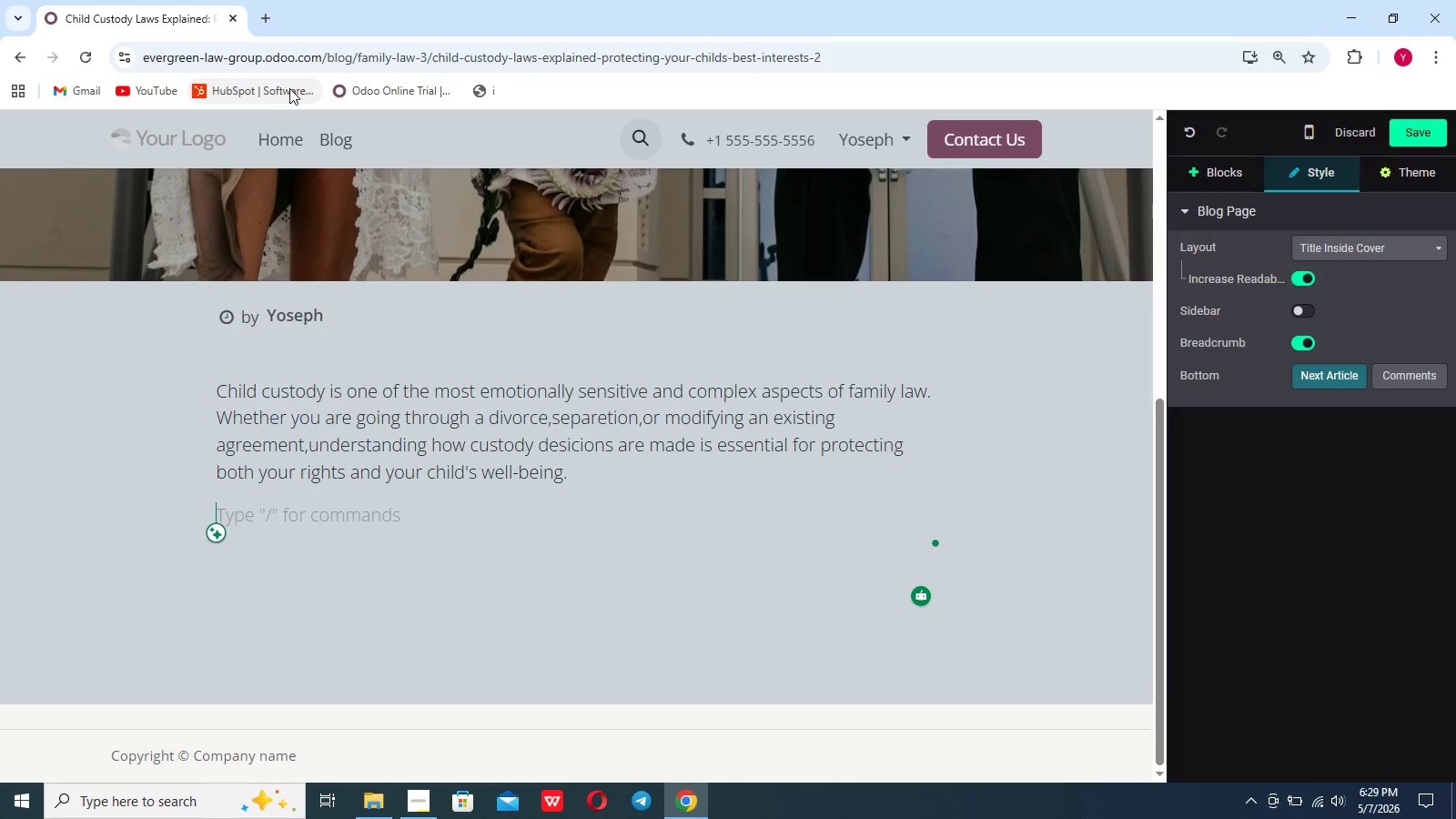 
type(Many pe)
key(Backspace)
type(arents enter ci)
key(Backspace)
type(ustody proceeding feeling. Uncertain and overwhelming)
key(Backspace)
key(Backspace)
key(Backspace)
type(ed. Legal terminologu)
key(Backspace)
type(y )
 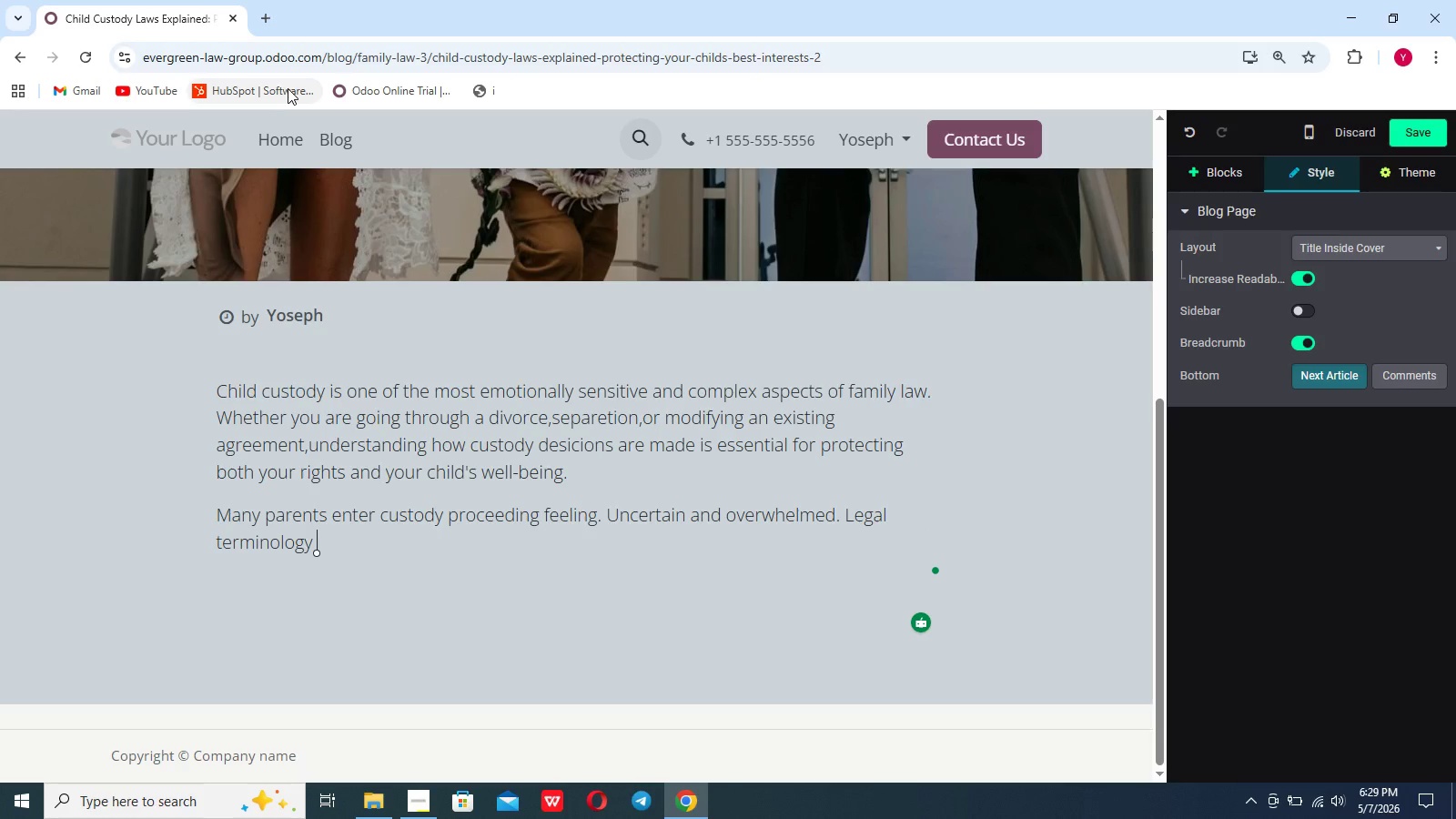 
left_click([288, 88])
 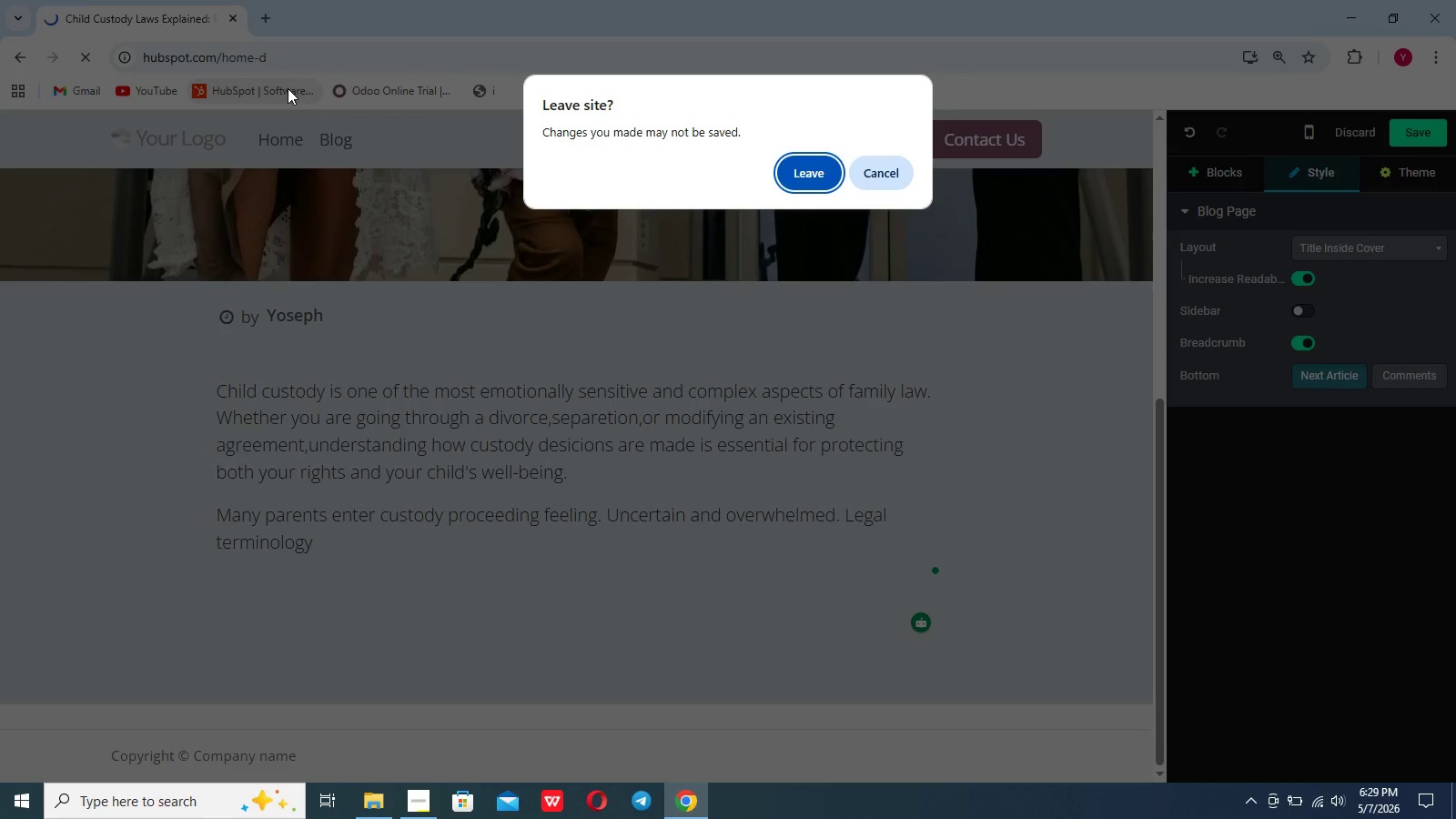 
key(Comma)
 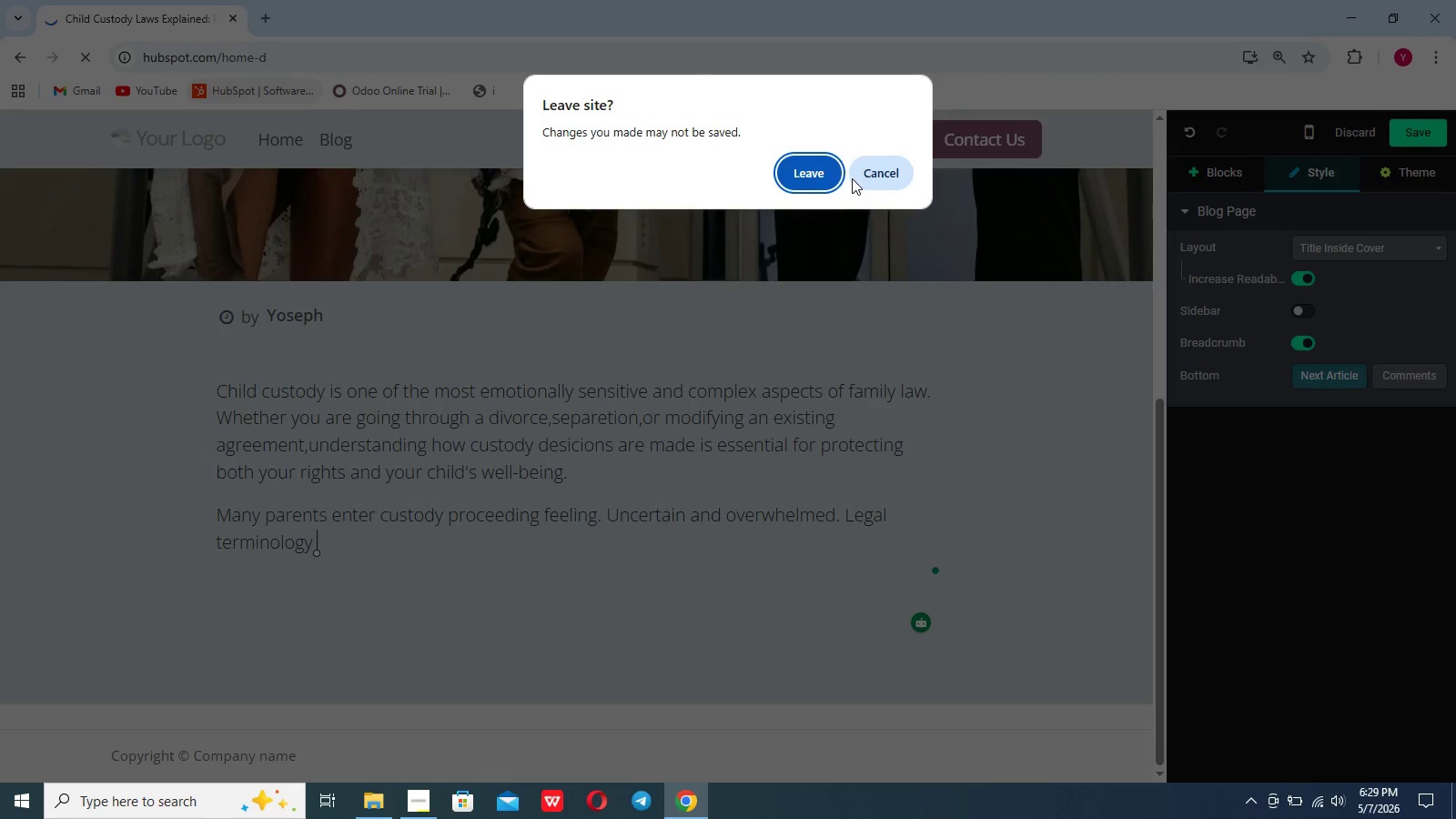 
left_click([872, 177])
 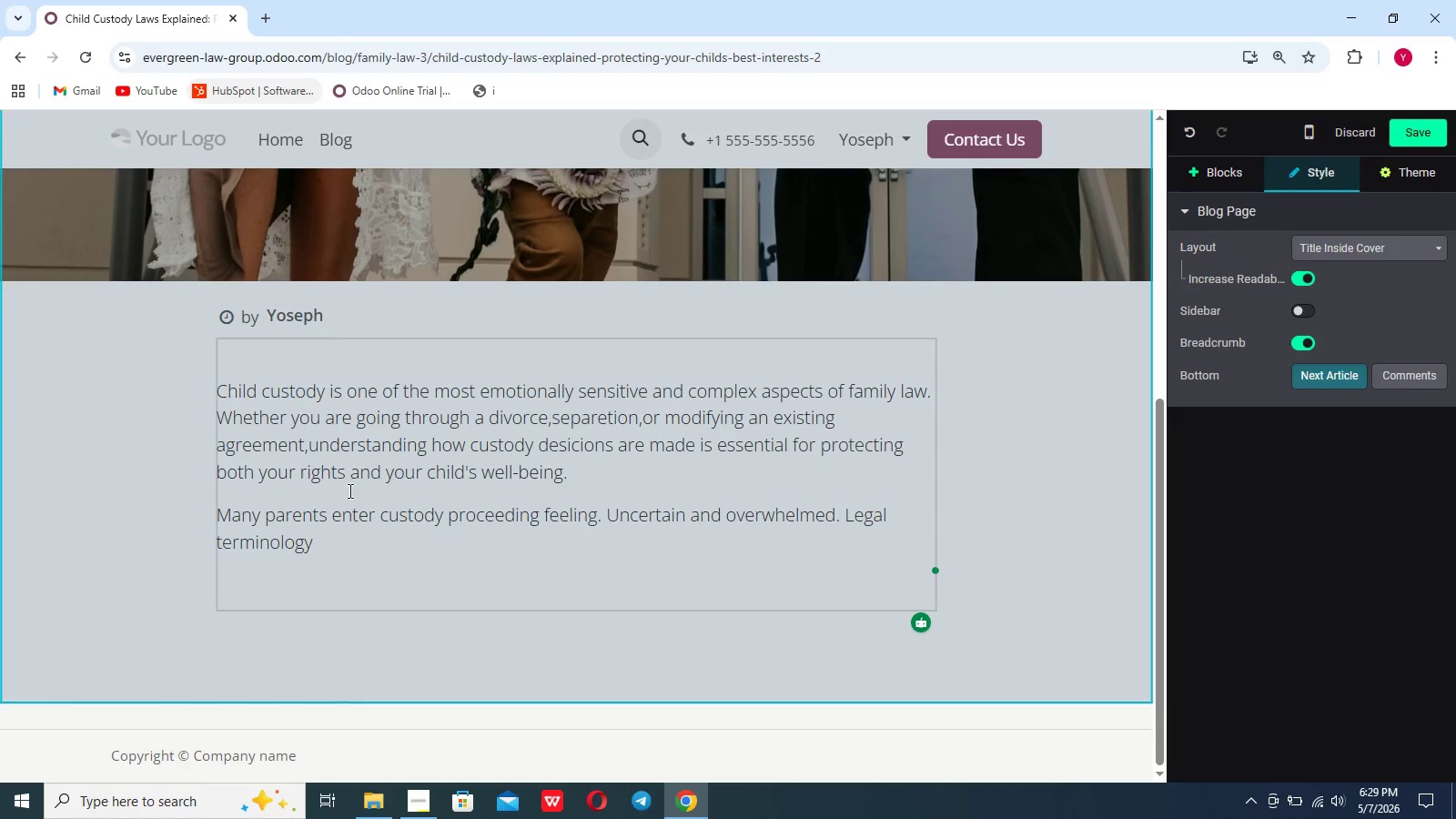 
key(Space)
 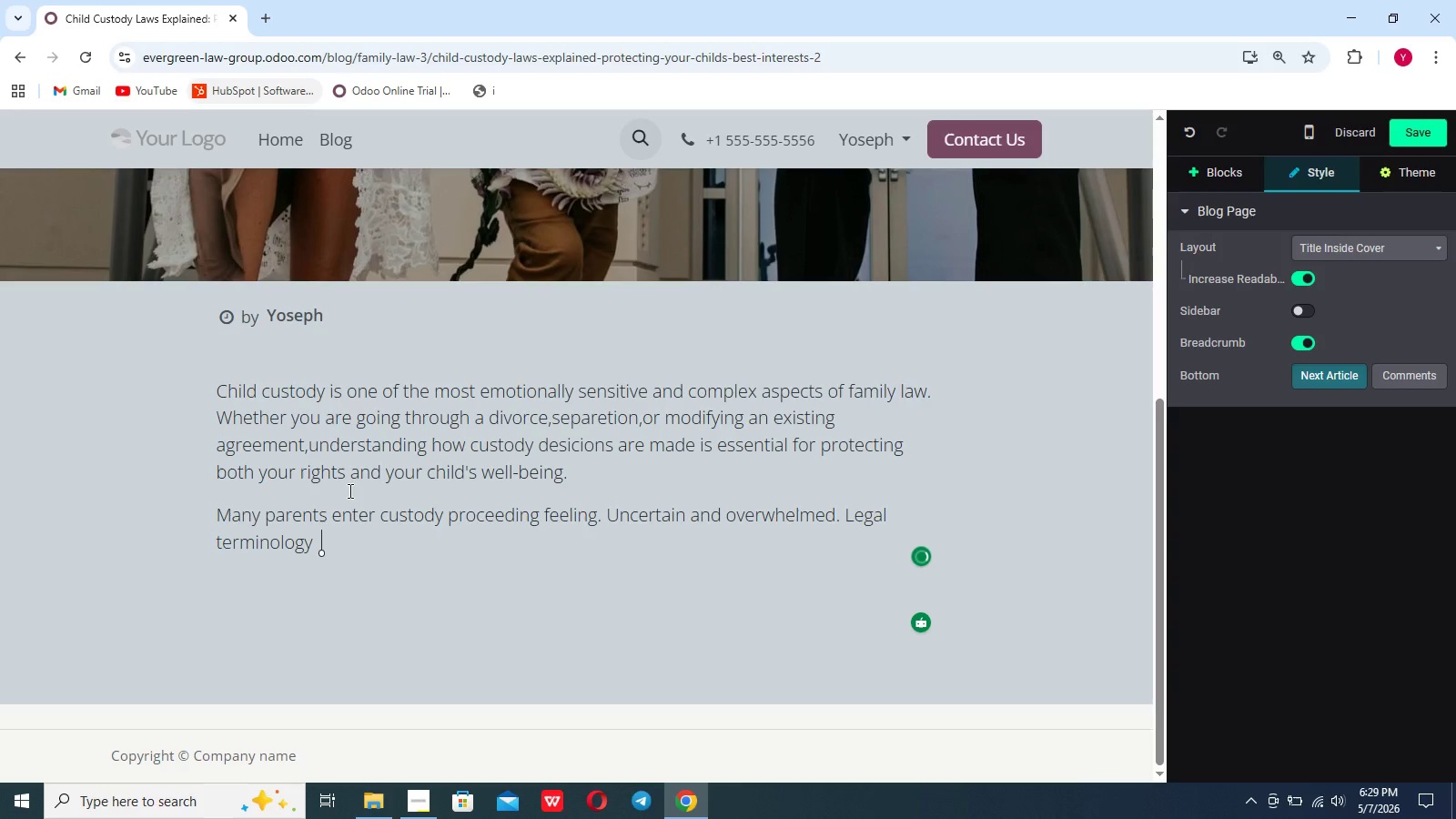 
key(Backspace)
 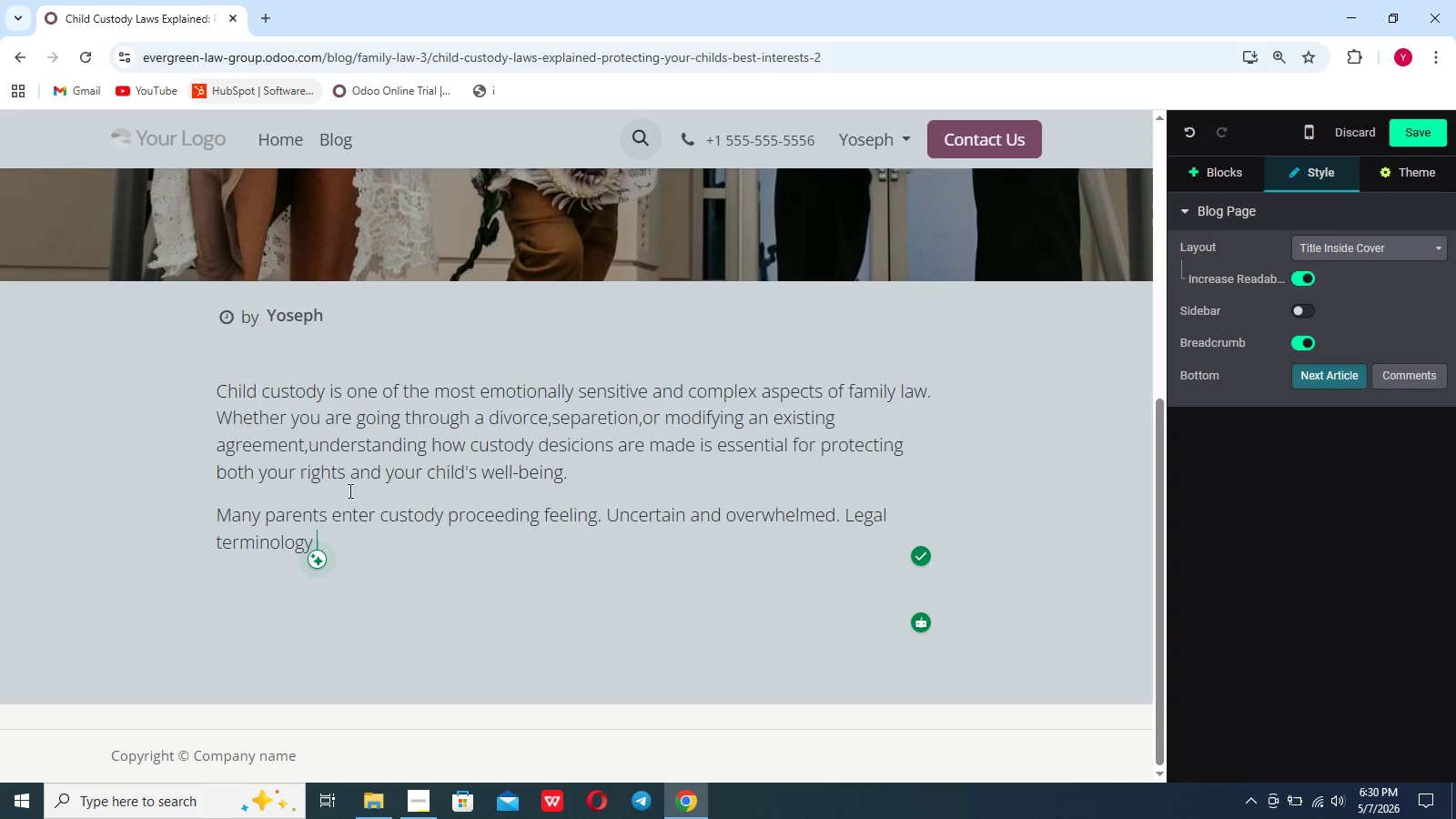 
type(court procedures, and emotional stress can make ir)
key(Backspace)
type(t de=f)
key(Backspace)
key(Backspace)
key(Backspace)
type(ifficult)
 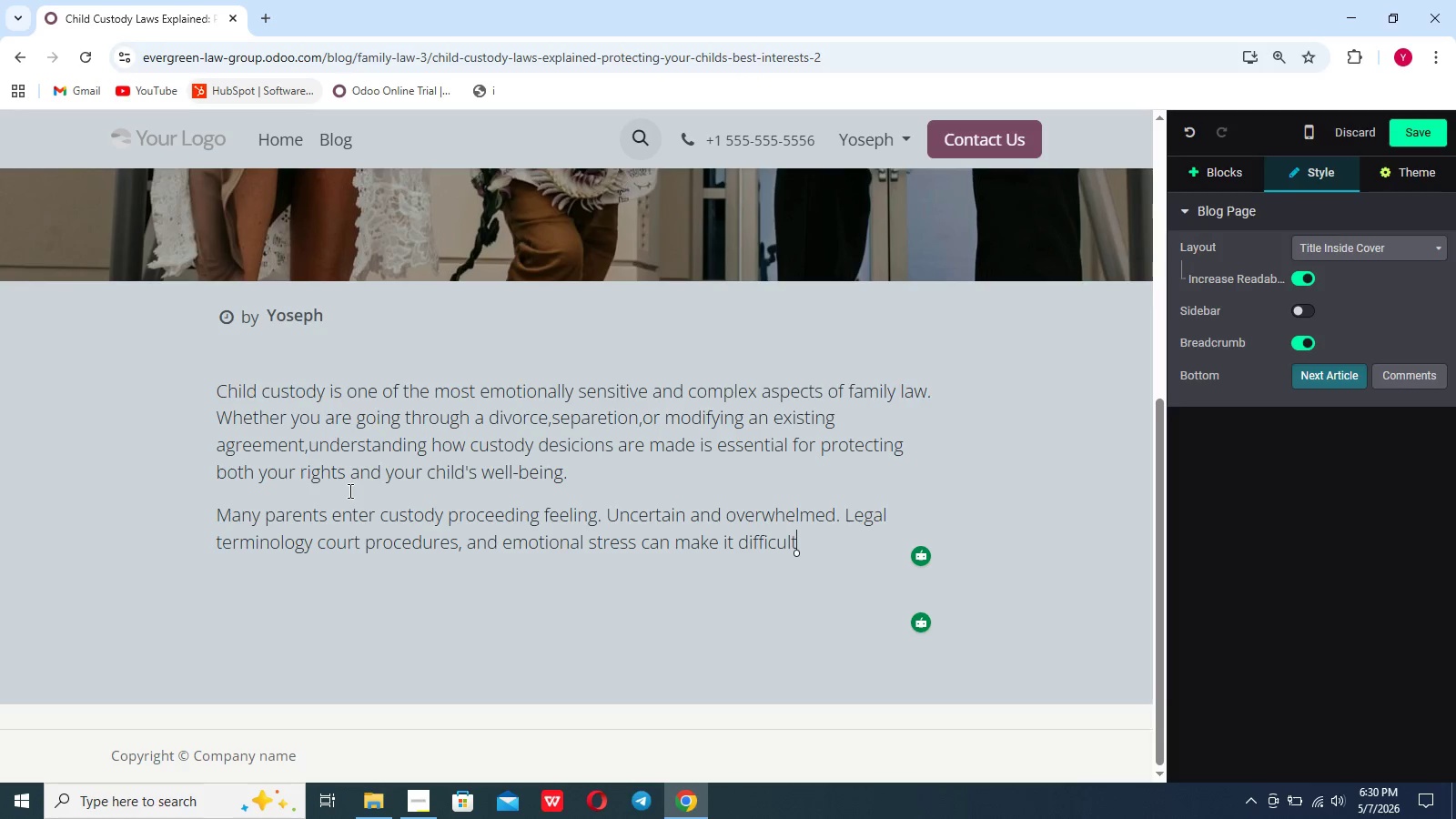 
wait(10.64)
 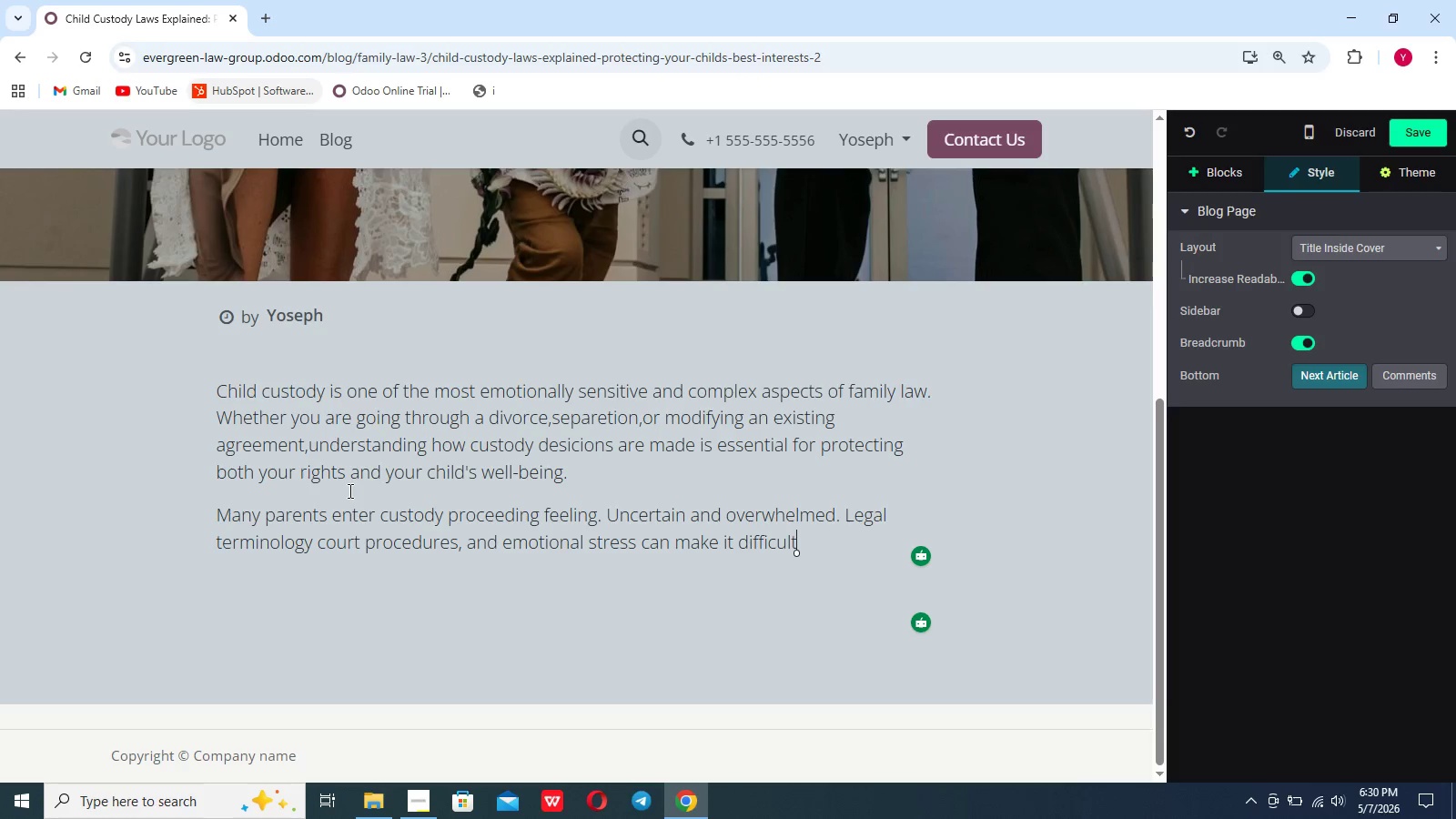 
type( to know what steps to take or what outcomes to expect)
 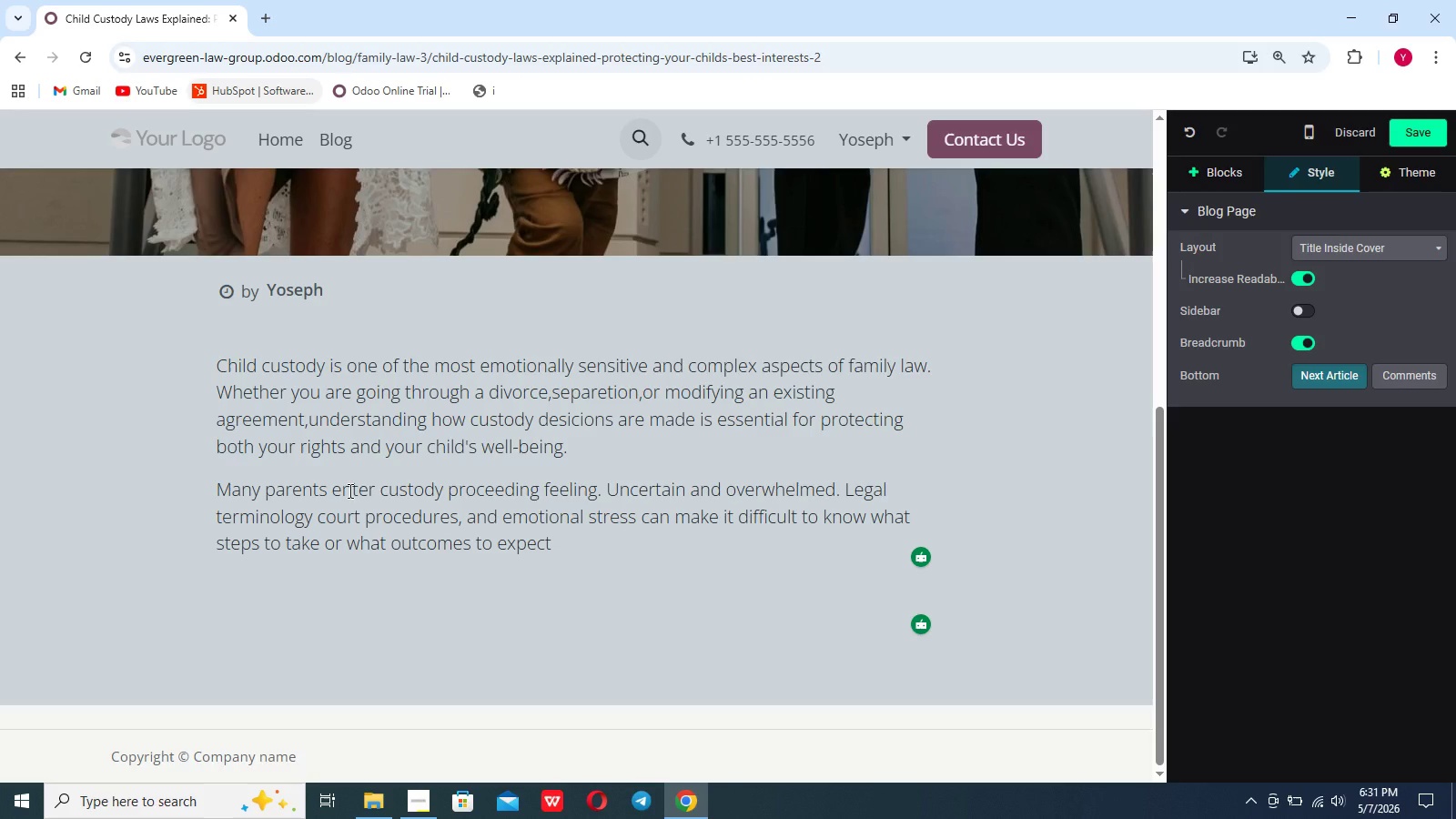 
wait(6.67)
 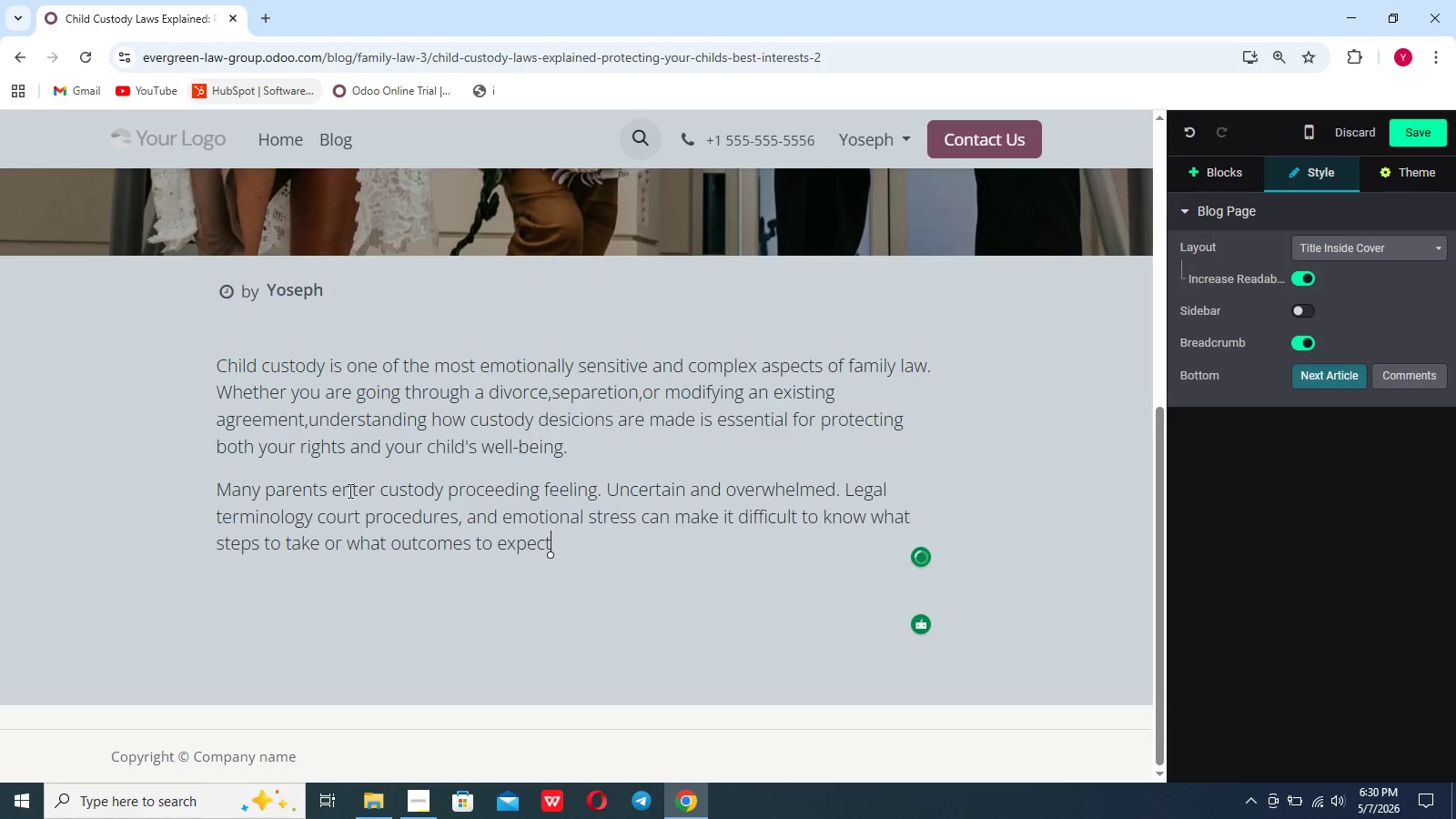 
type(. Unfortunatelt, misundersto)
key(Backspace)
type(andings during the process)
key(Backspace)
key(Backspace)
key(Backspace)
 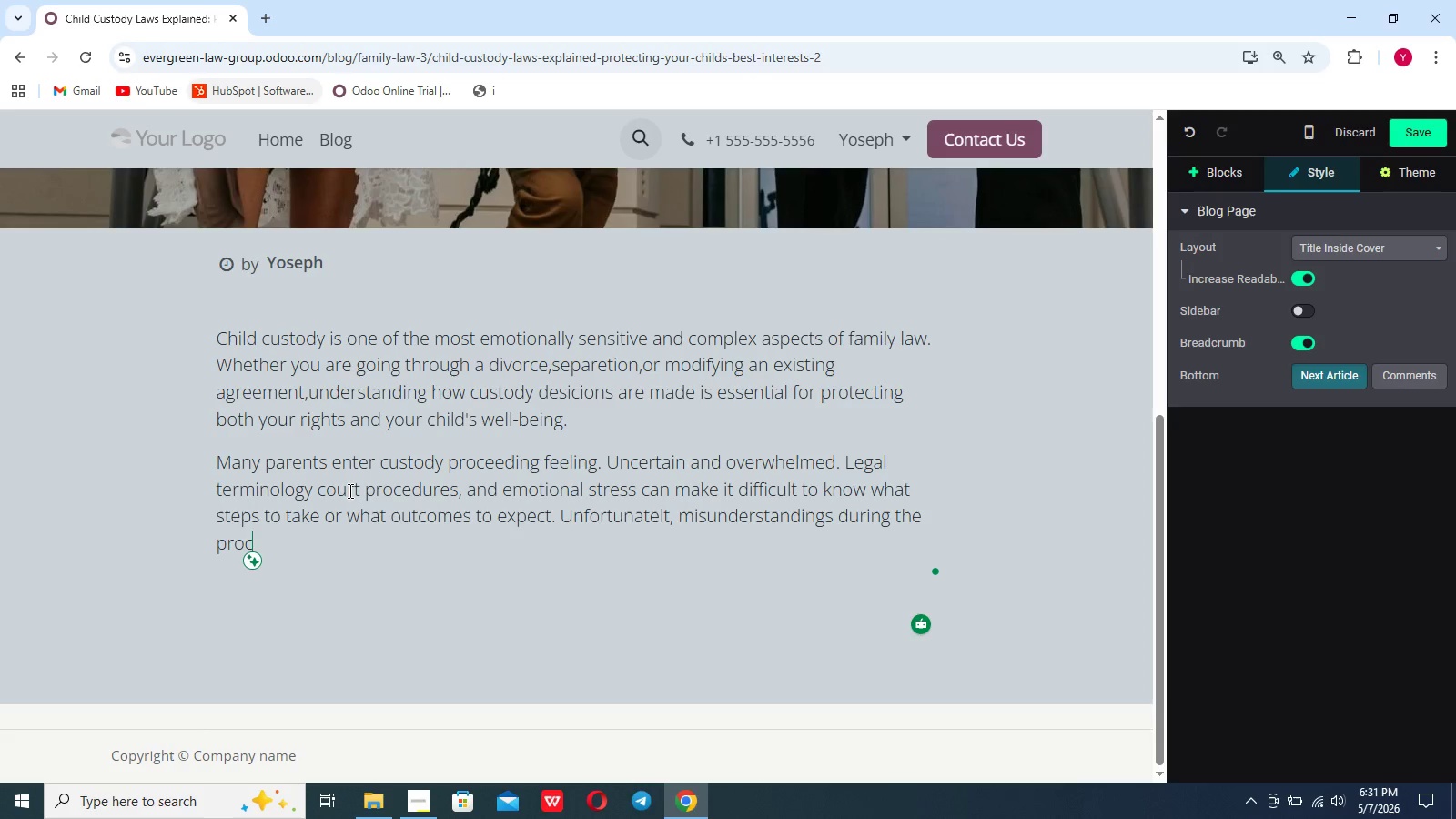 
left_click([930, 521])
 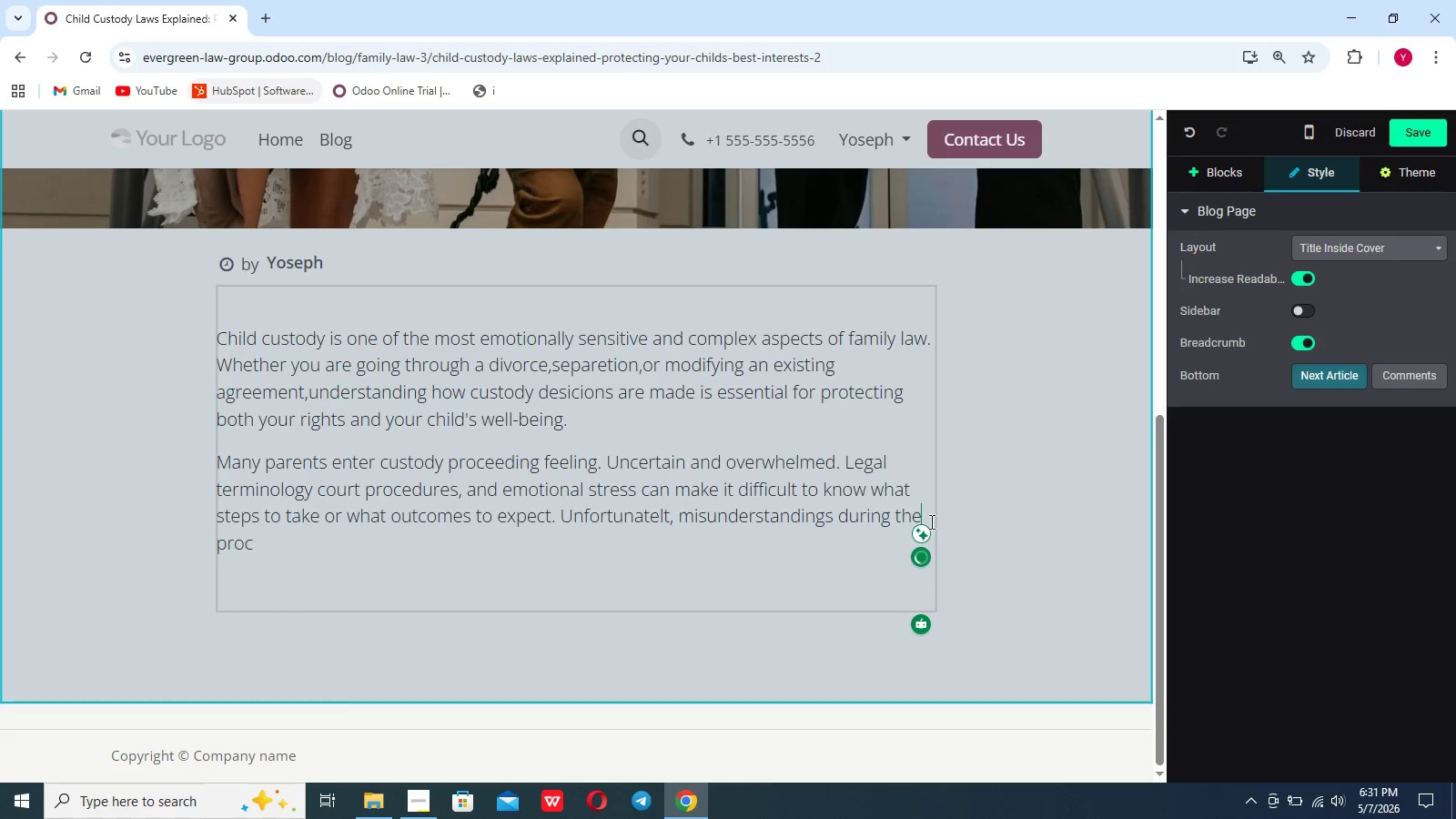 
key(Backspace)
type(is )
 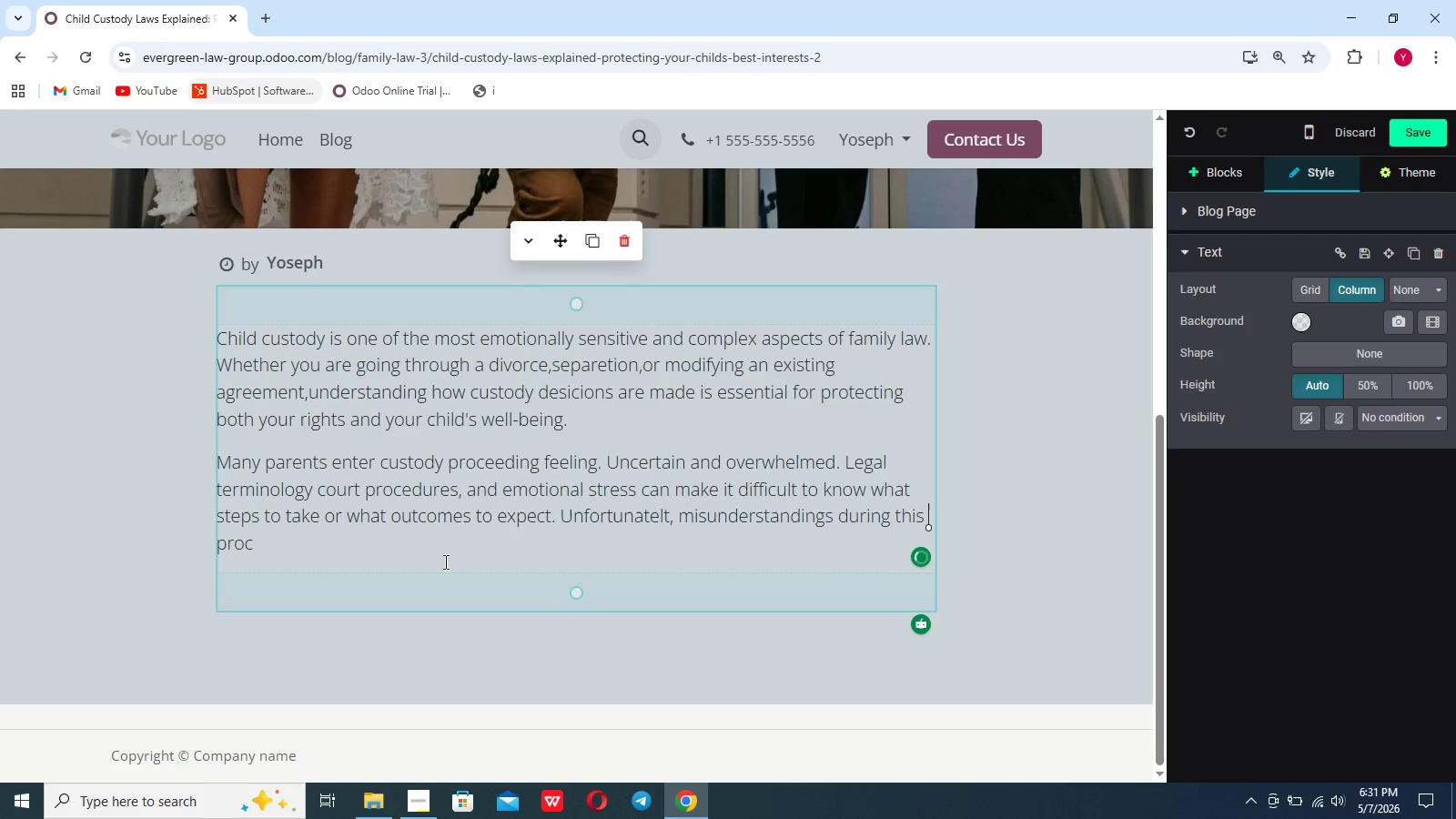 
left_click([295, 562])
 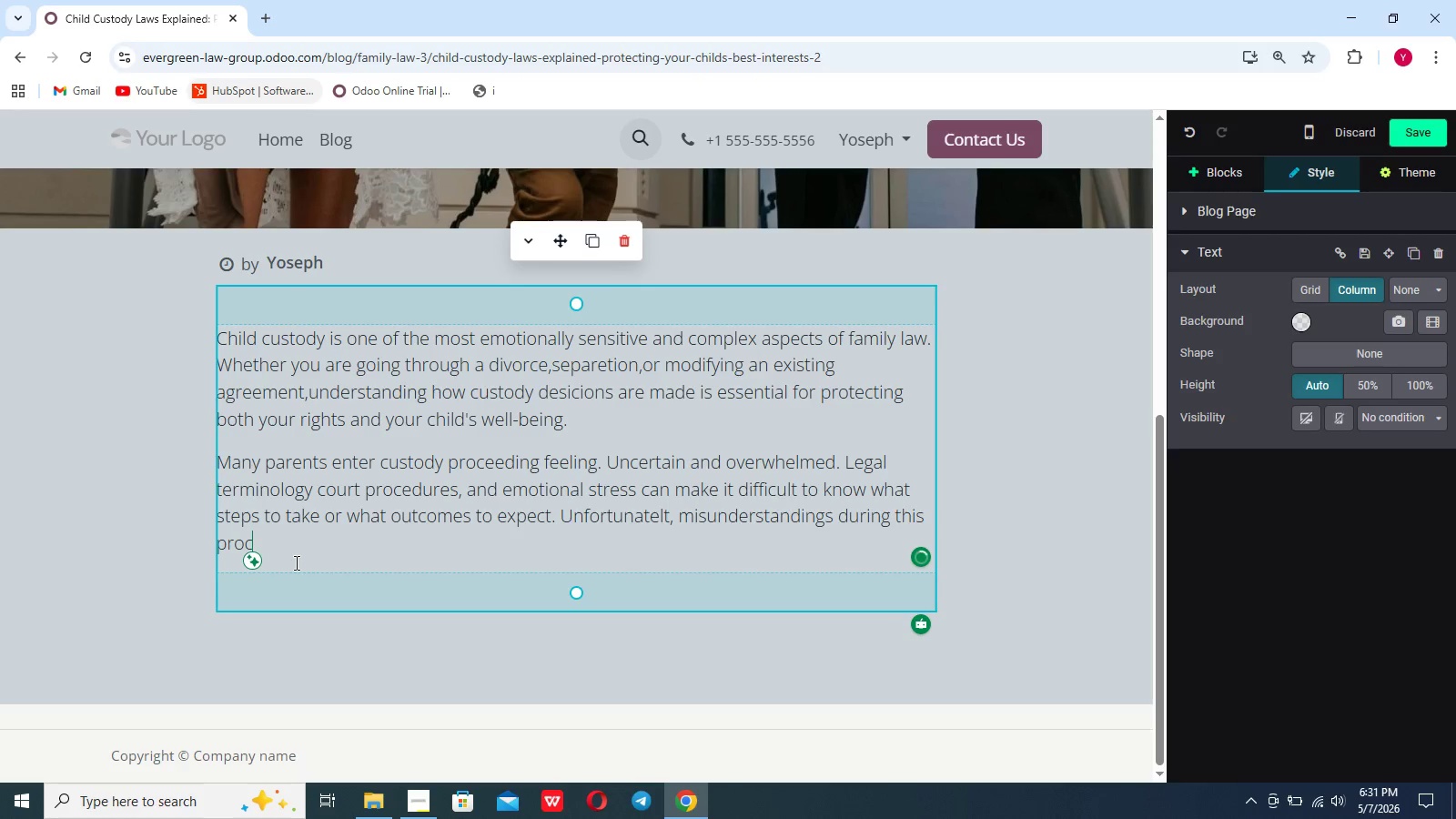 
type(ess)
 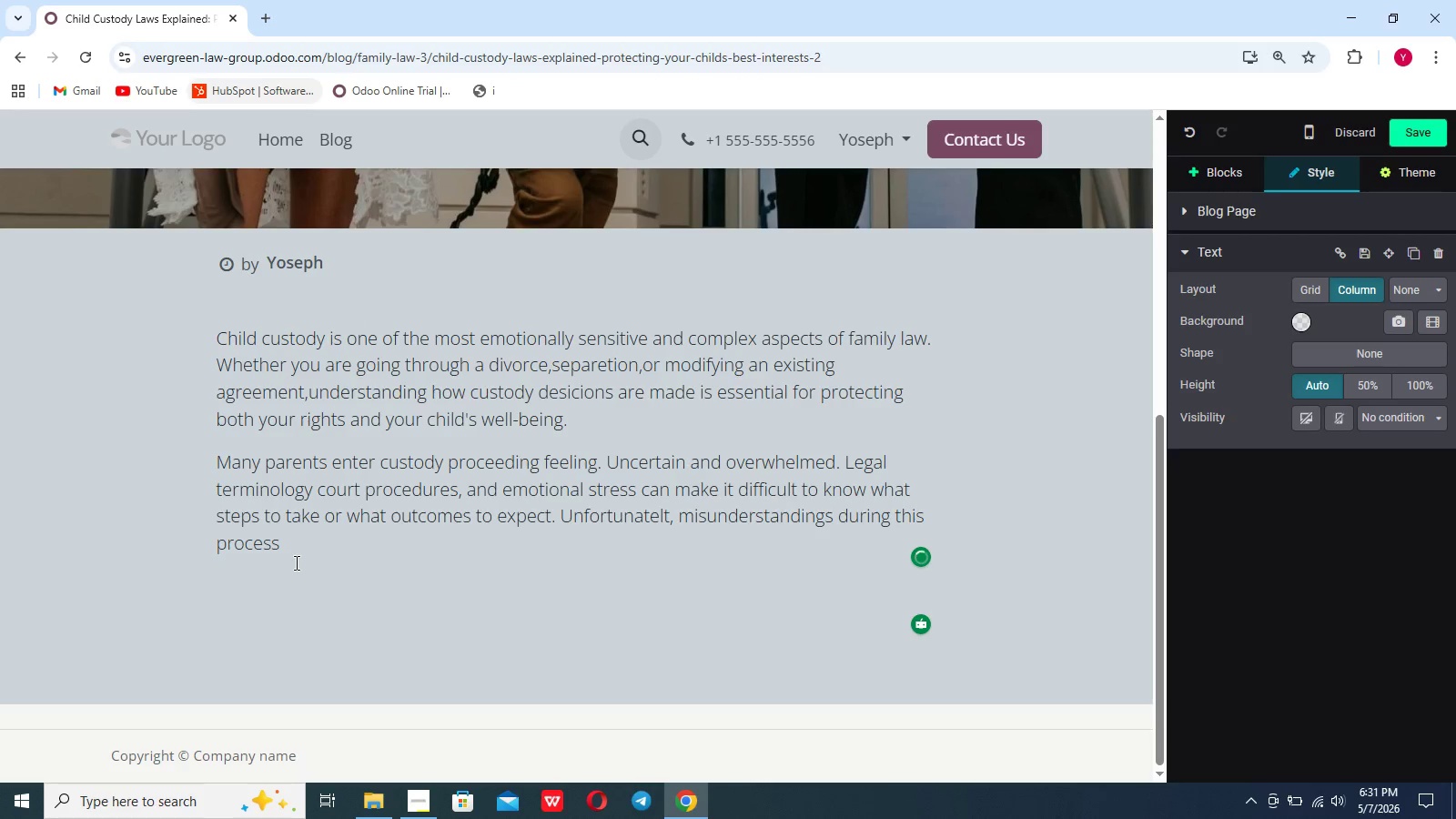 
wait(9.28)
 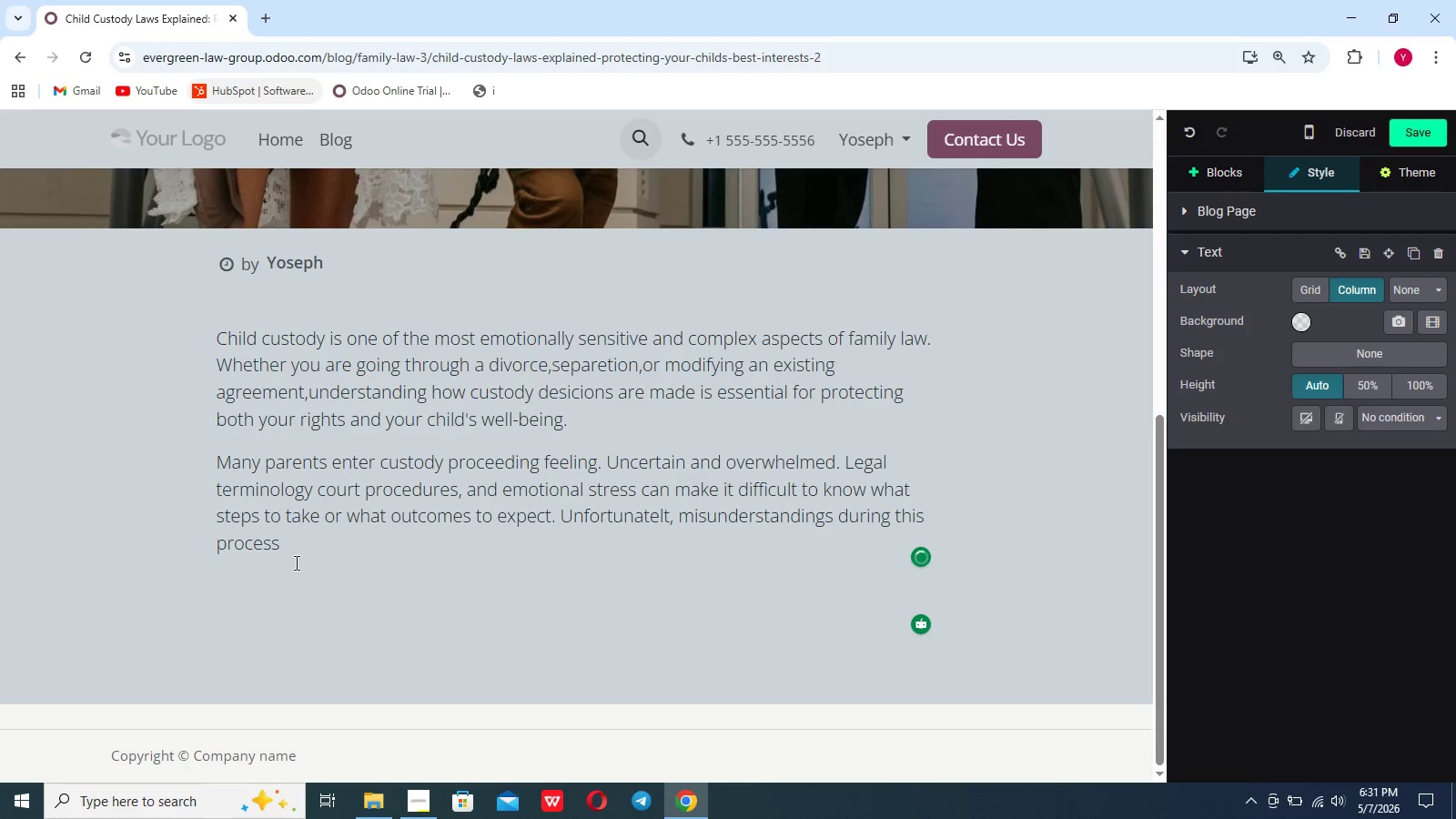 
type(c)
key(Backspace)
type( can lead to unfavourable arrangements that may be difficult to change later.)
 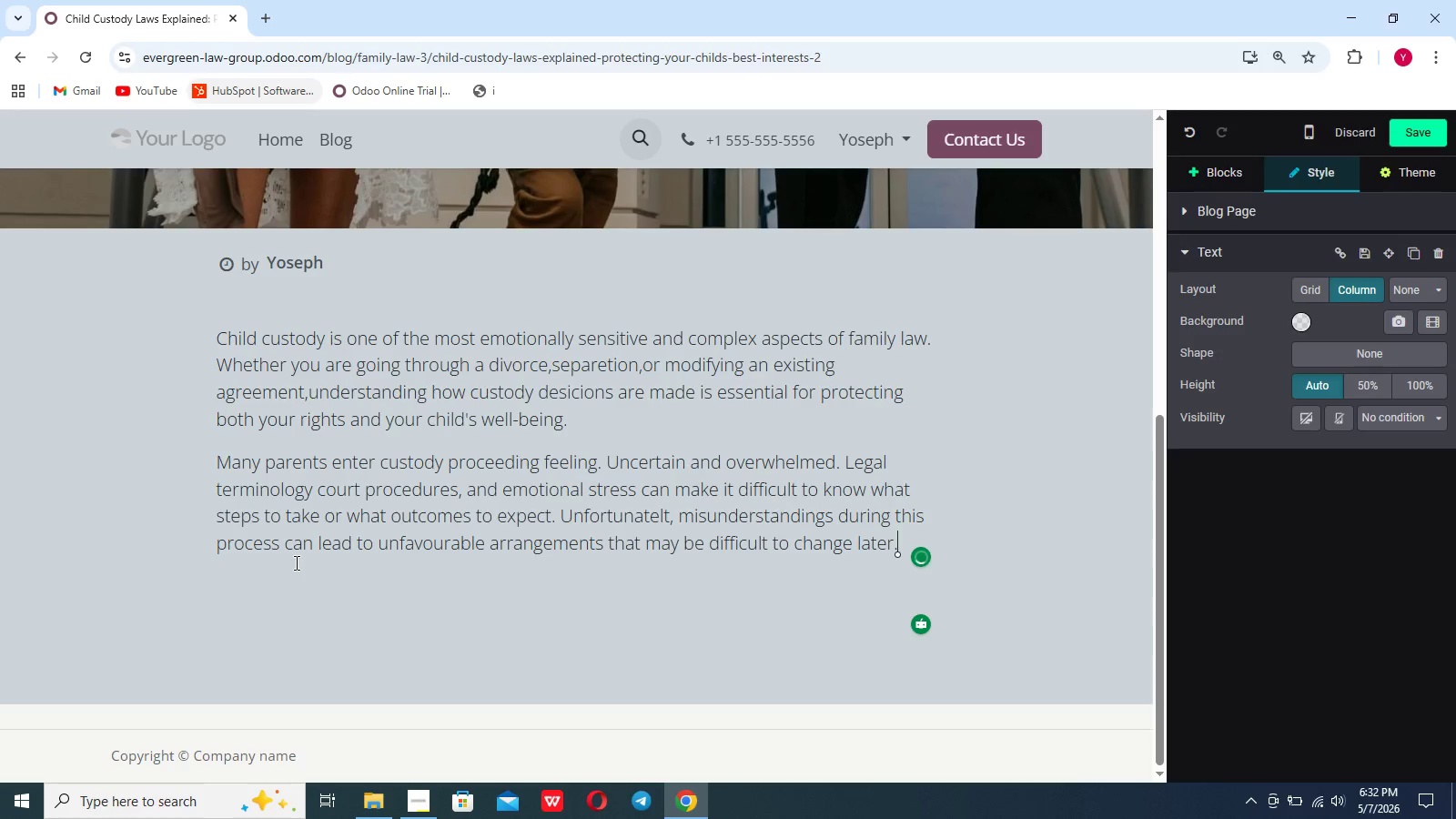 
key(Enter)
 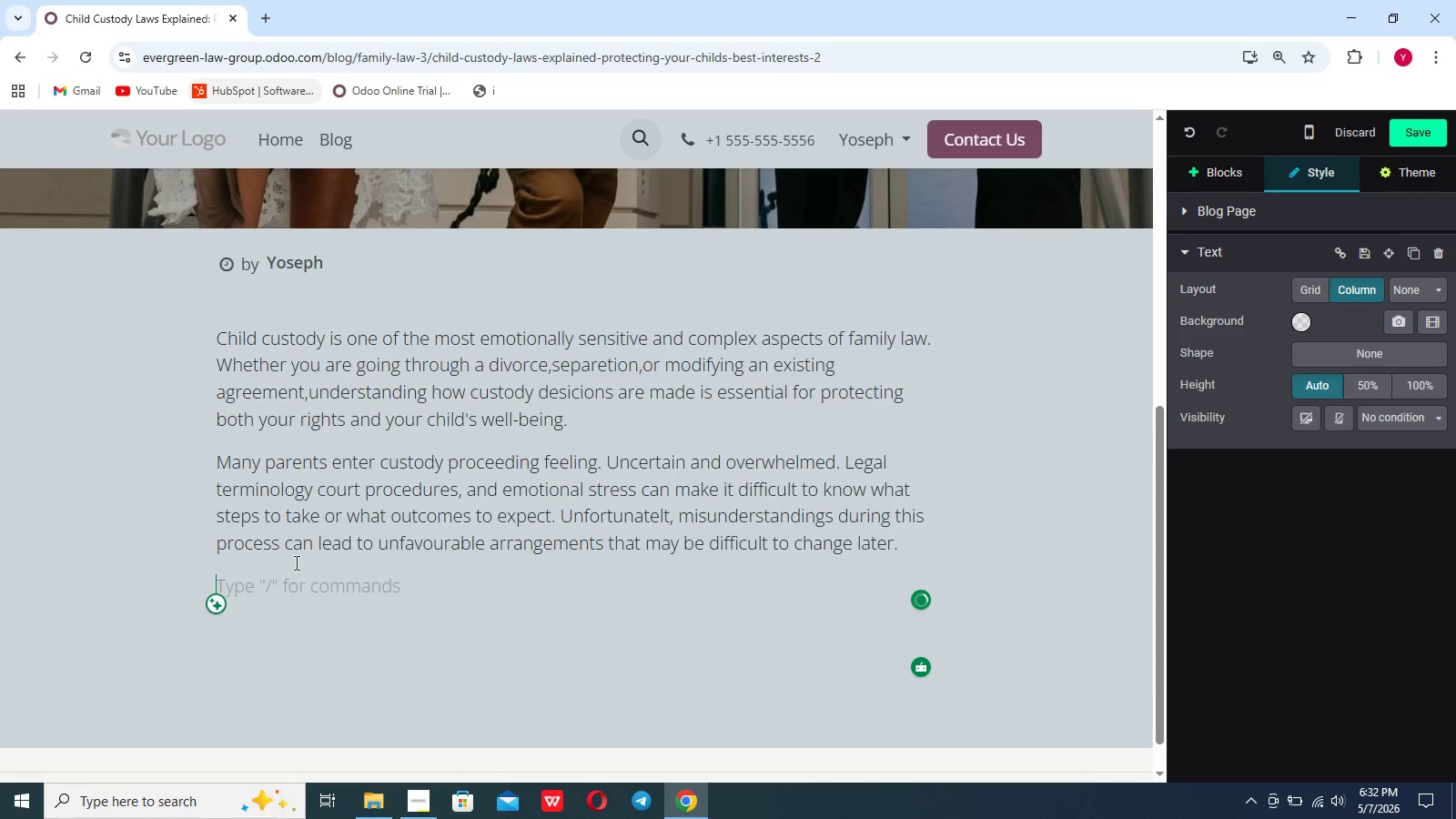 
type(This gi)
key(Backspace)
type(uide is designed to simply child custody laws, explain )
 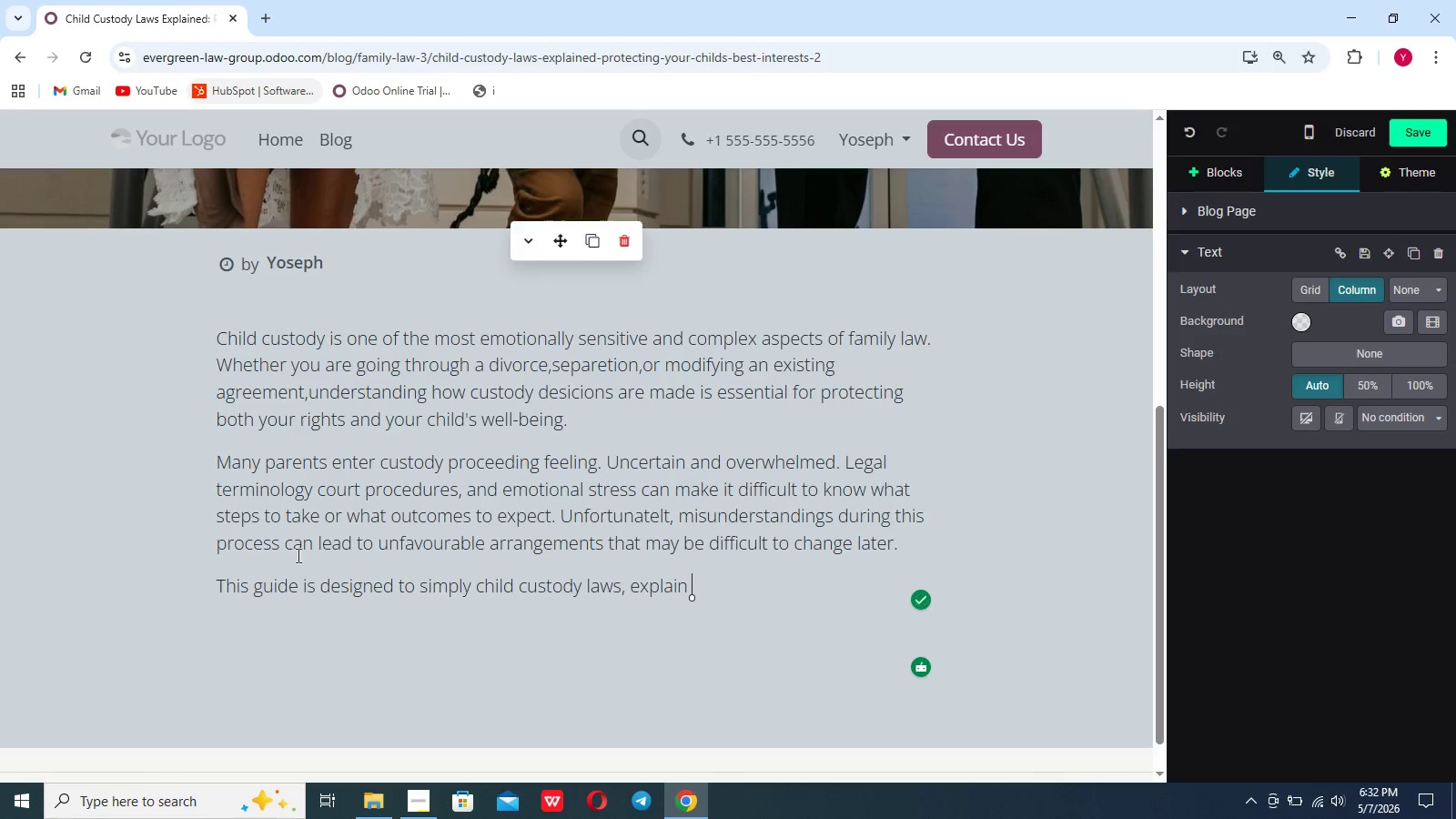 
type(how court make decsisions )
 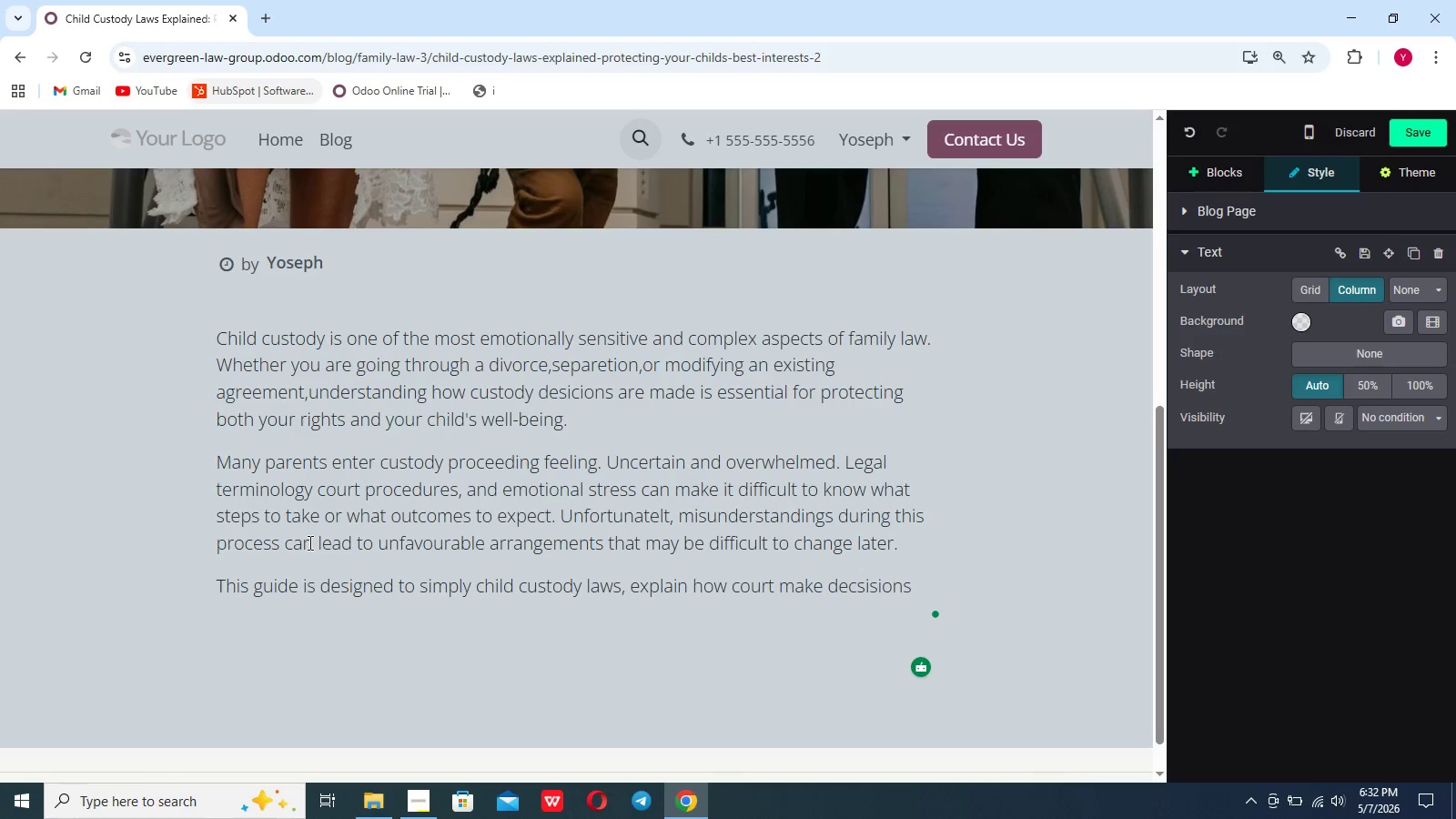 
wait(10.34)
 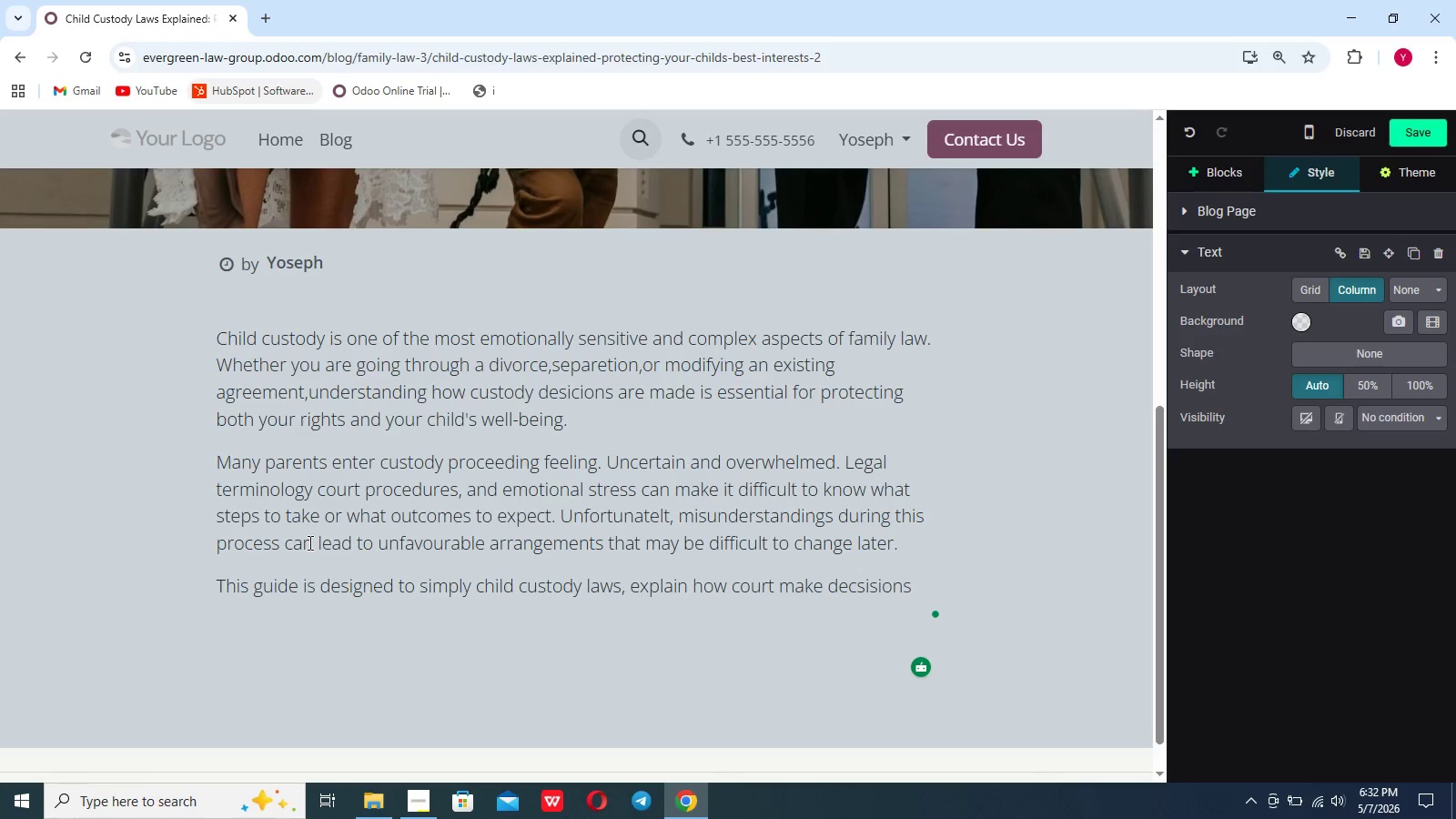 
type(fna )
 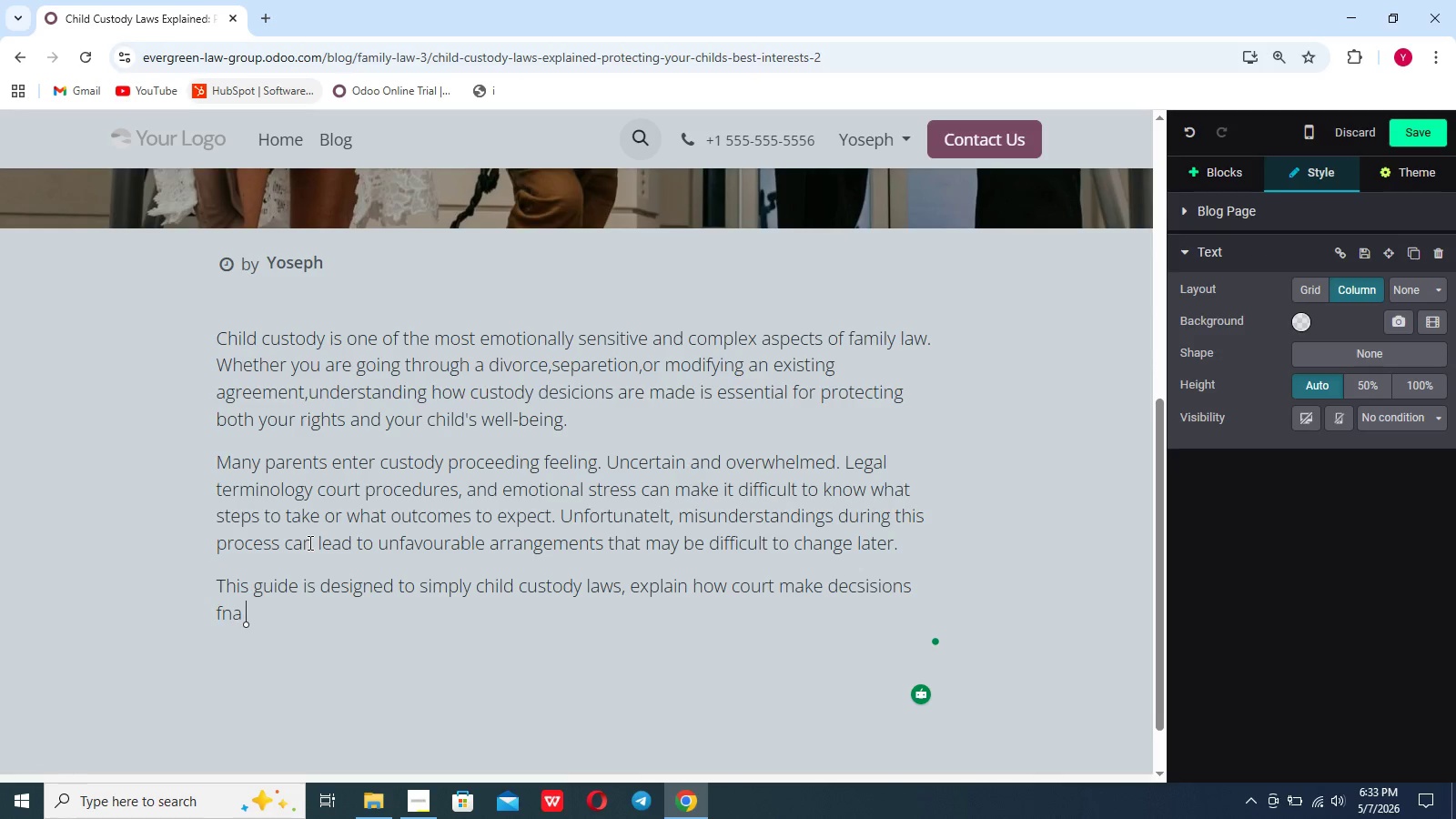 
left_click([308, 542])
 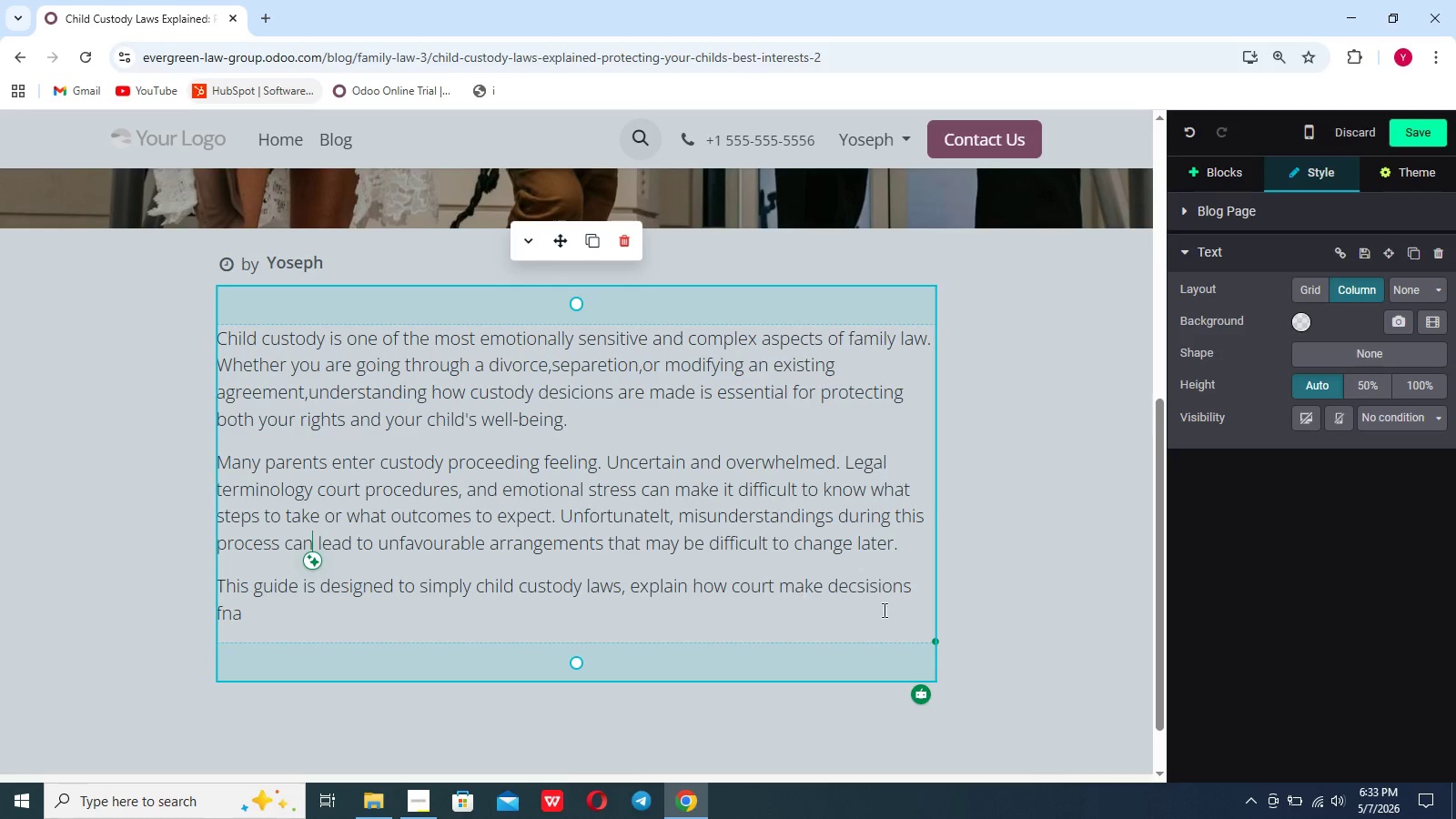 
mouse_move([919, 630])
 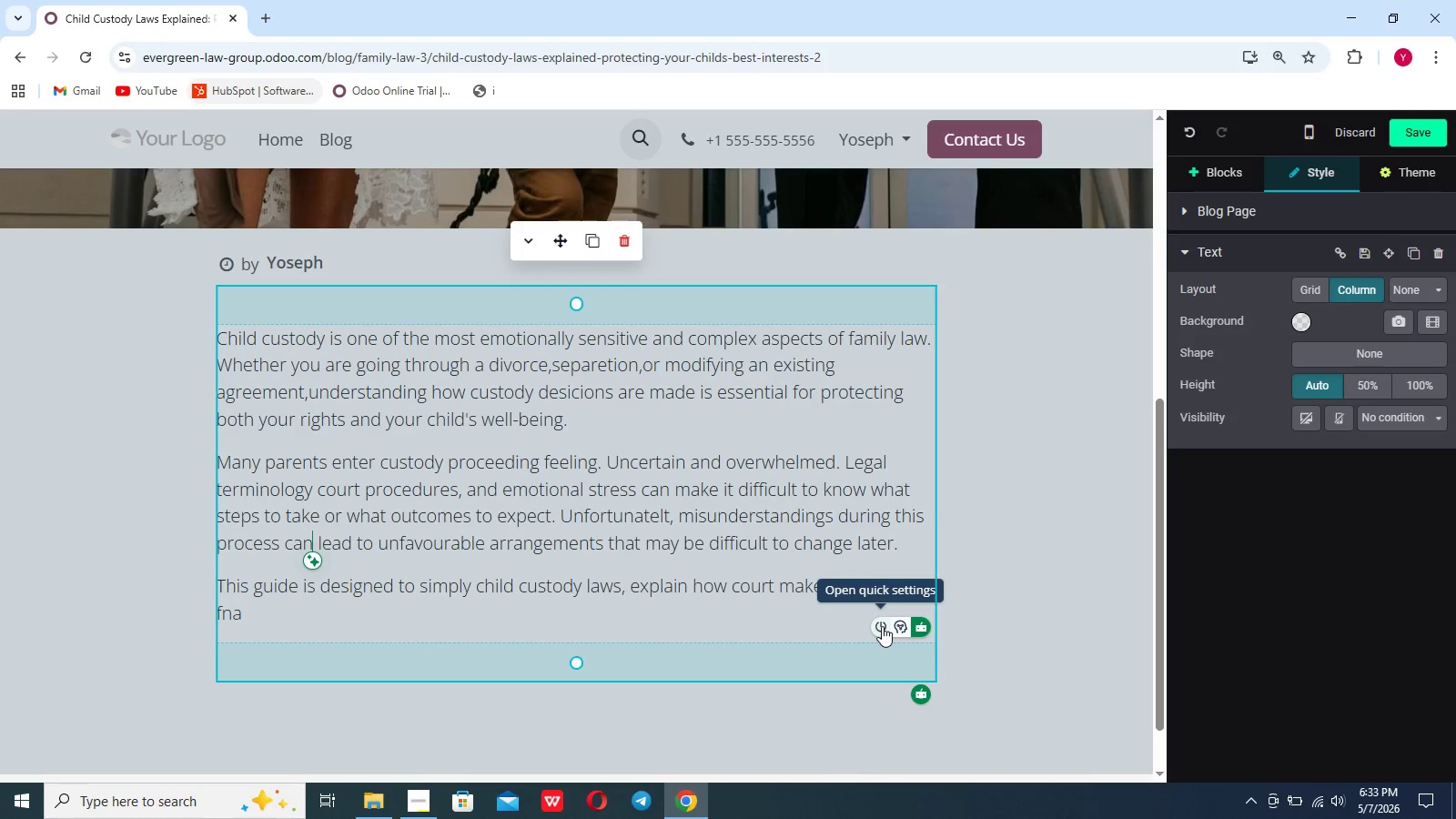 
left_click([882, 625])
 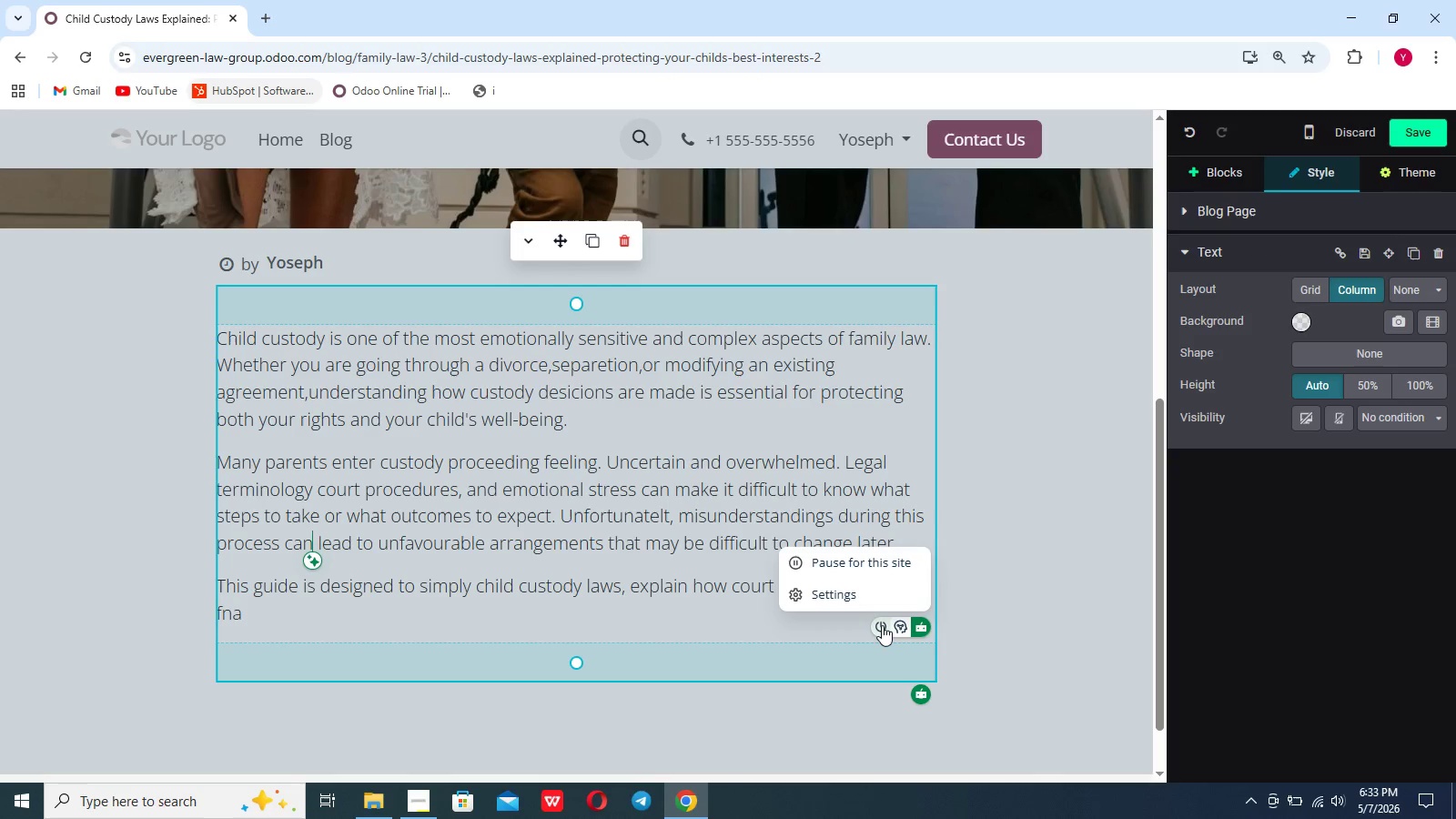 
left_click([882, 625])
 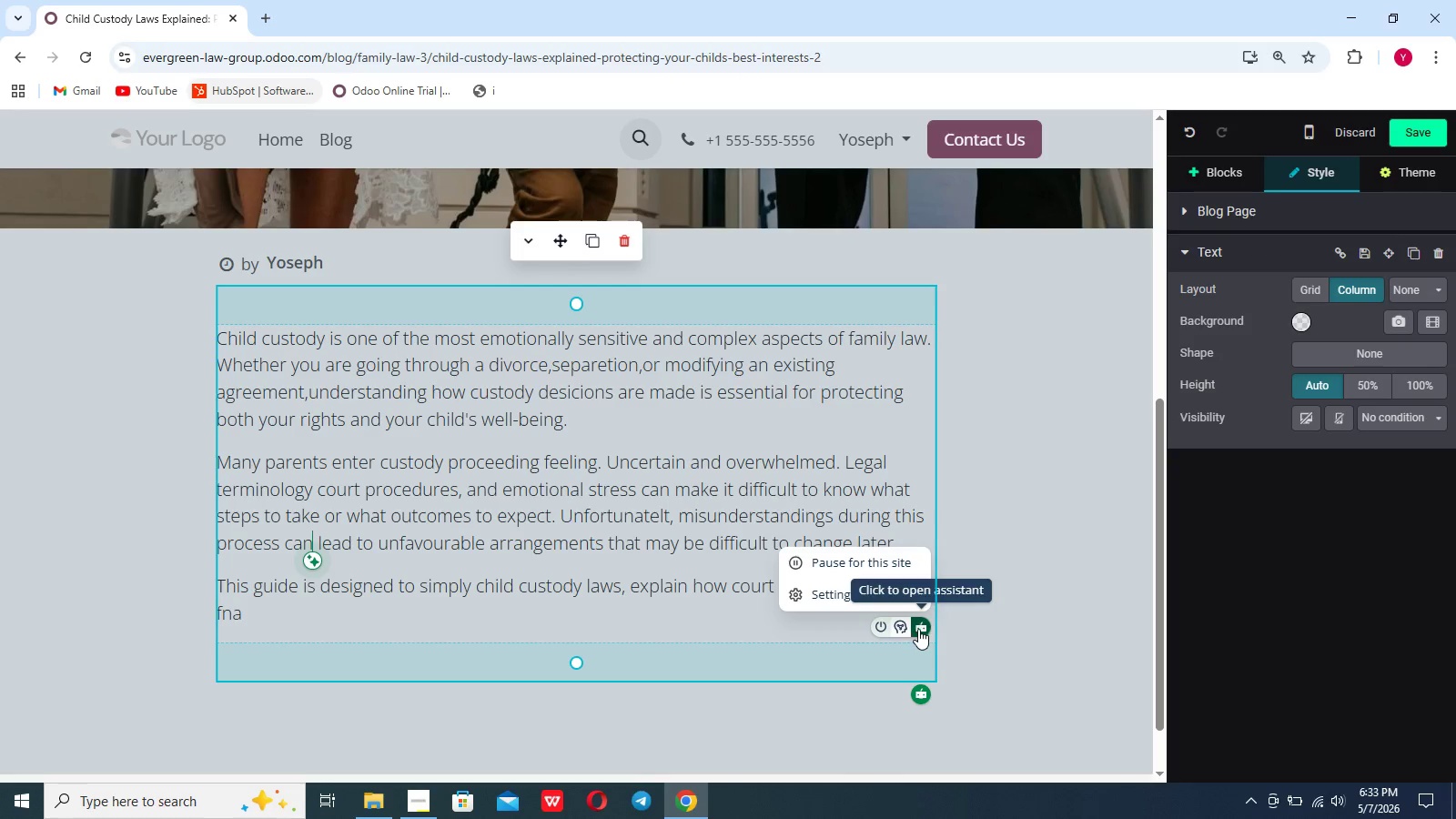 
left_click([918, 629])
 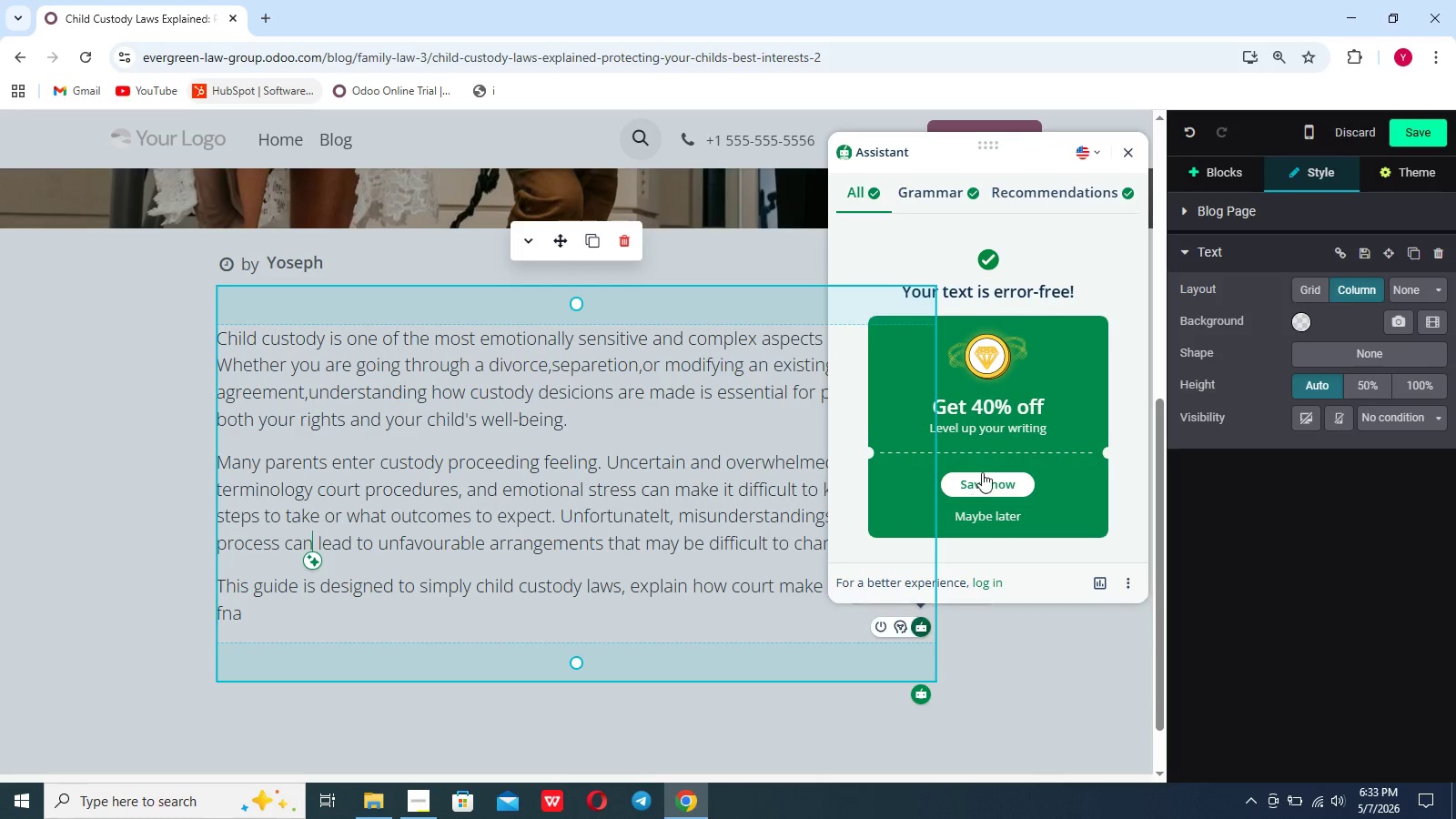 
wait(5.55)
 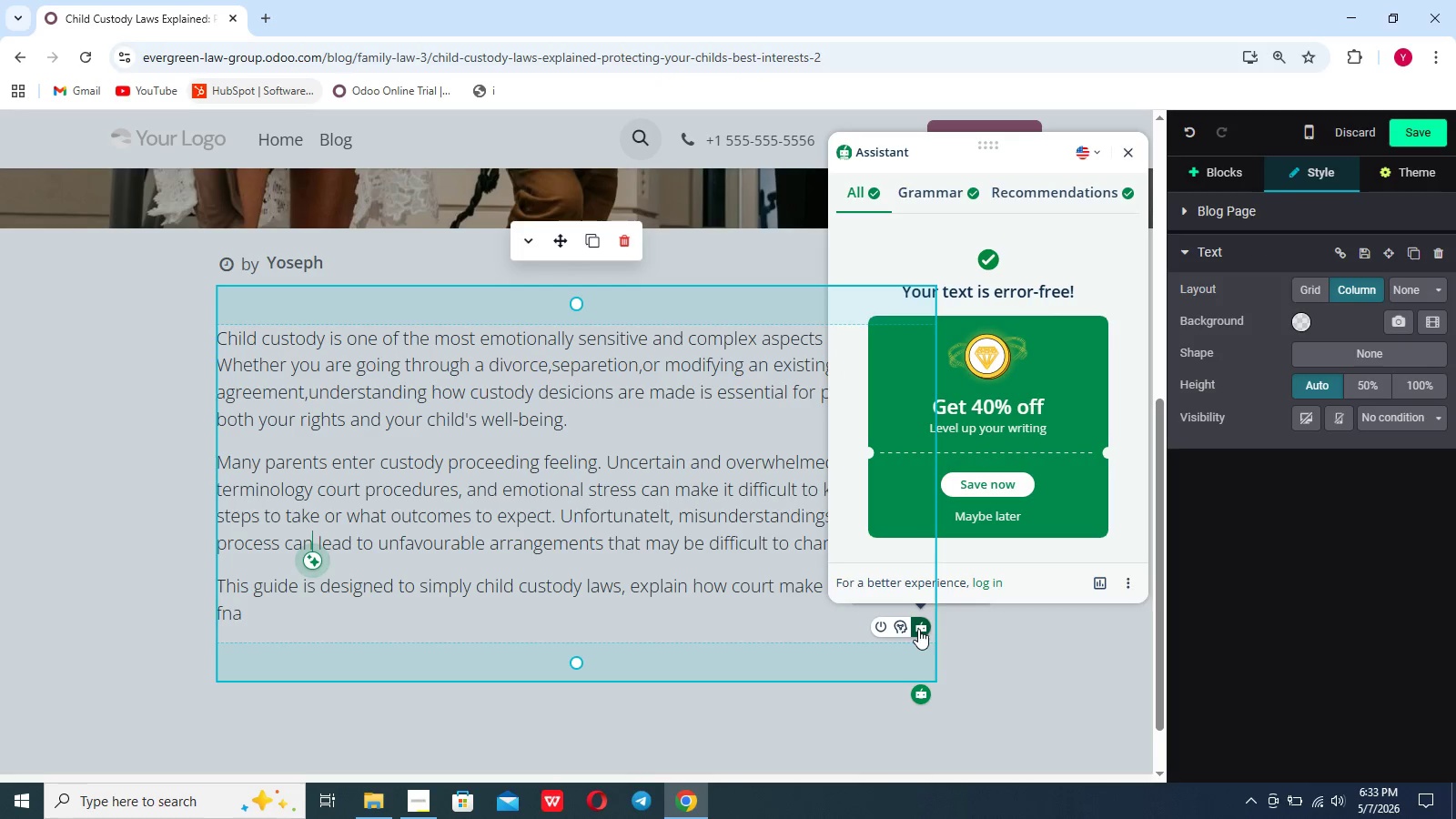 
left_click([984, 516])
 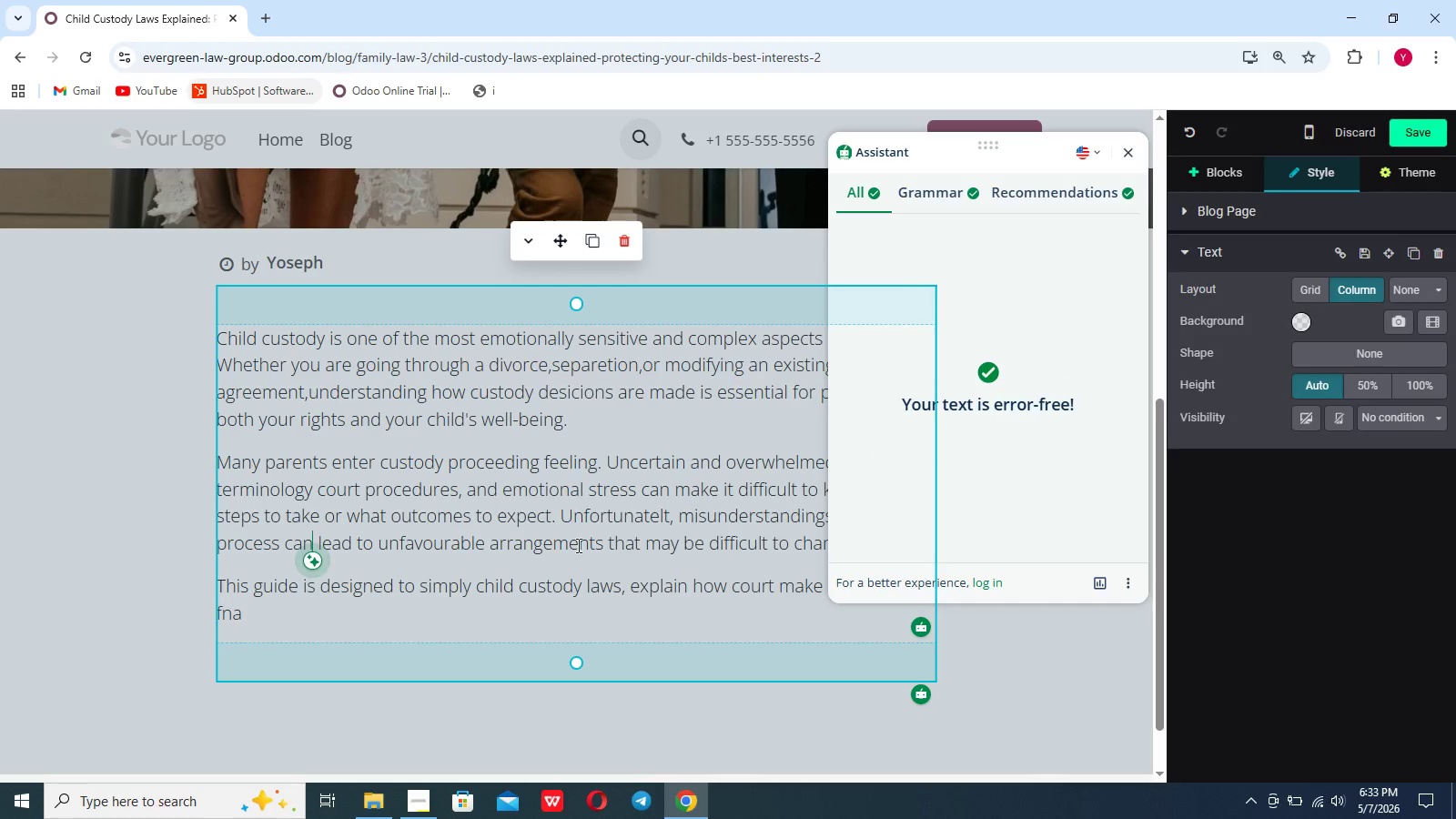 
left_click([511, 590])
 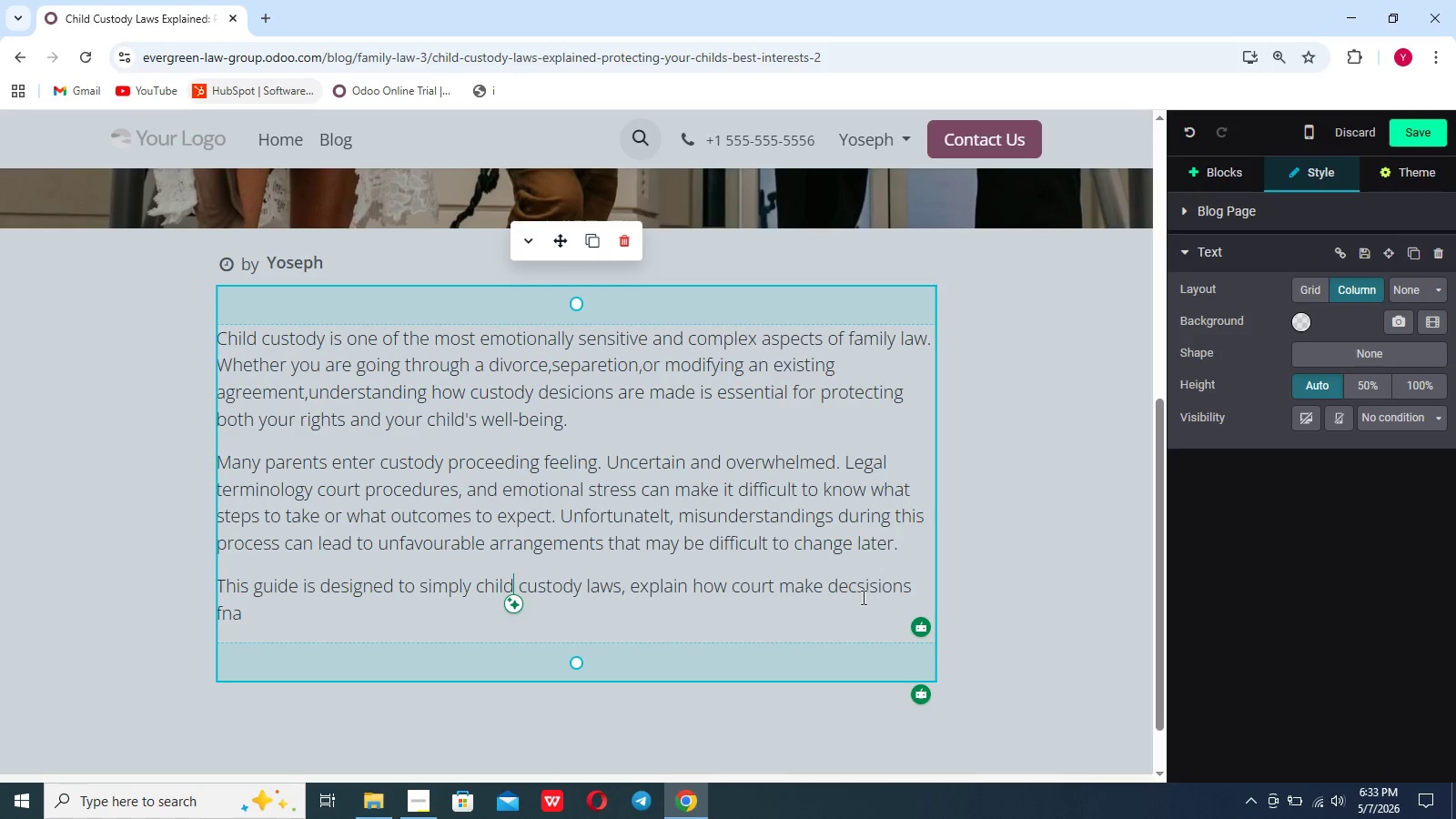 
left_click([863, 594])
 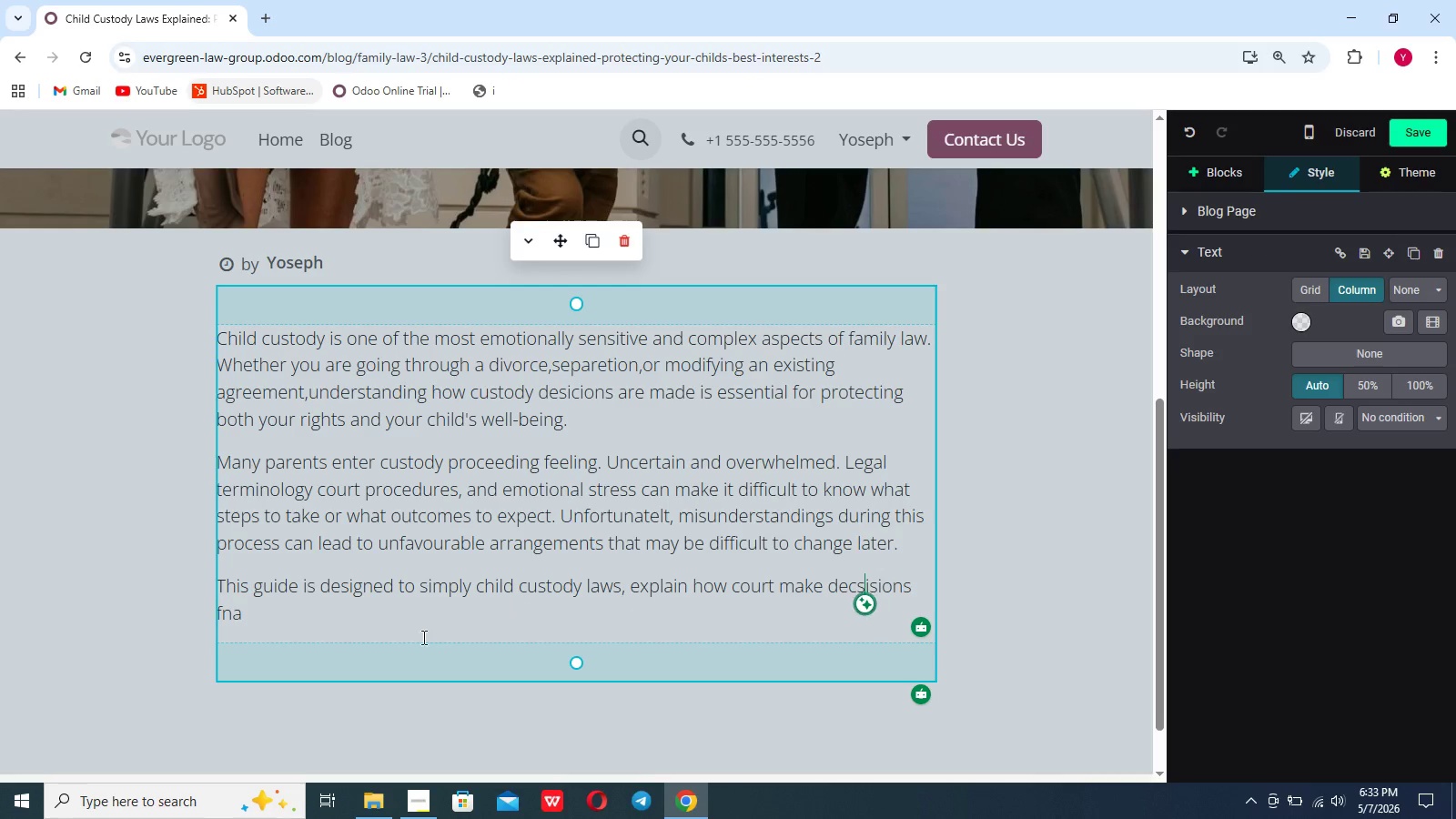 
left_click([361, 629])
 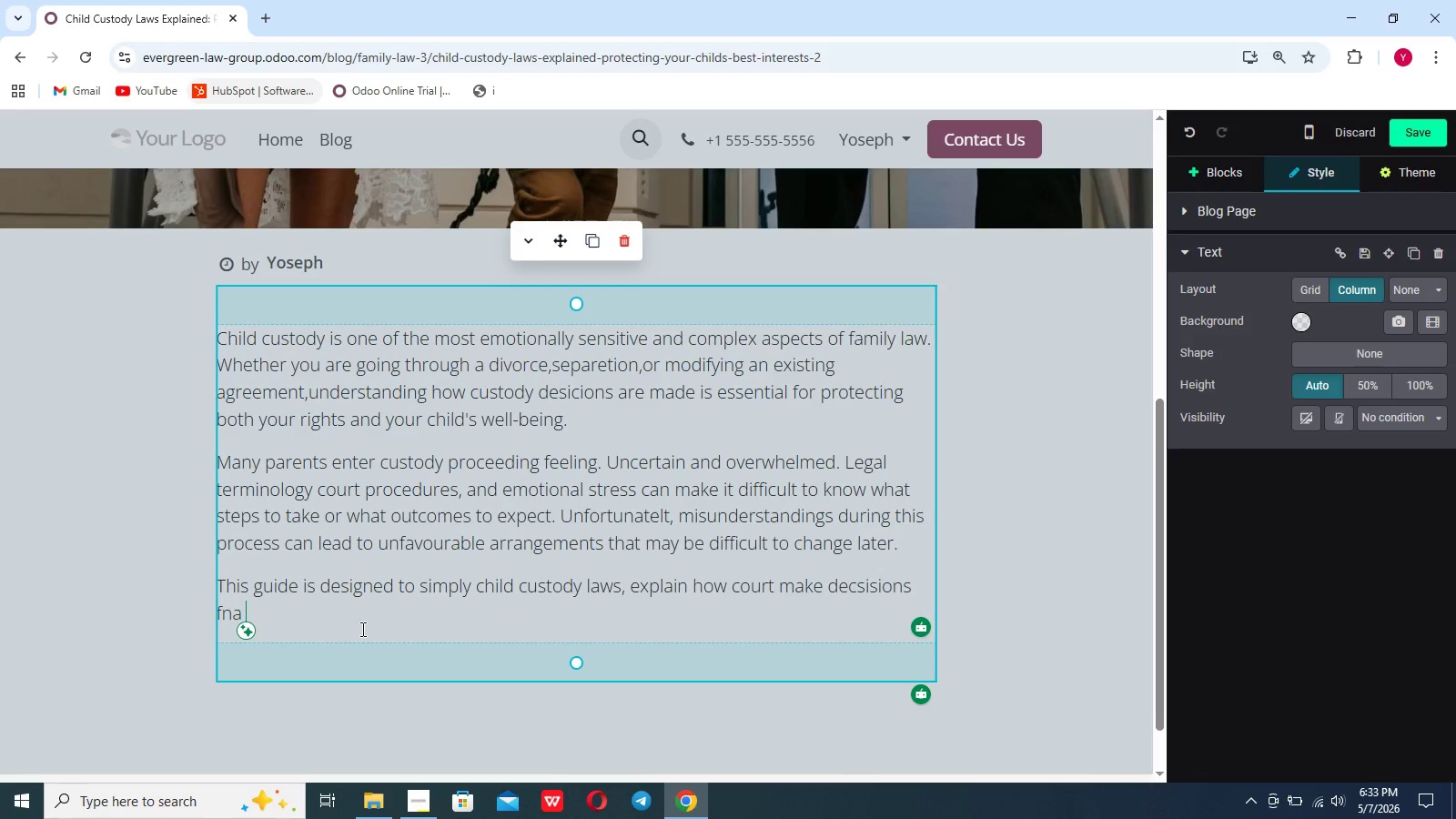 
key(Backspace)
 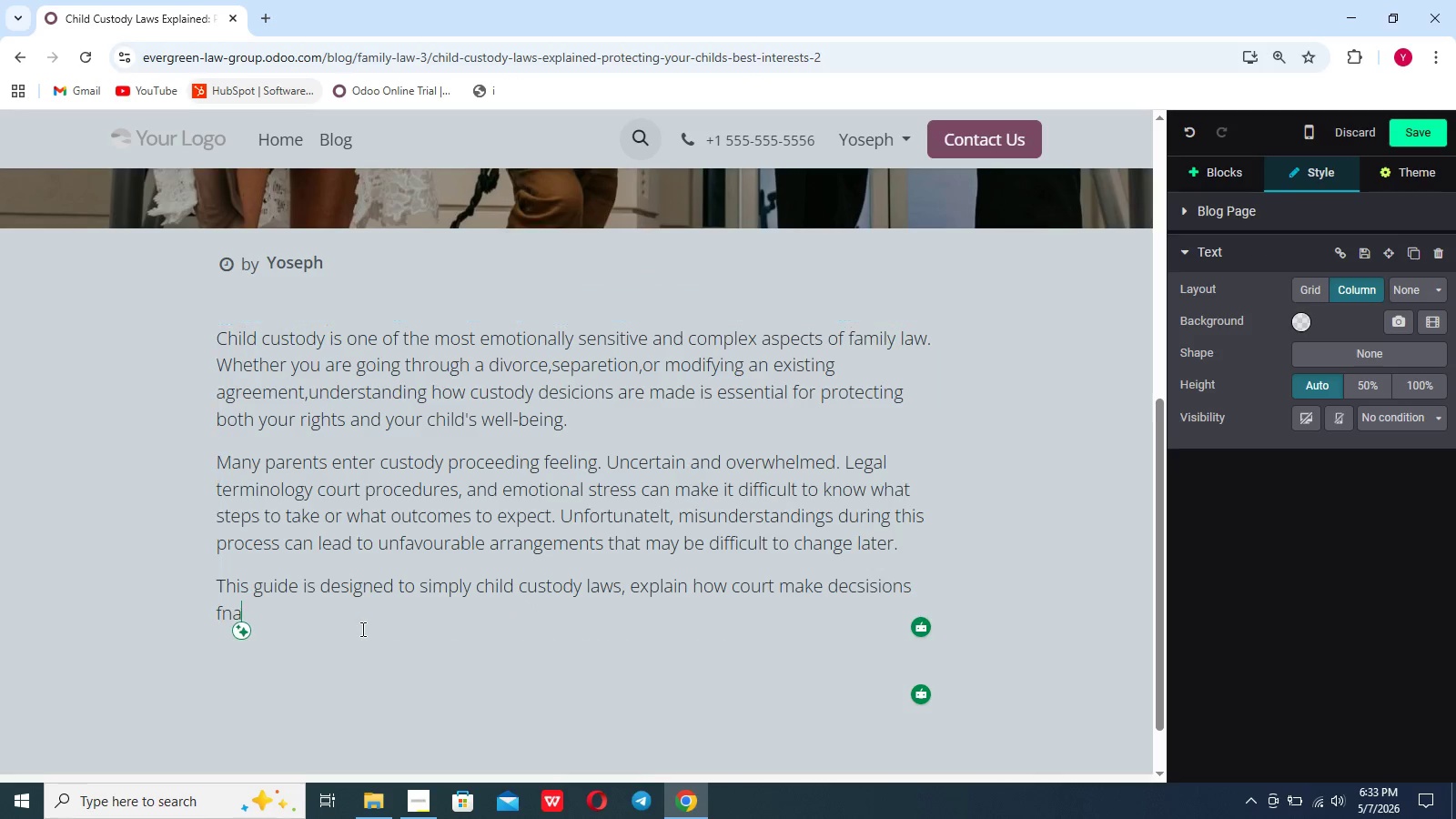 
key(Backspace)
 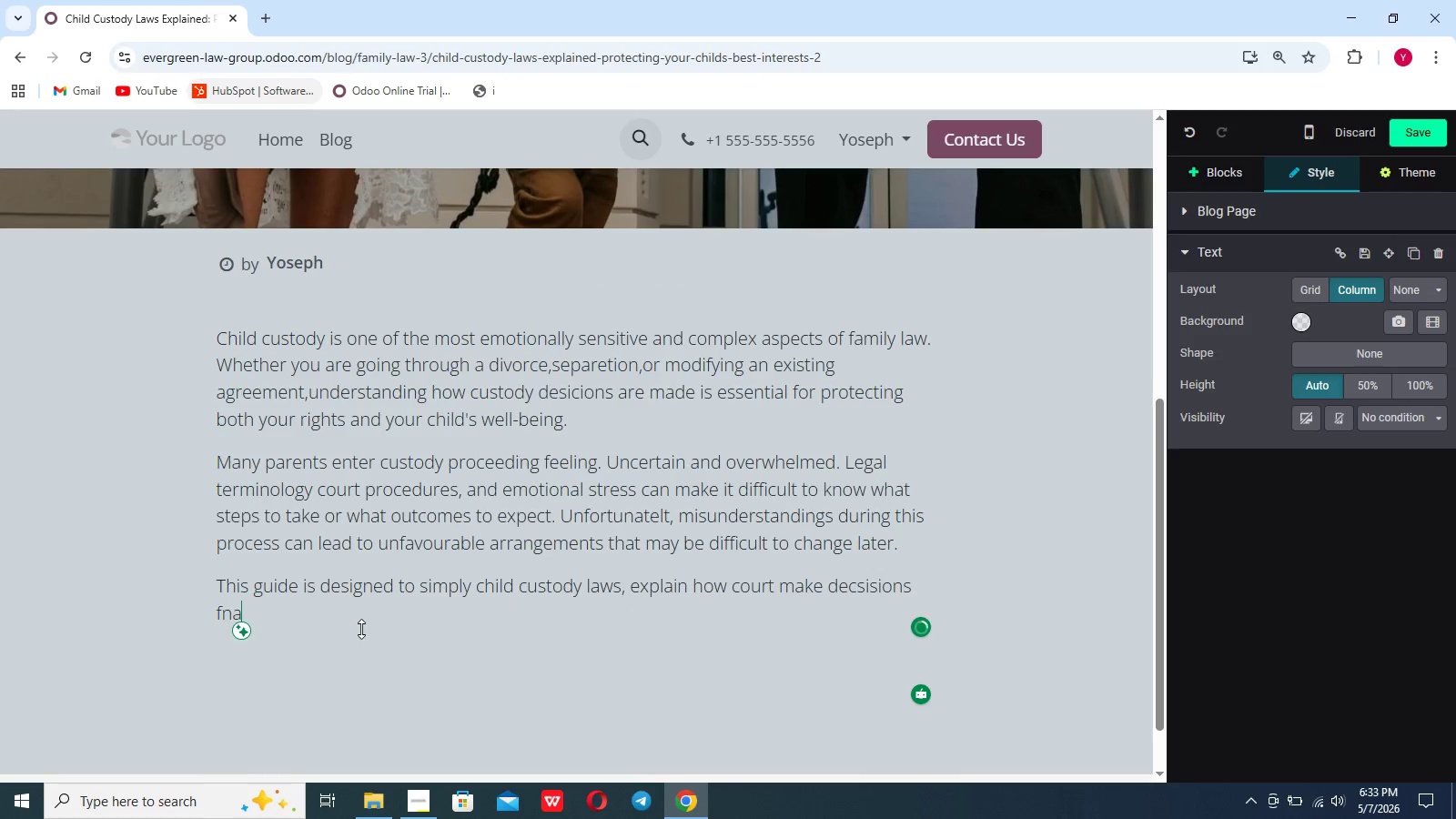 
key(Backspace)
 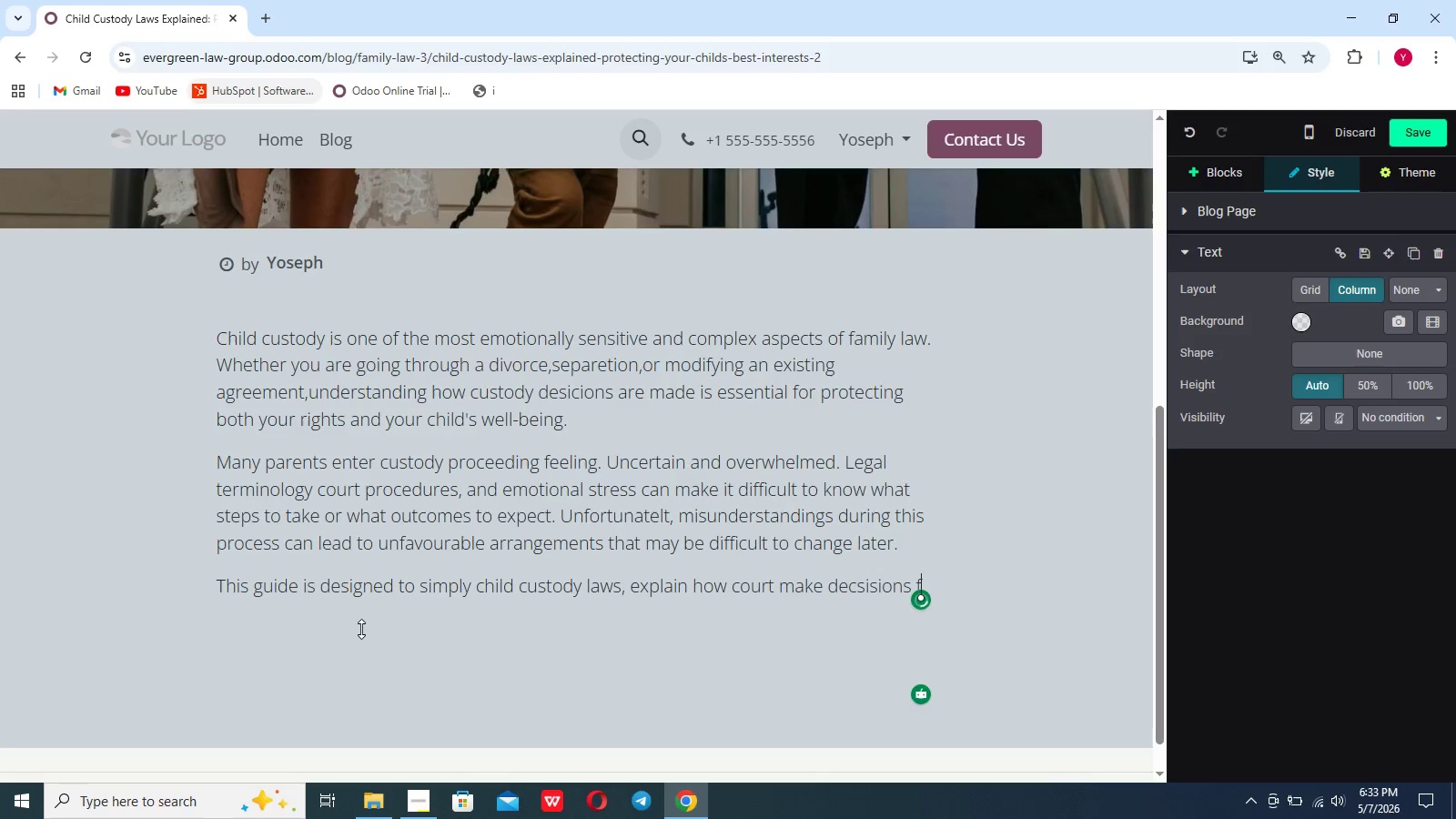 
key(Backspace)
 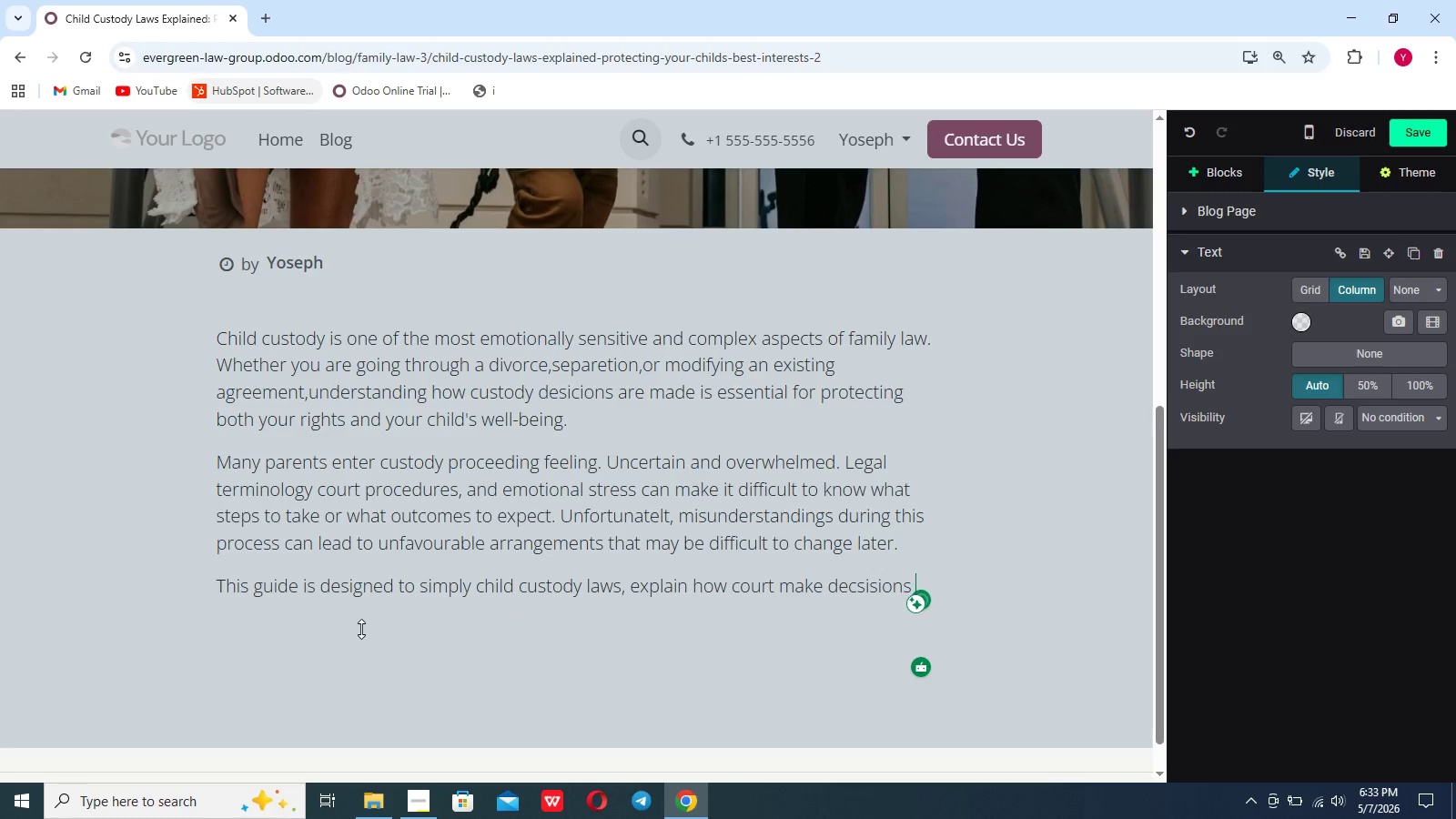 
key(Backspace)
 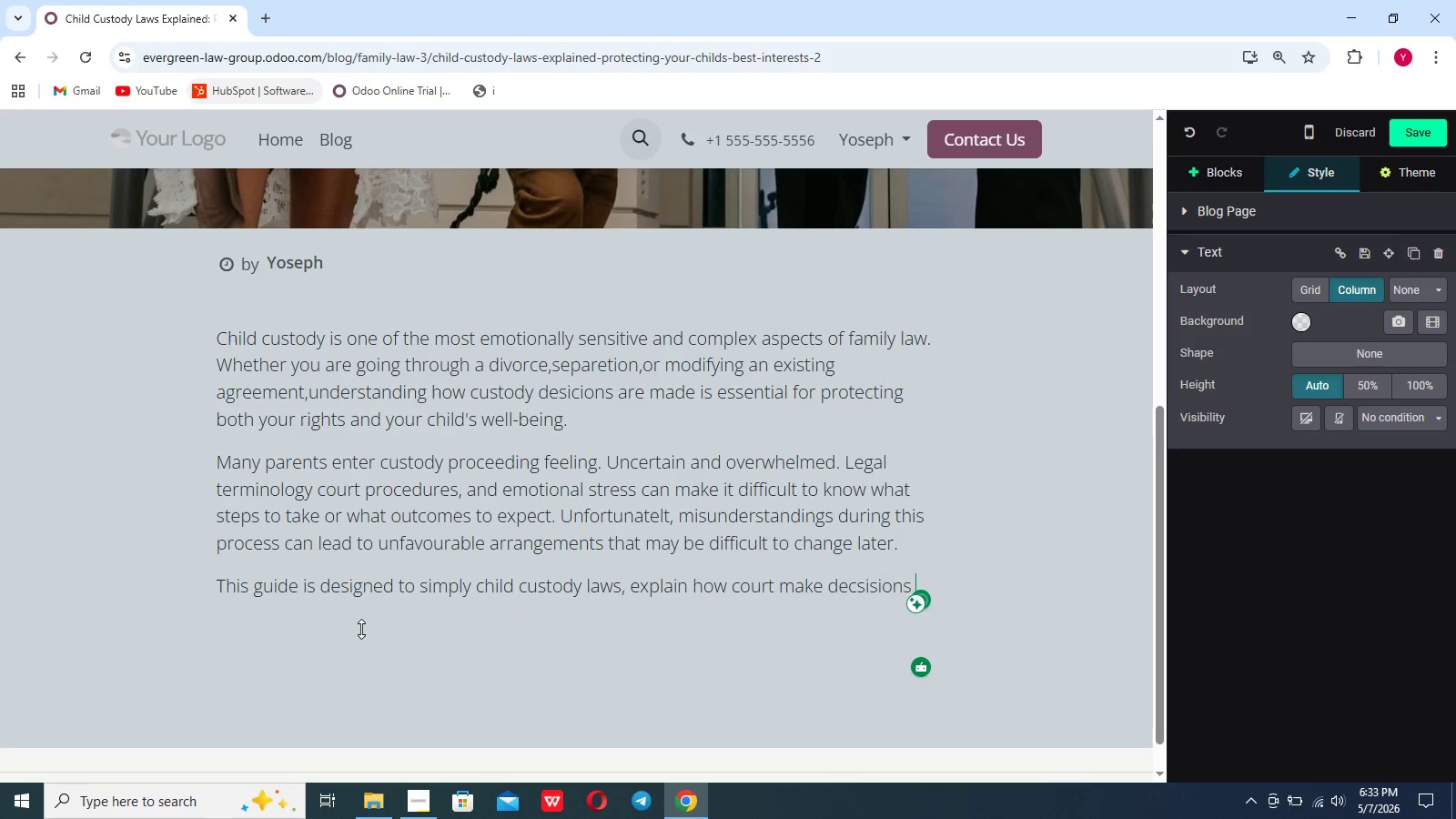 
key(Backspace)
 